 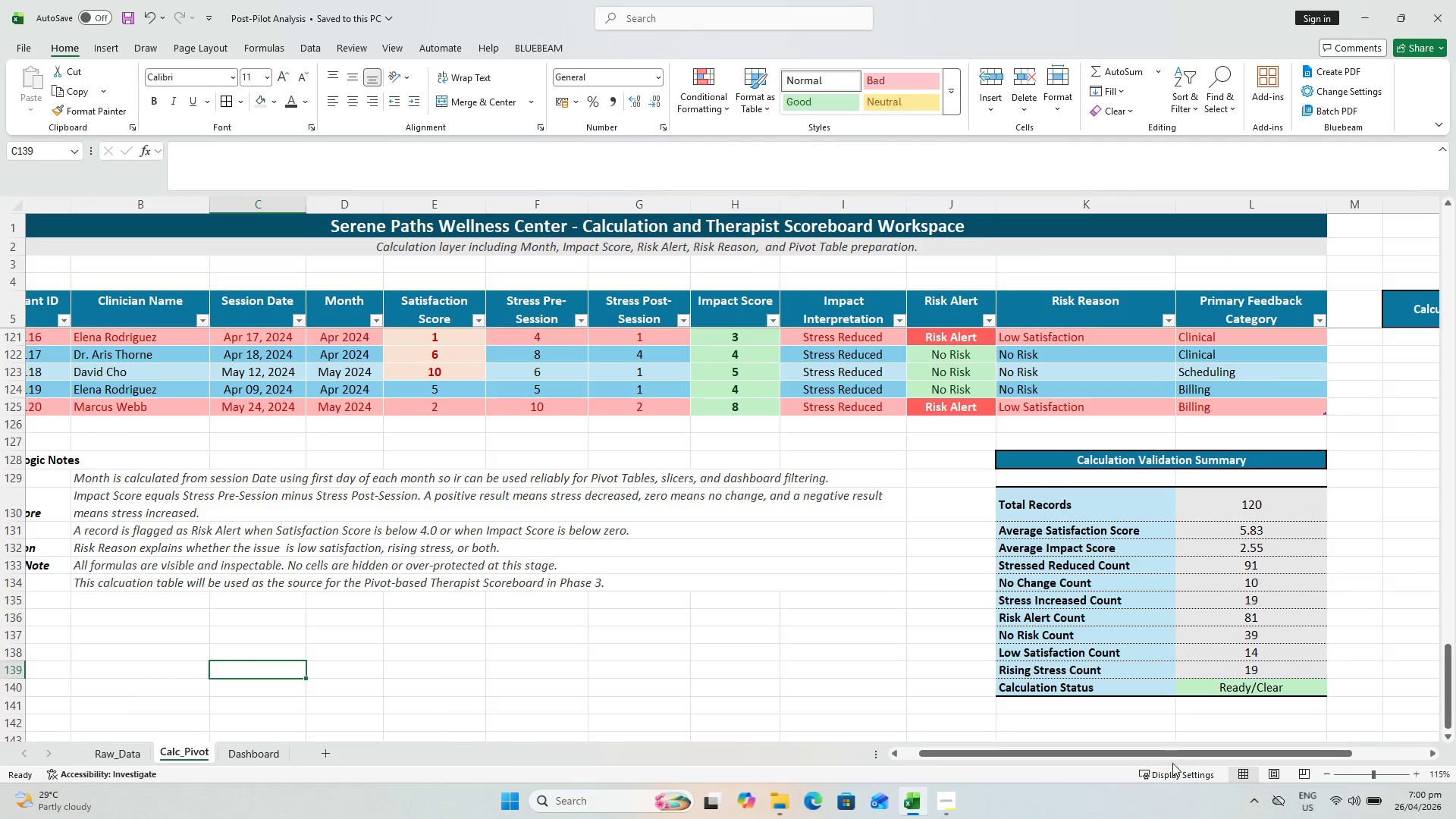 
left_click_drag(start_coordinate=[1162, 756], to_coordinate=[1291, 746])
 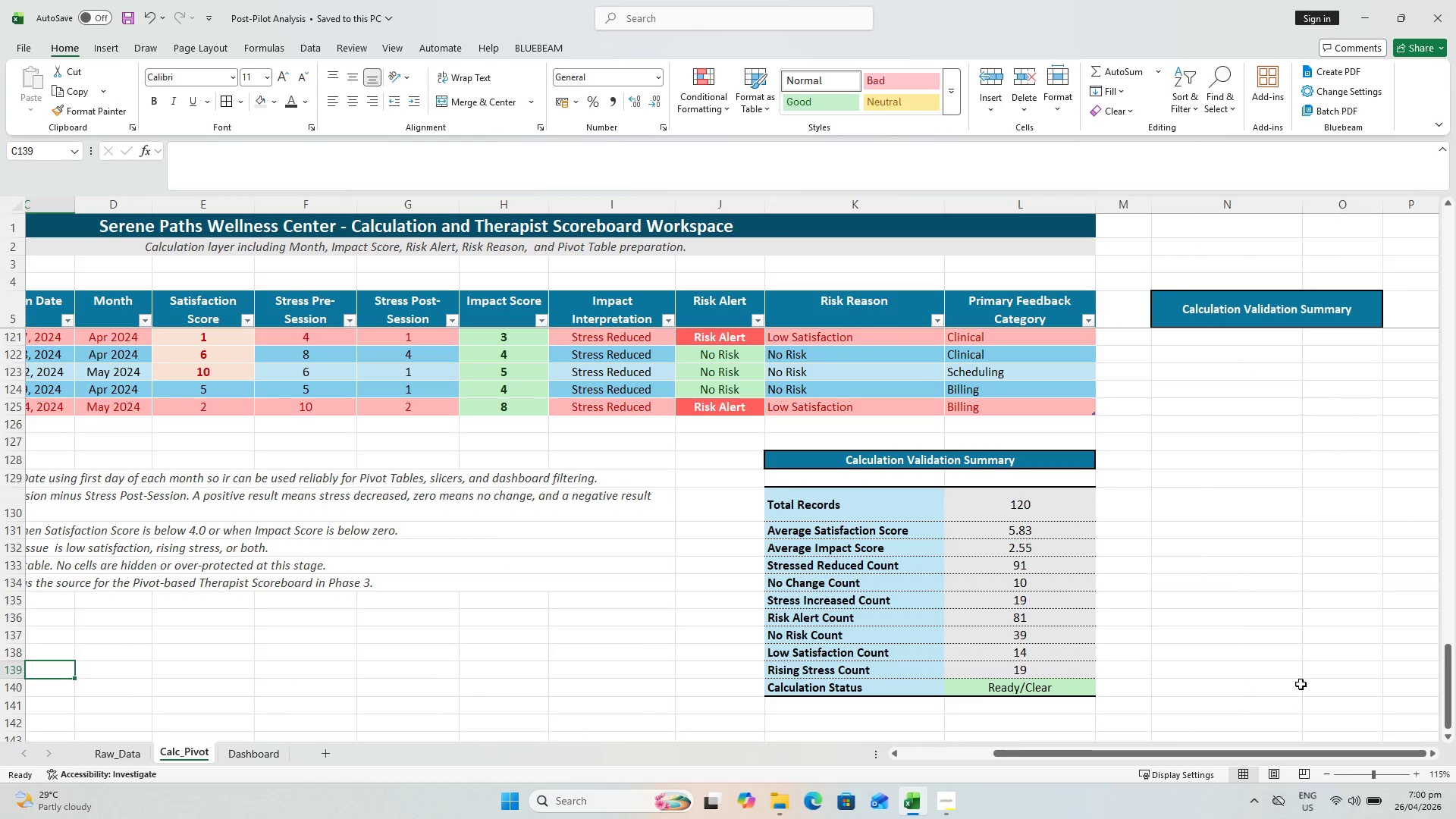 
scroll: coordinate [1299, 610], scroll_direction: up, amount: 41.0
 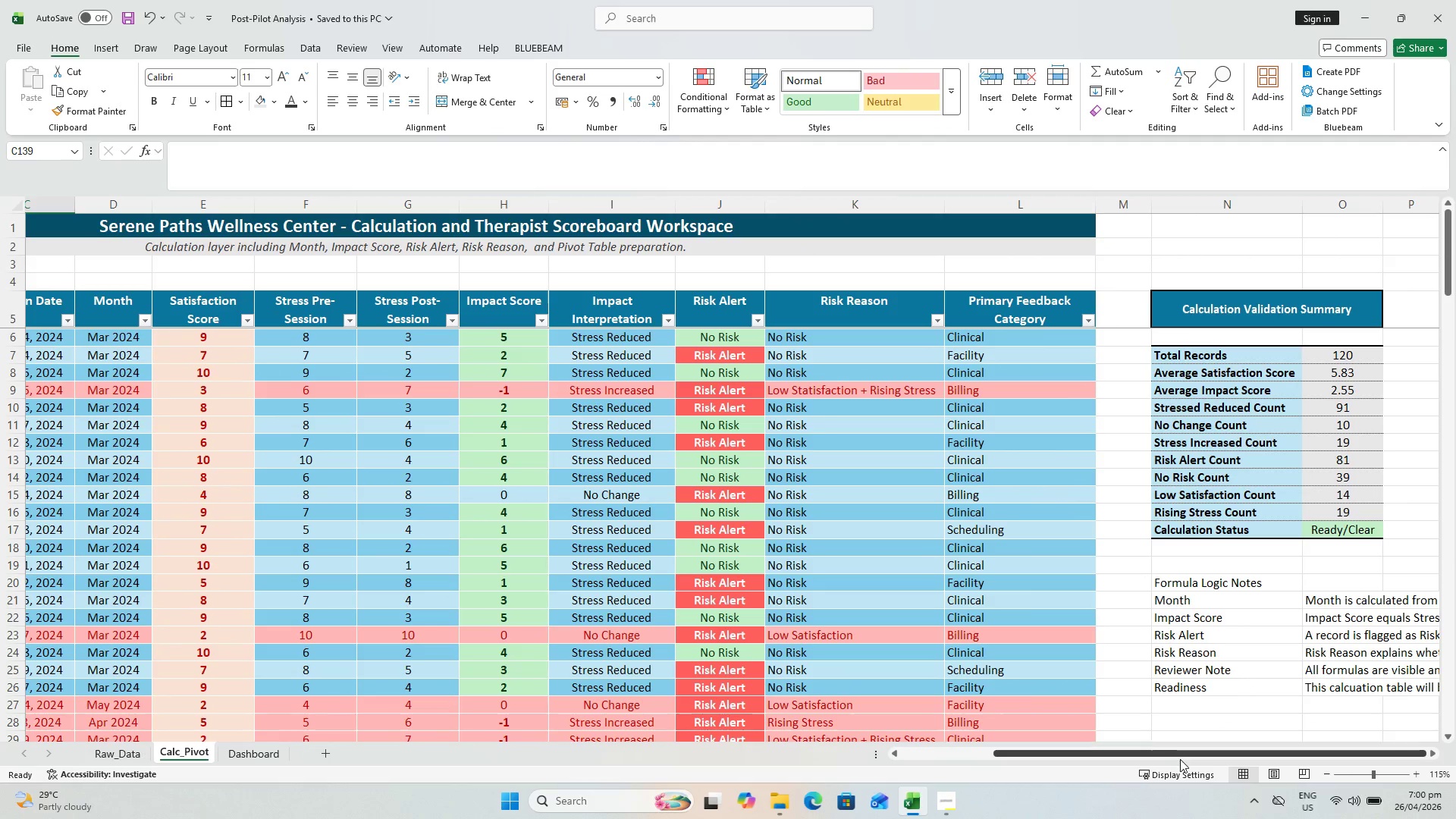 
left_click_drag(start_coordinate=[1180, 759], to_coordinate=[1221, 753])
 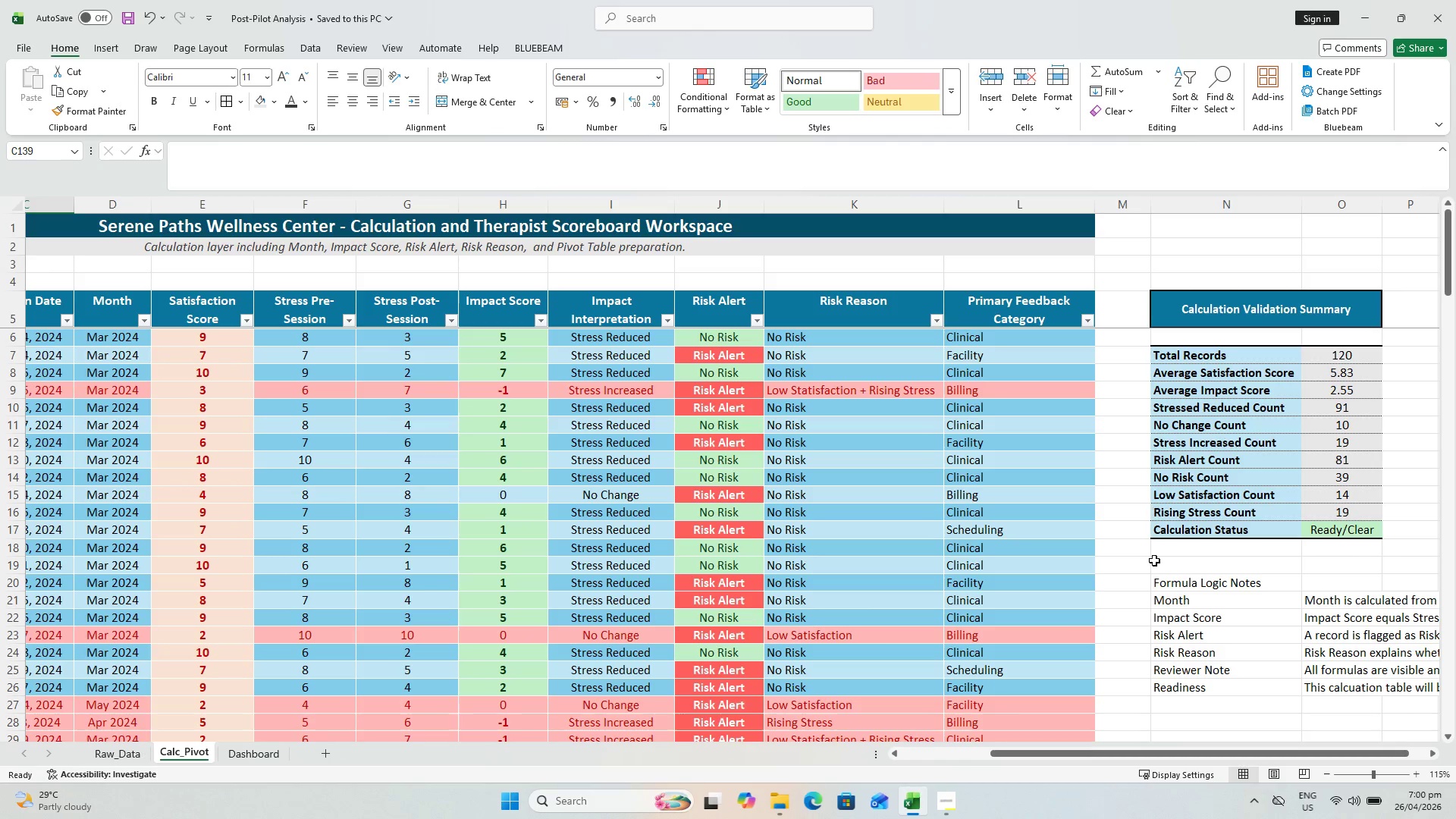 
wait(5.28)
 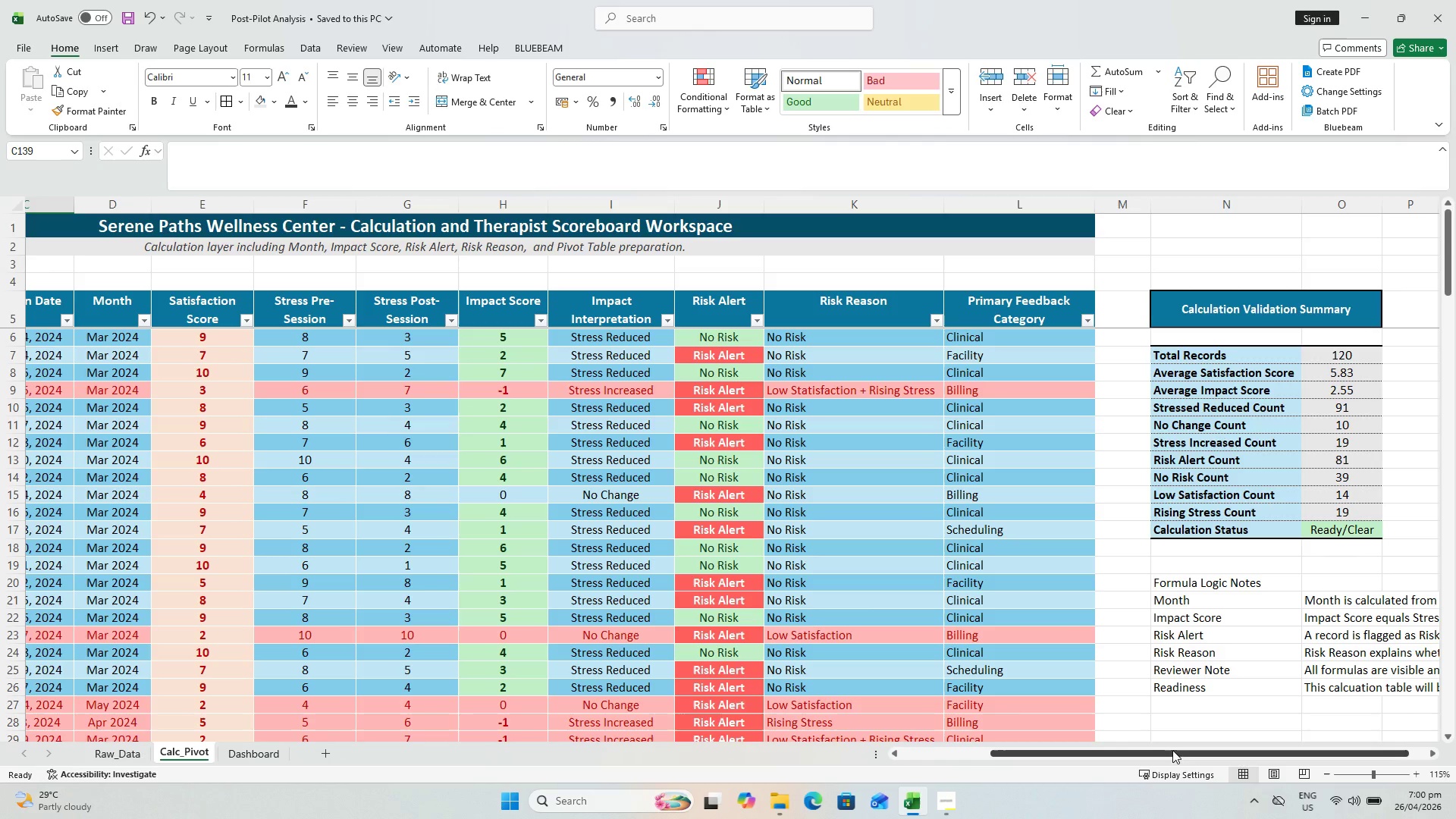 
left_click_drag(start_coordinate=[1448, 262], to_coordinate=[1436, 280])
 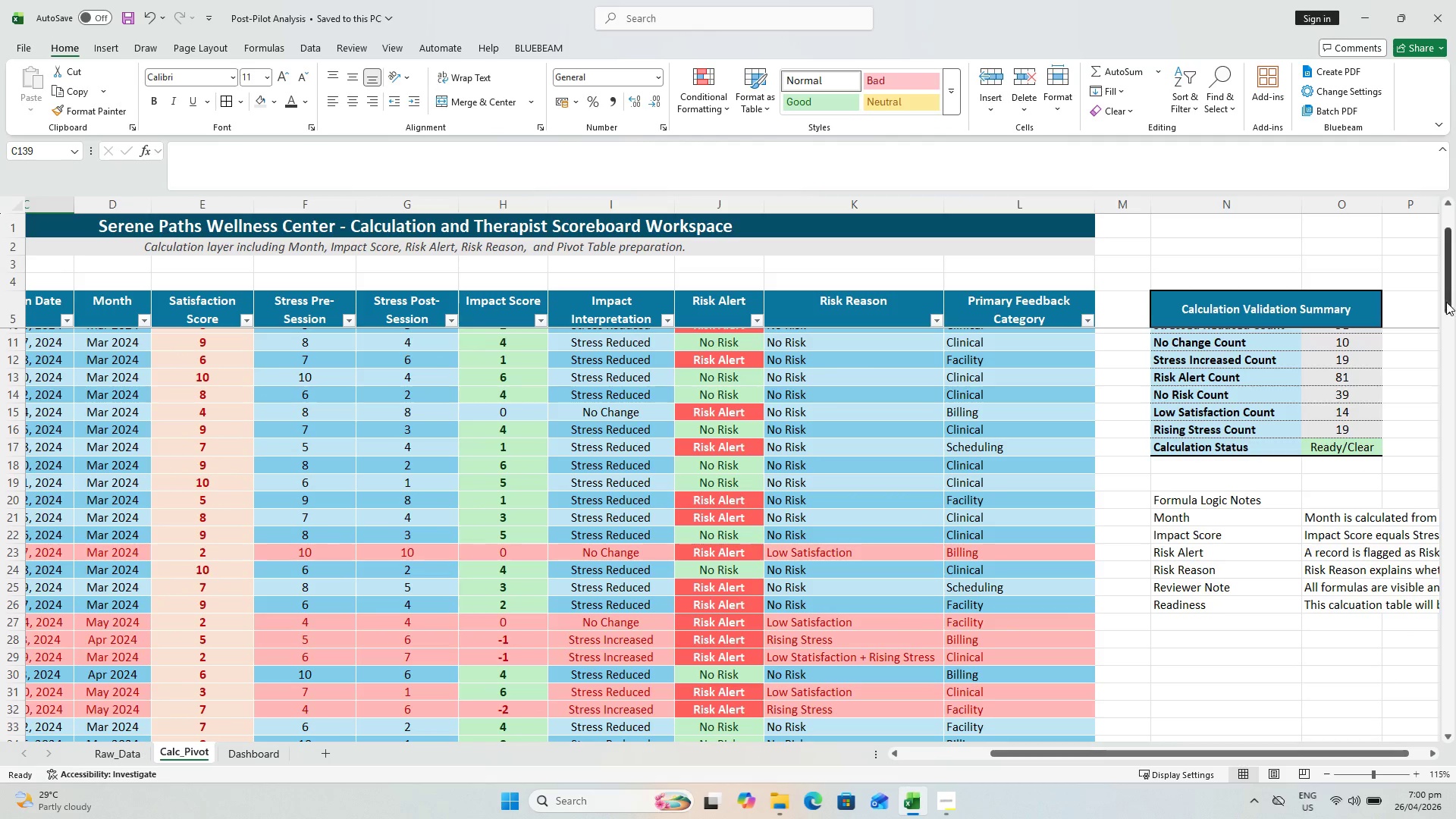 
left_click_drag(start_coordinate=[1448, 298], to_coordinate=[1410, 750])
 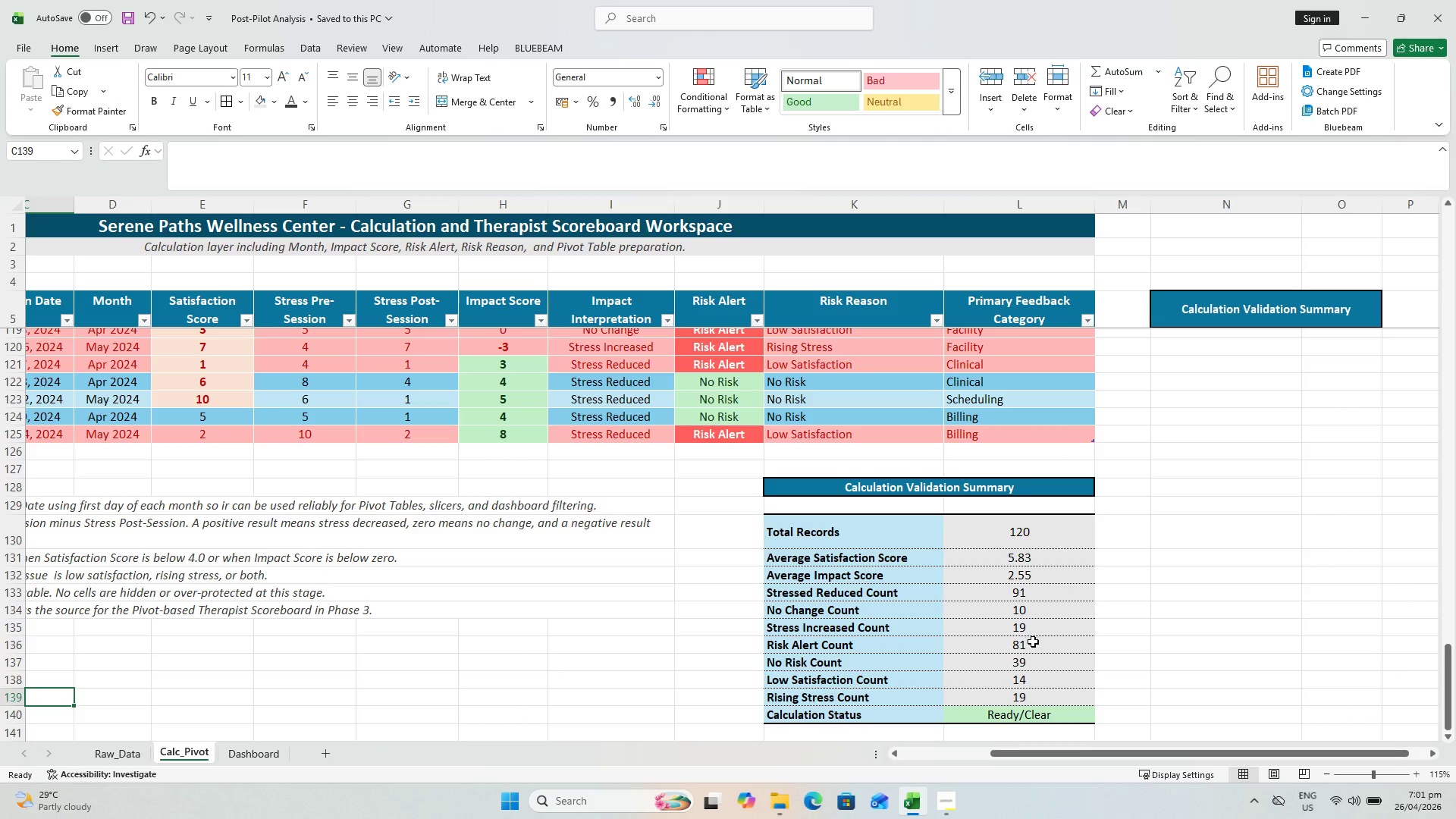 
wait(18.5)
 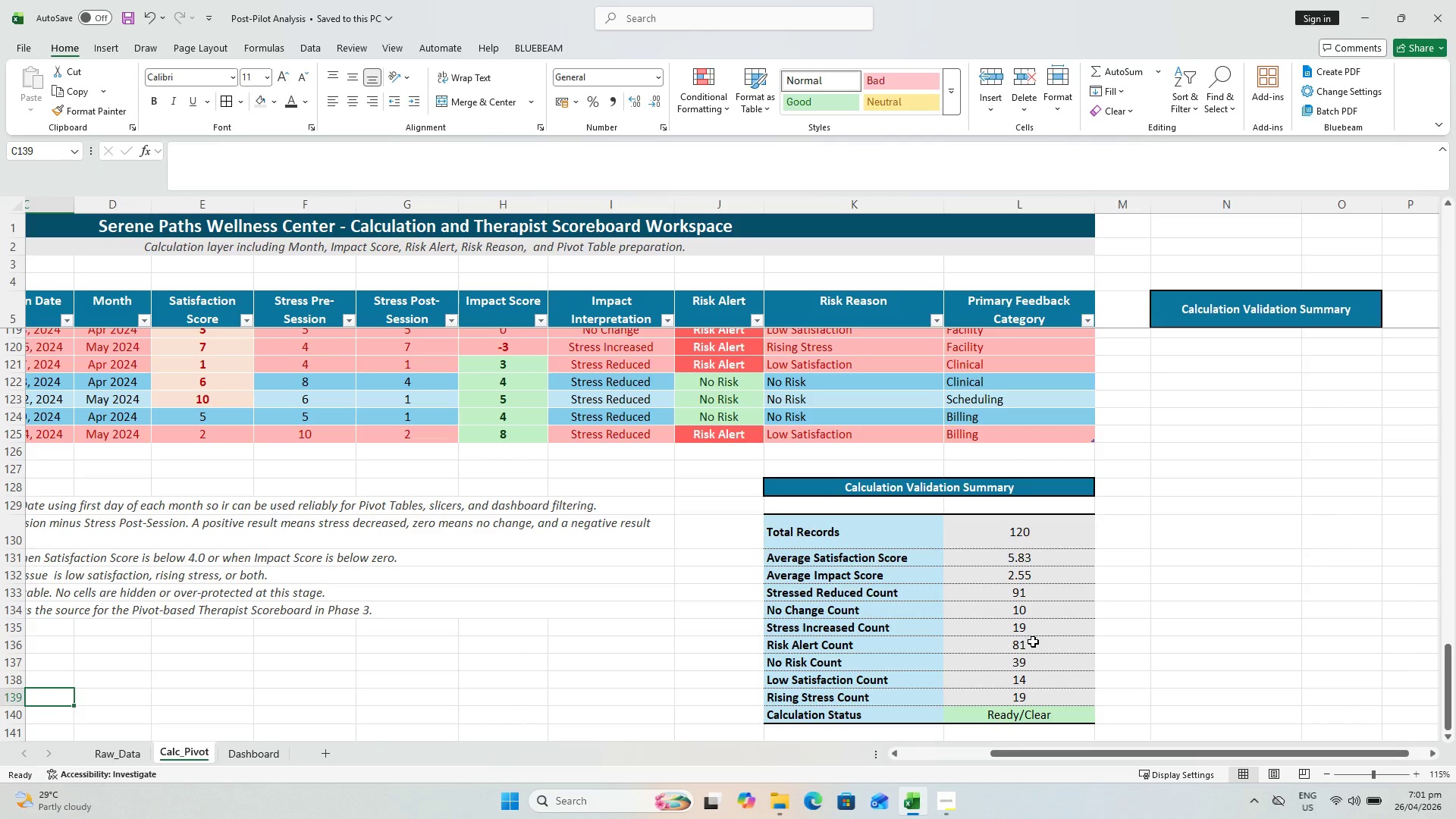 
left_click([1036, 642])
 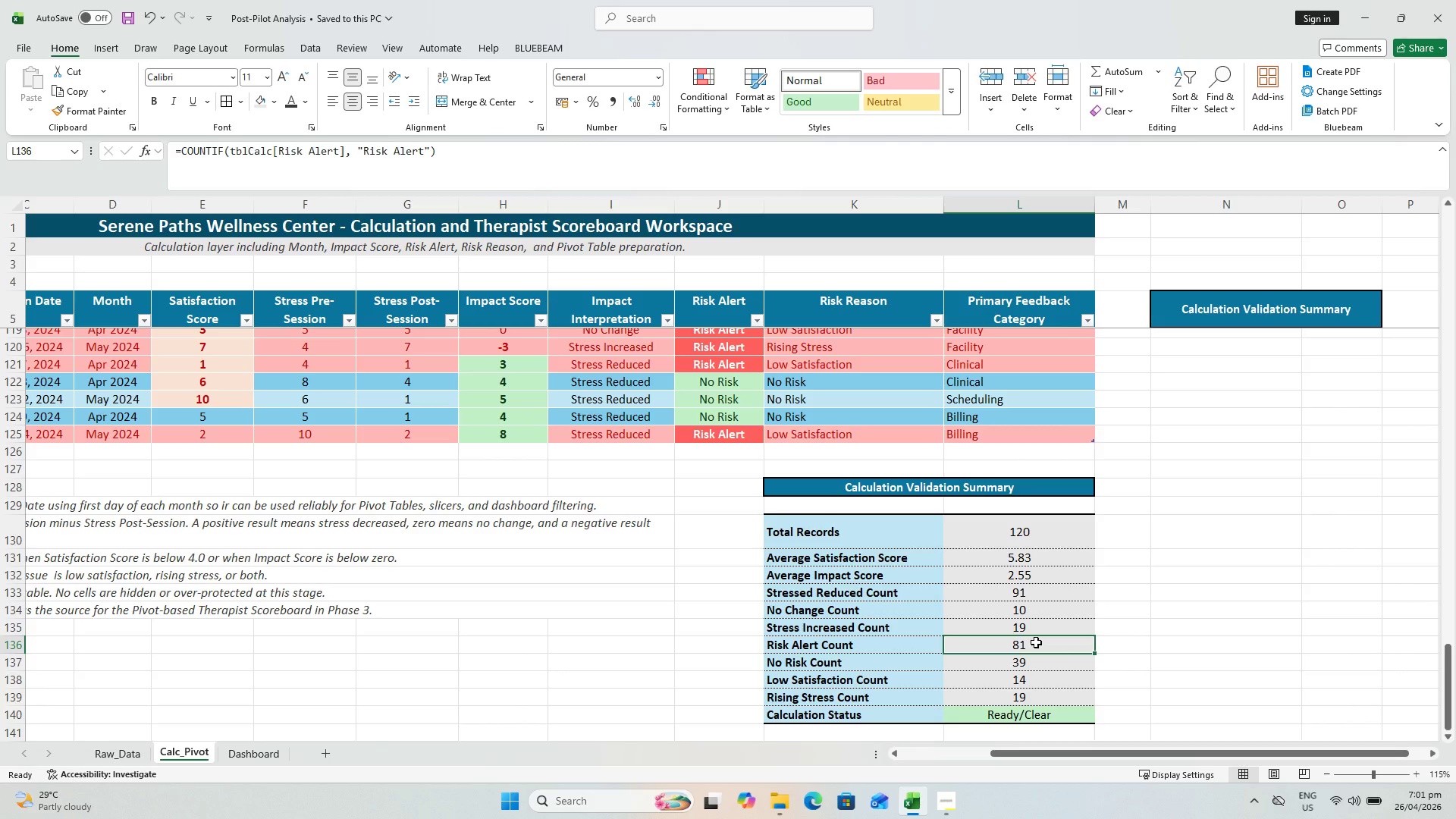 
left_click([1025, 661])
 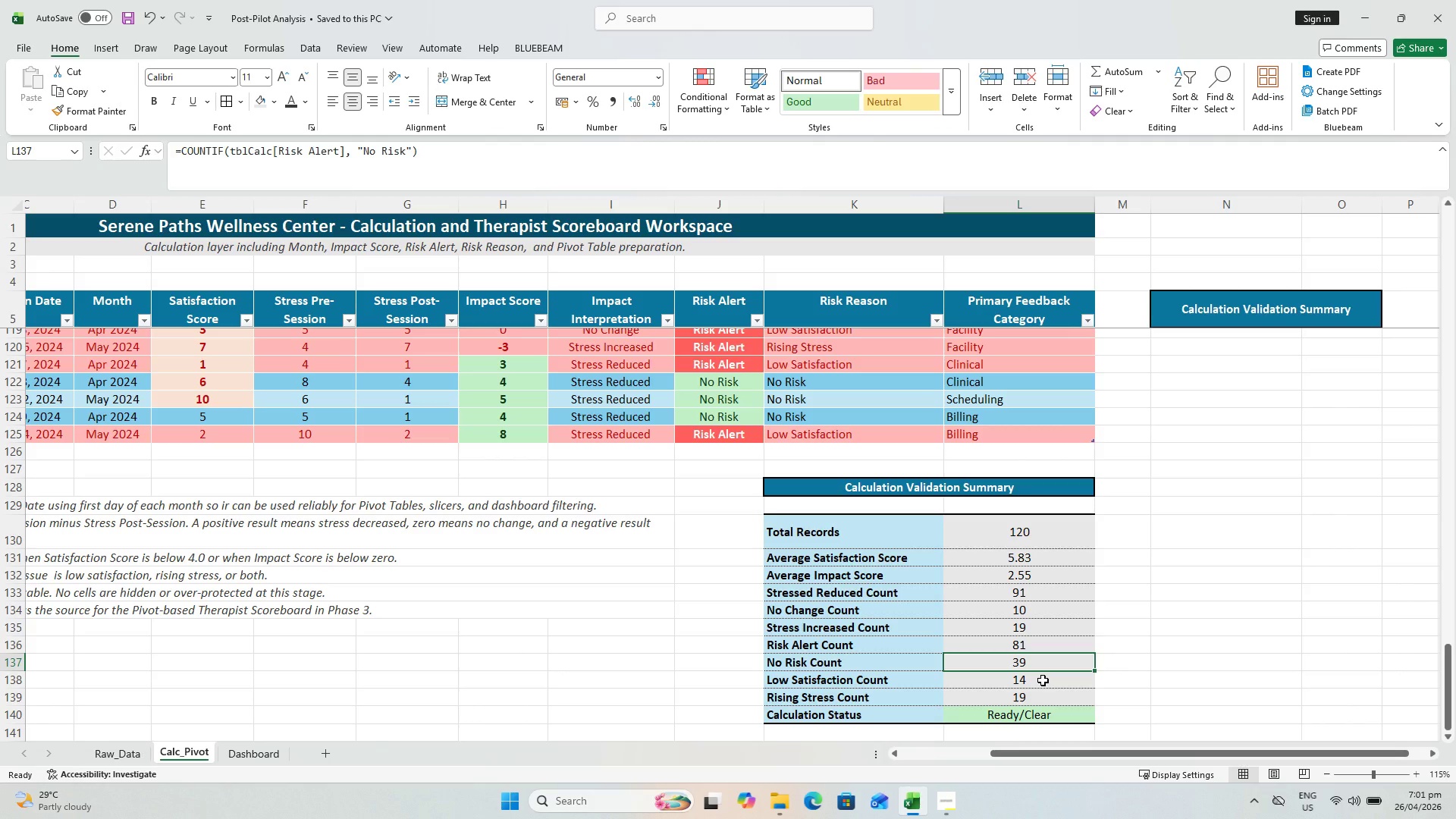 
left_click([1043, 680])
 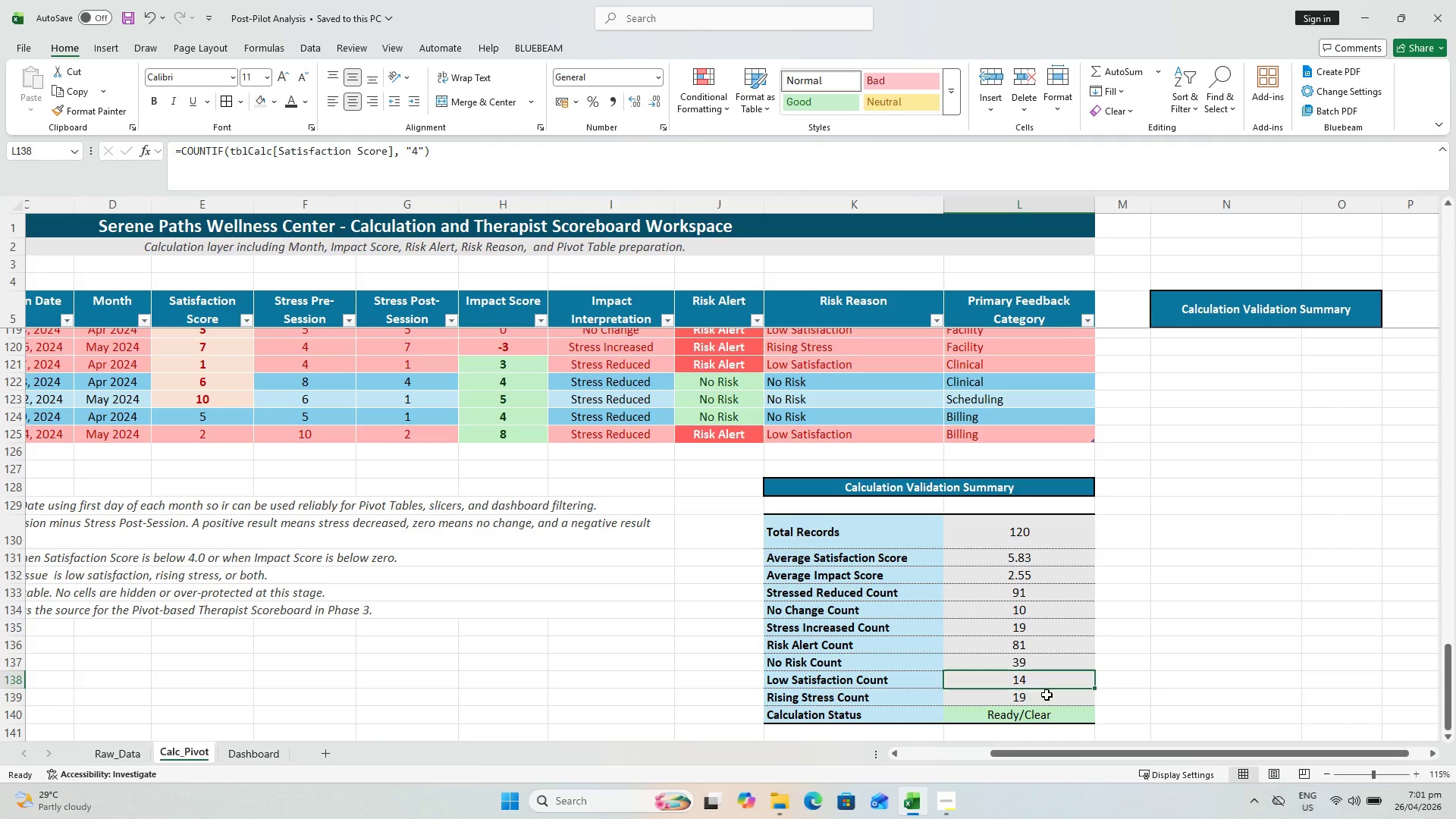 
double_click([1046, 695])
 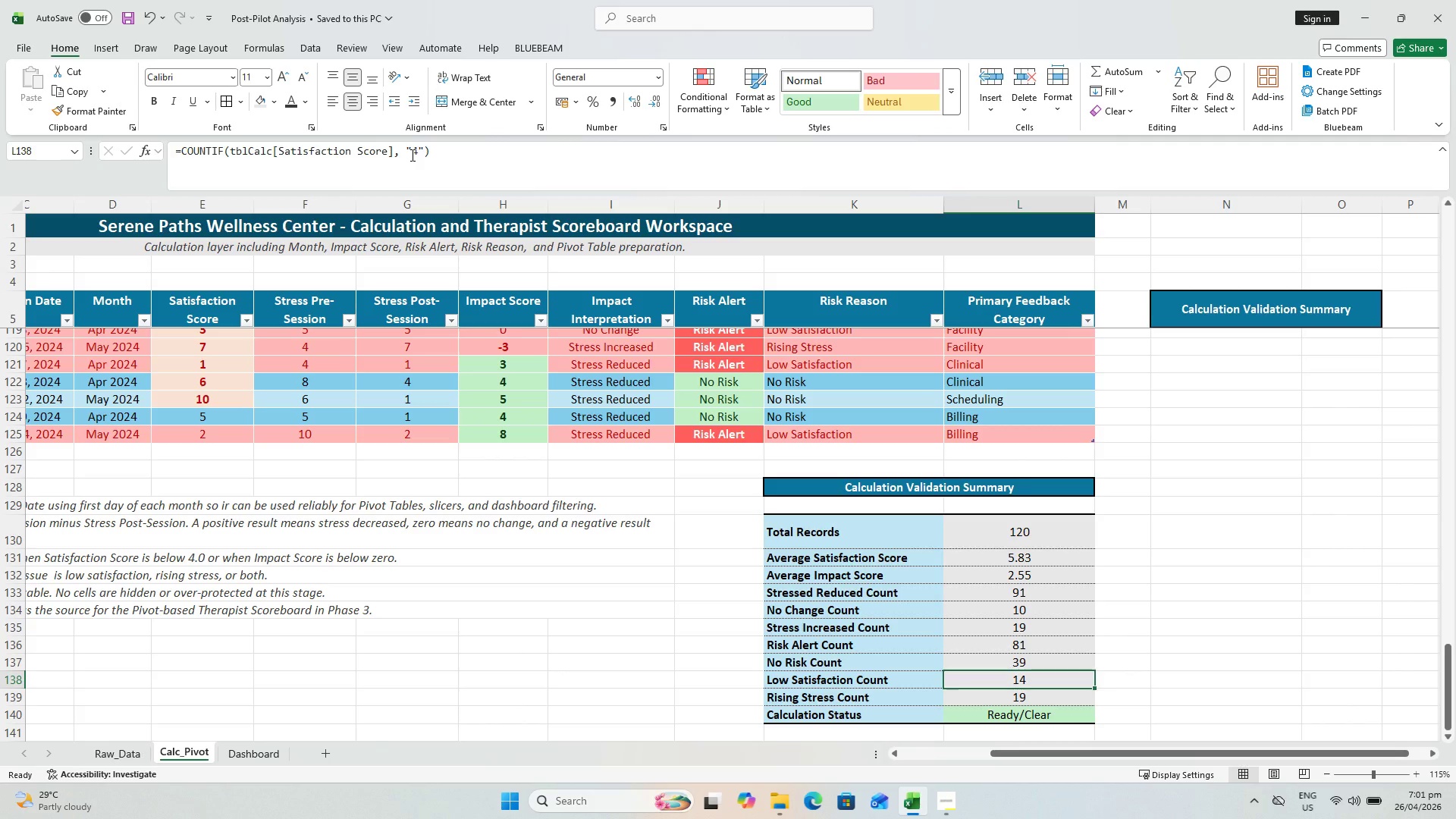 
wait(28.67)
 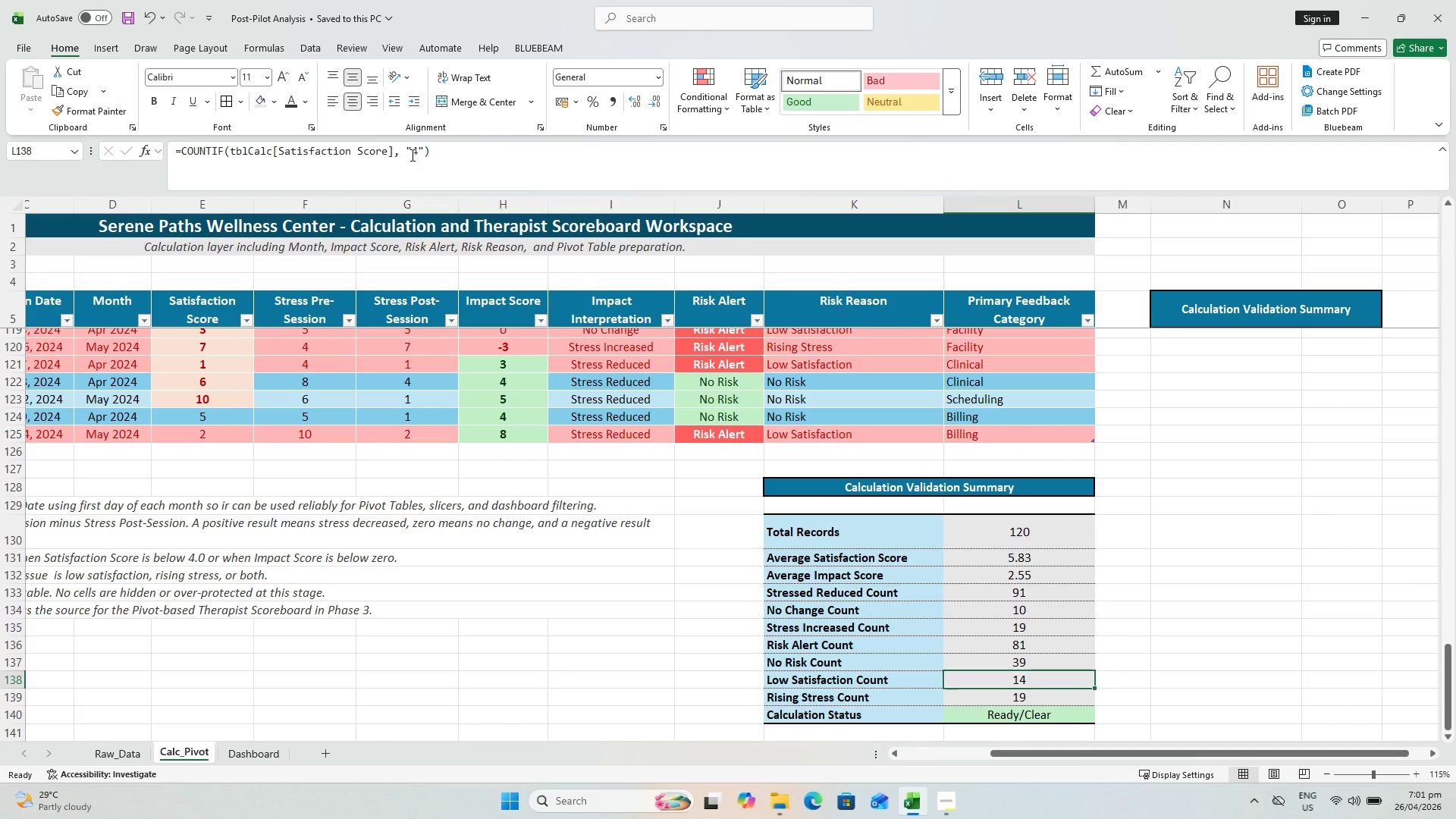 
left_click([412, 147])
 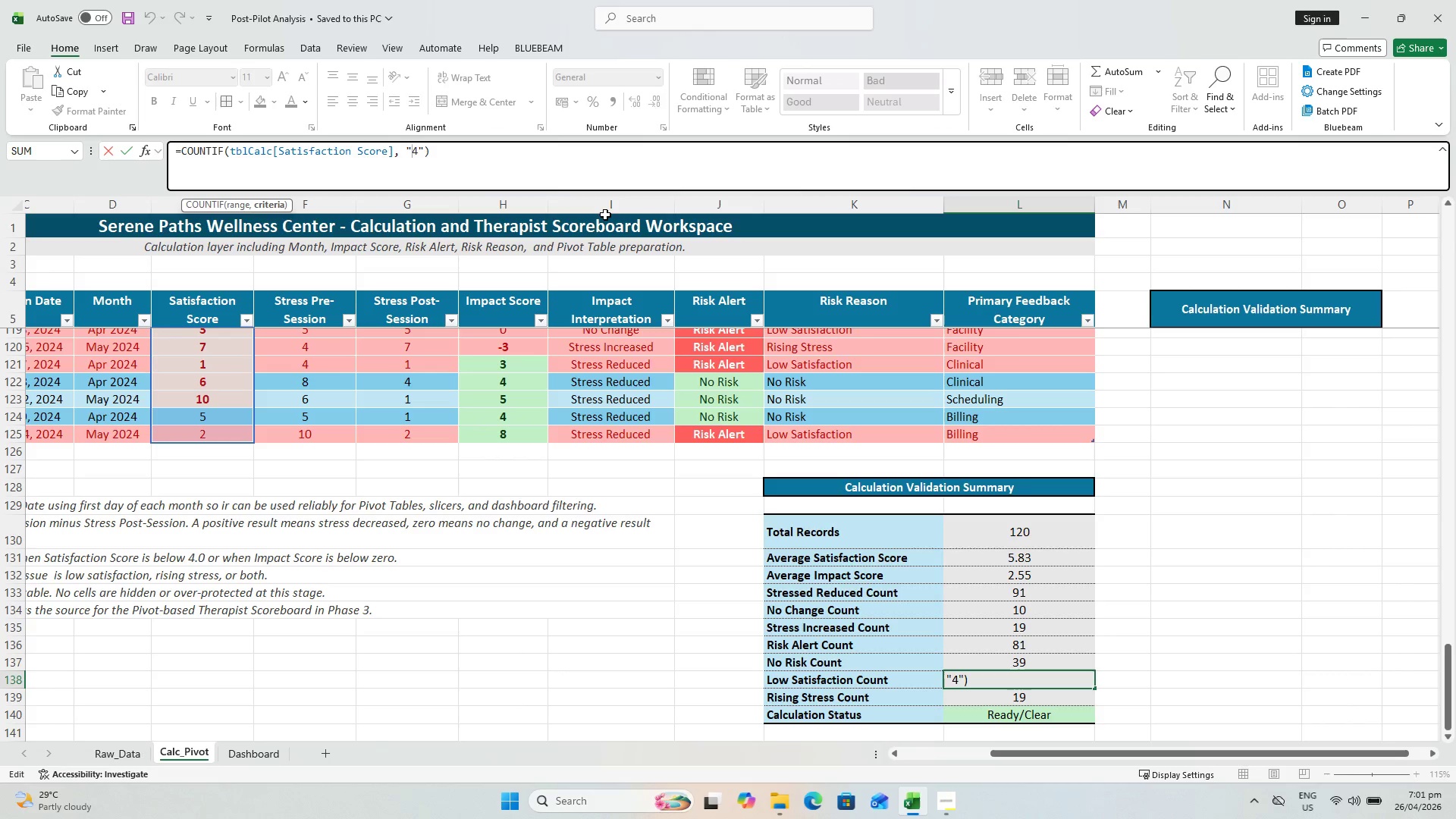 
key(Shift+Comma)
 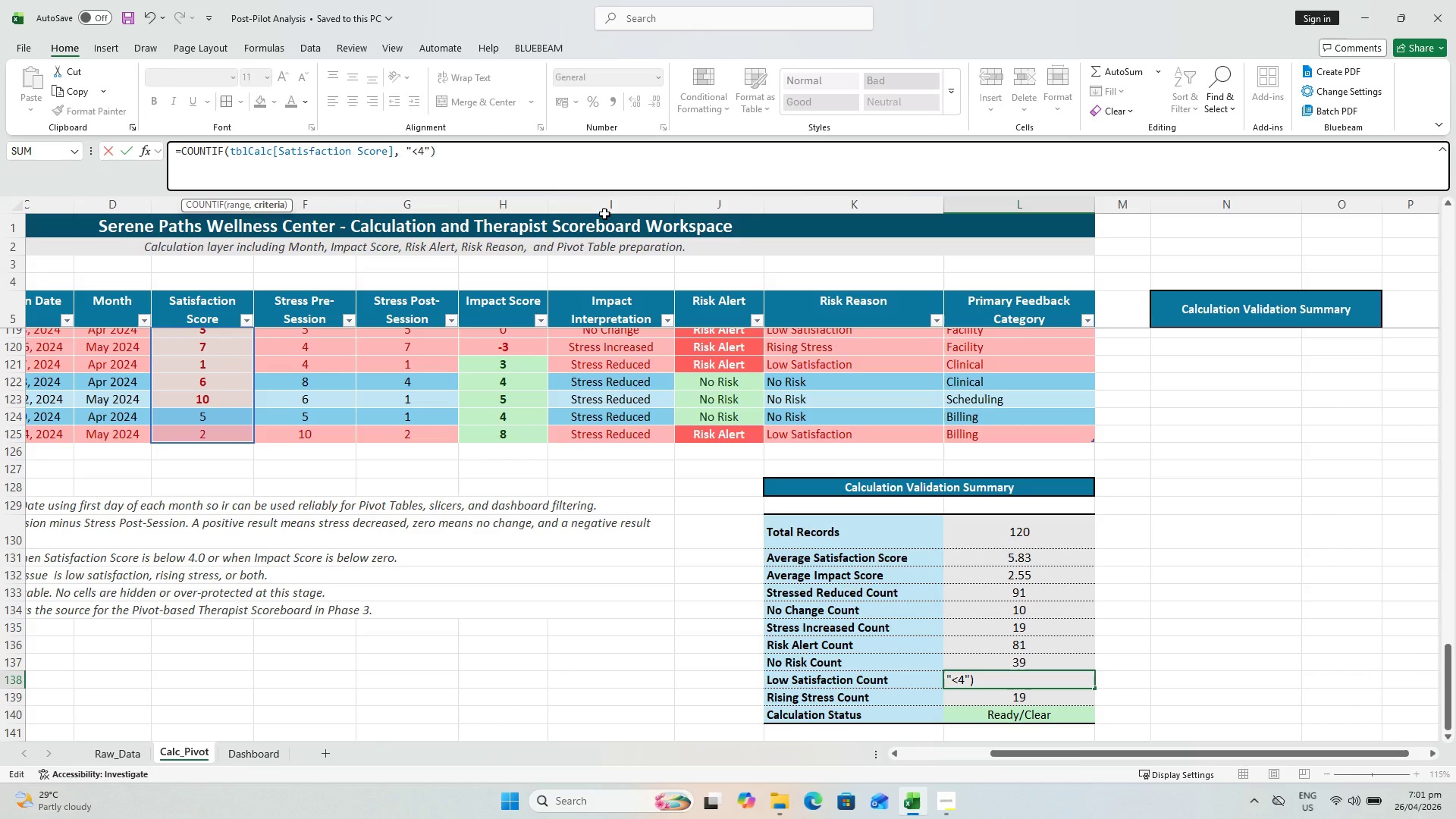 
key(Enter)
 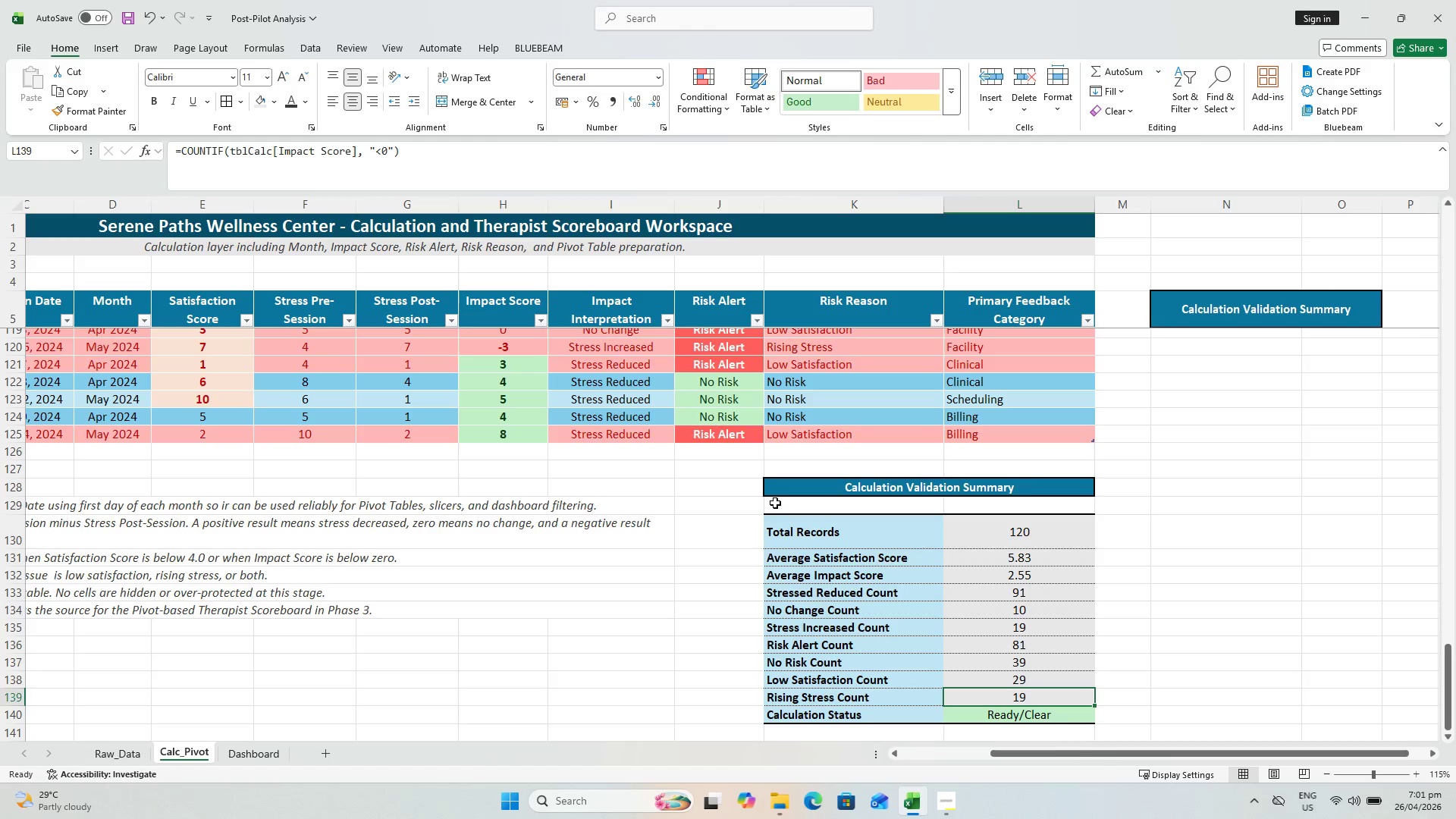 
wait(9.39)
 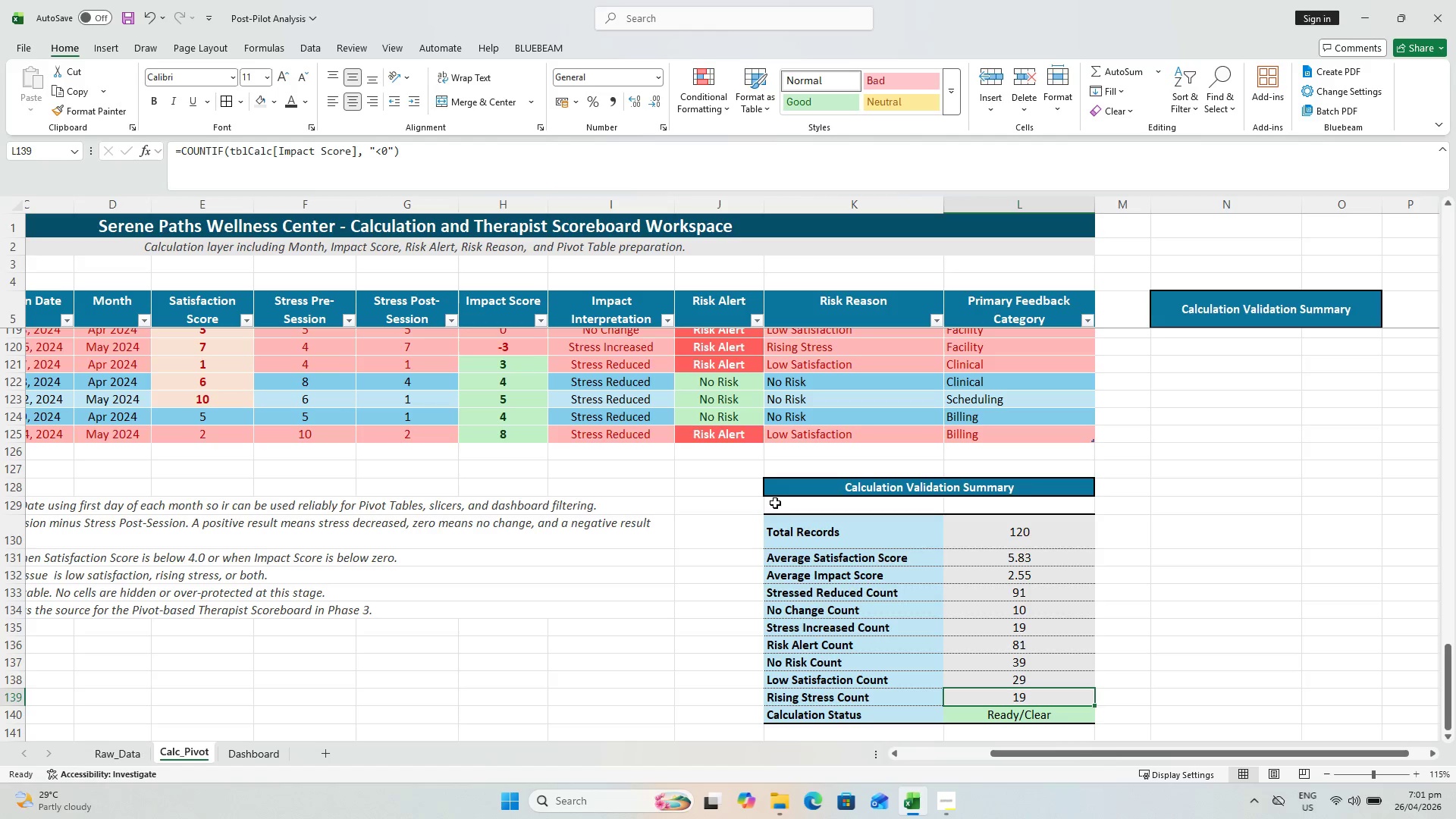 
left_click([1000, 645])
 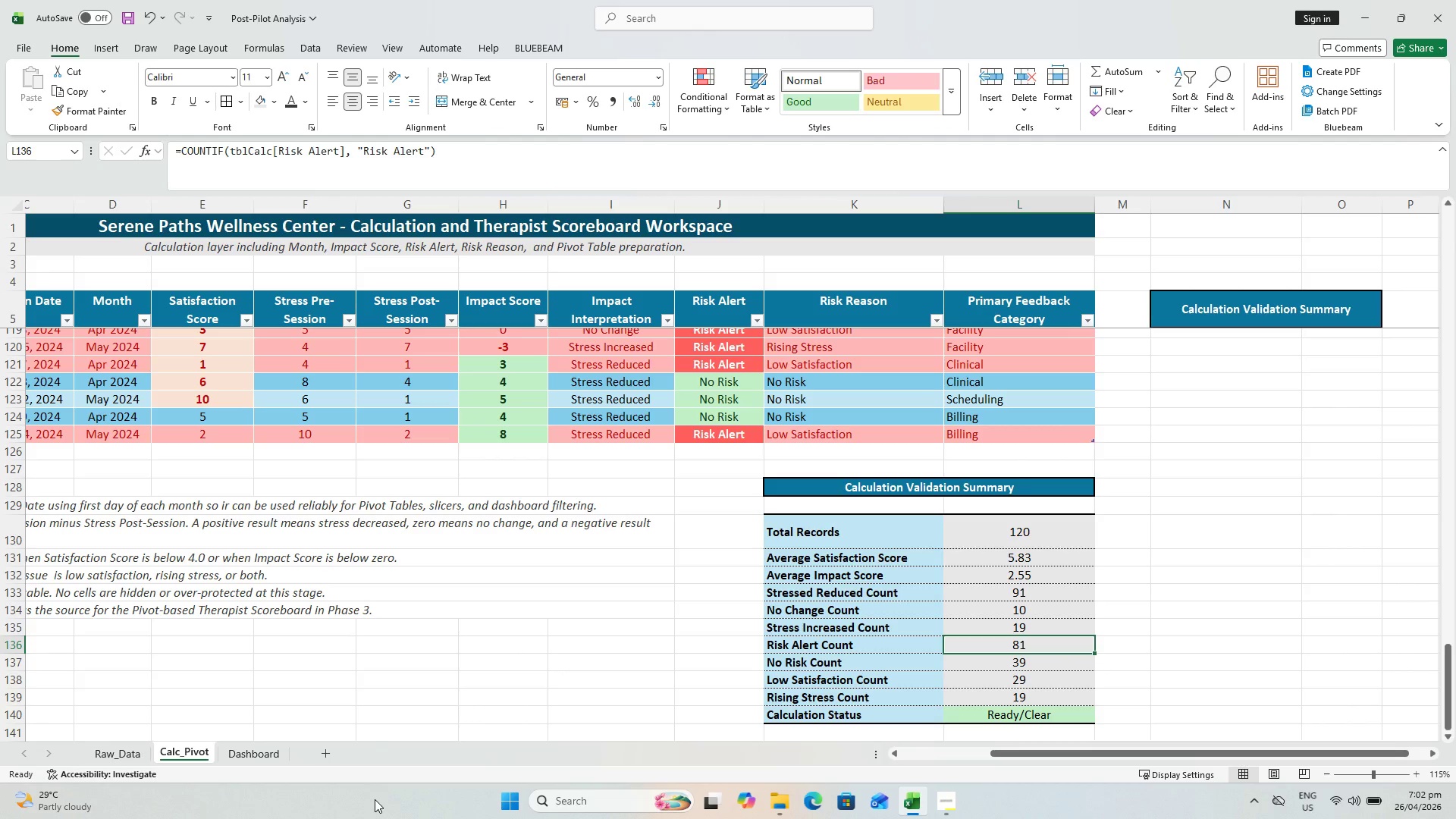 
wait(23.36)
 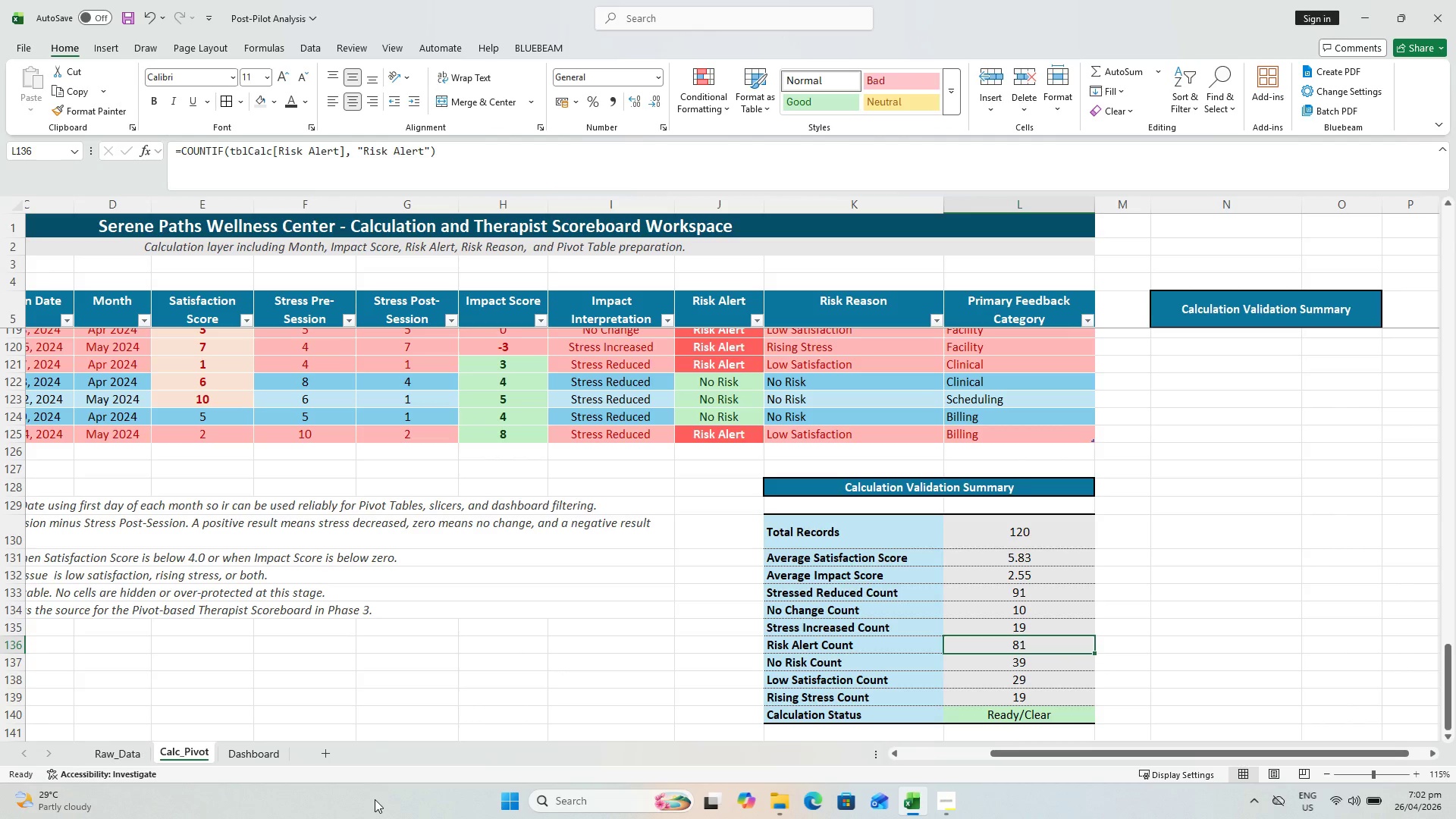 
left_click_drag(start_coordinate=[1451, 696], to_coordinate=[1440, 210])
 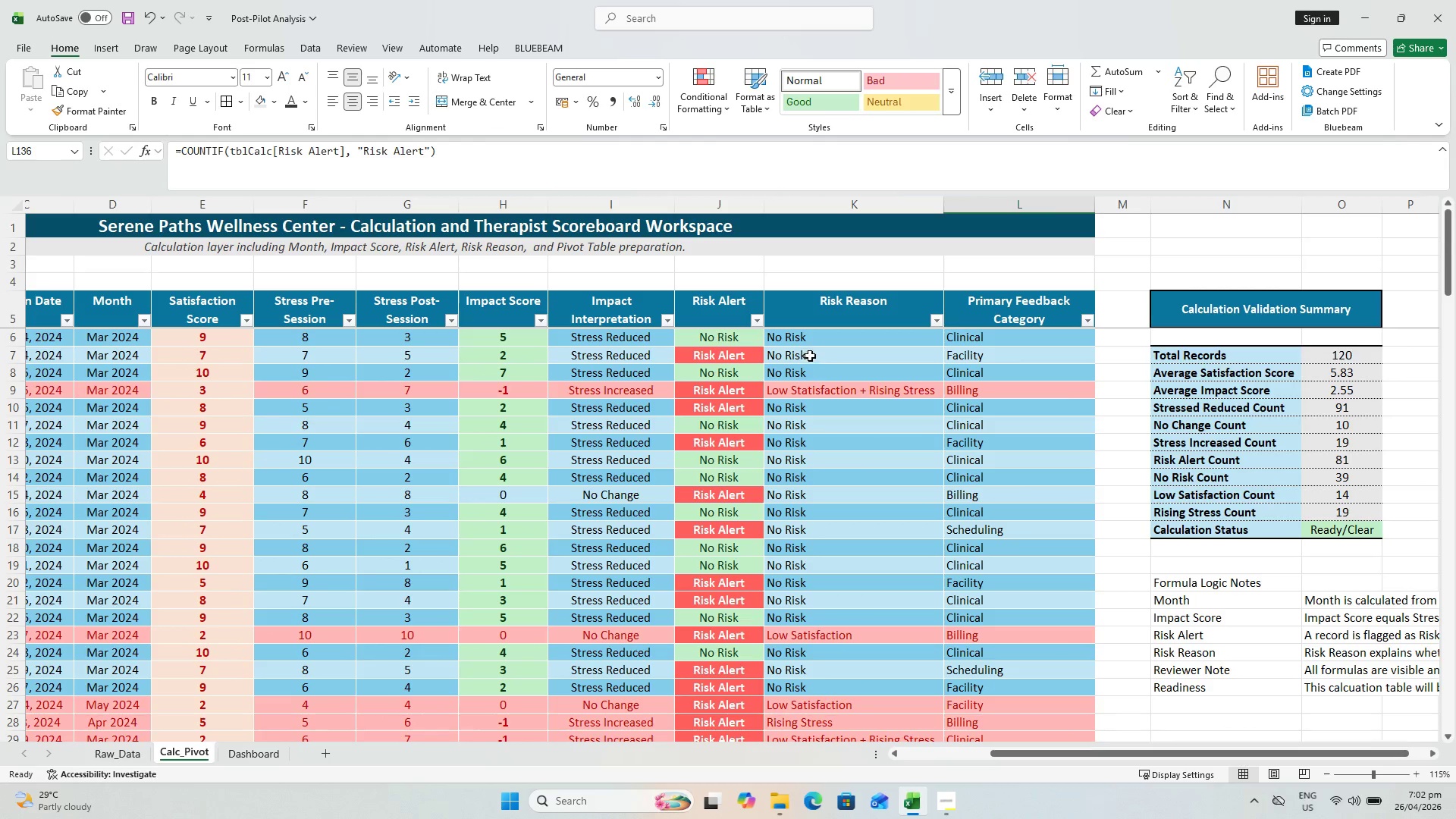 
left_click([726, 337])
 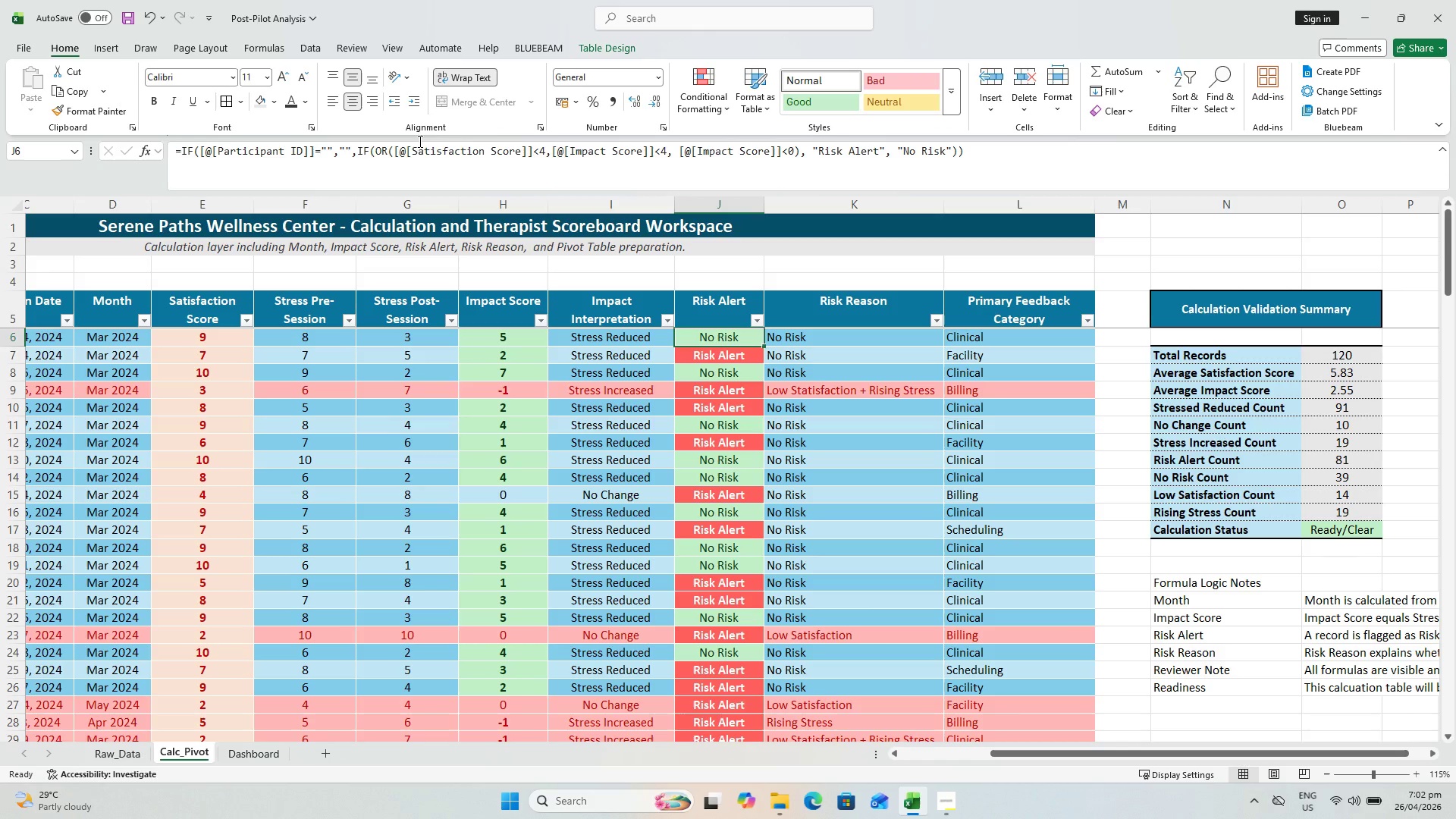 
mouse_move([312, 160])
 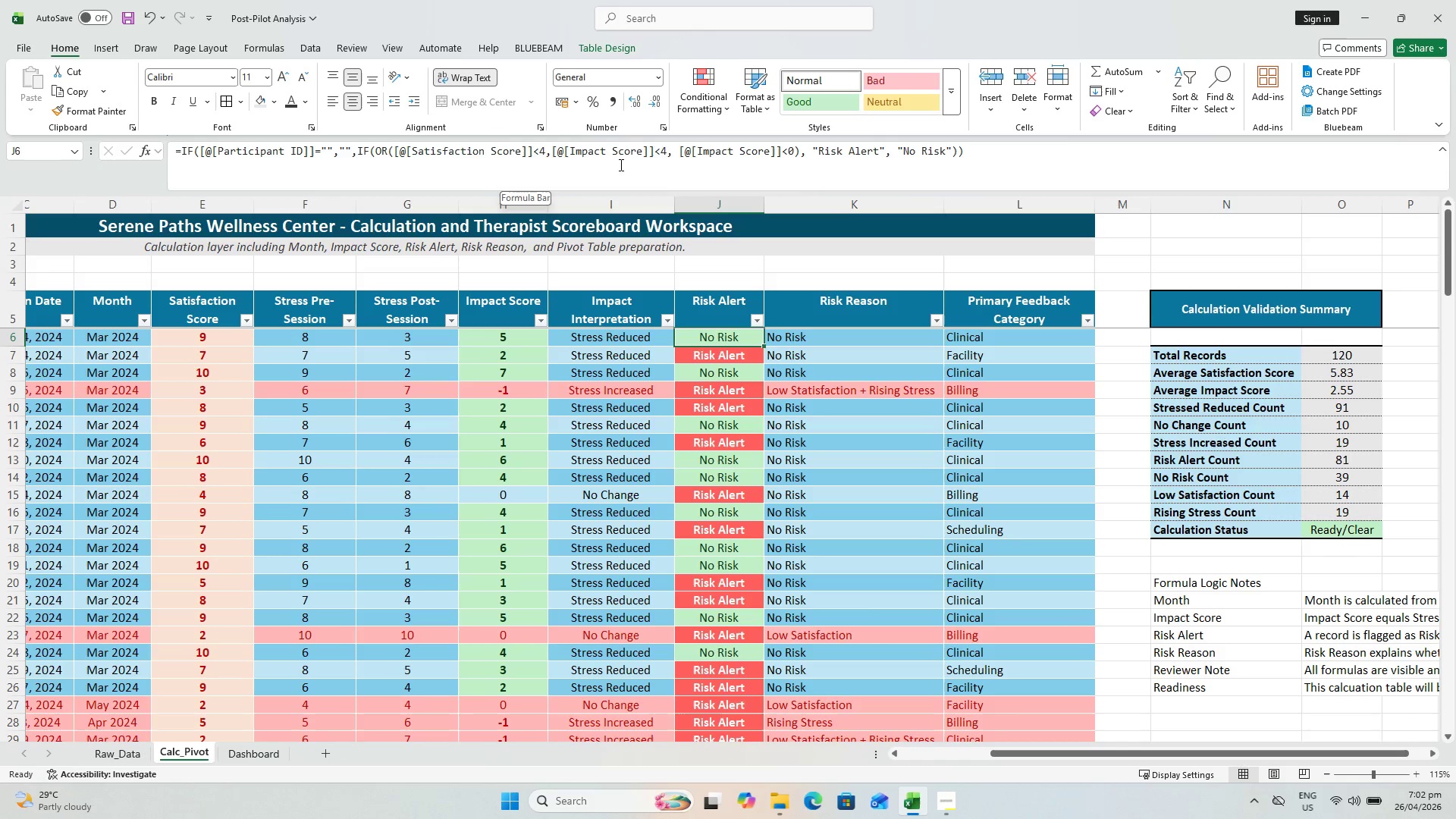 
wait(19.85)
 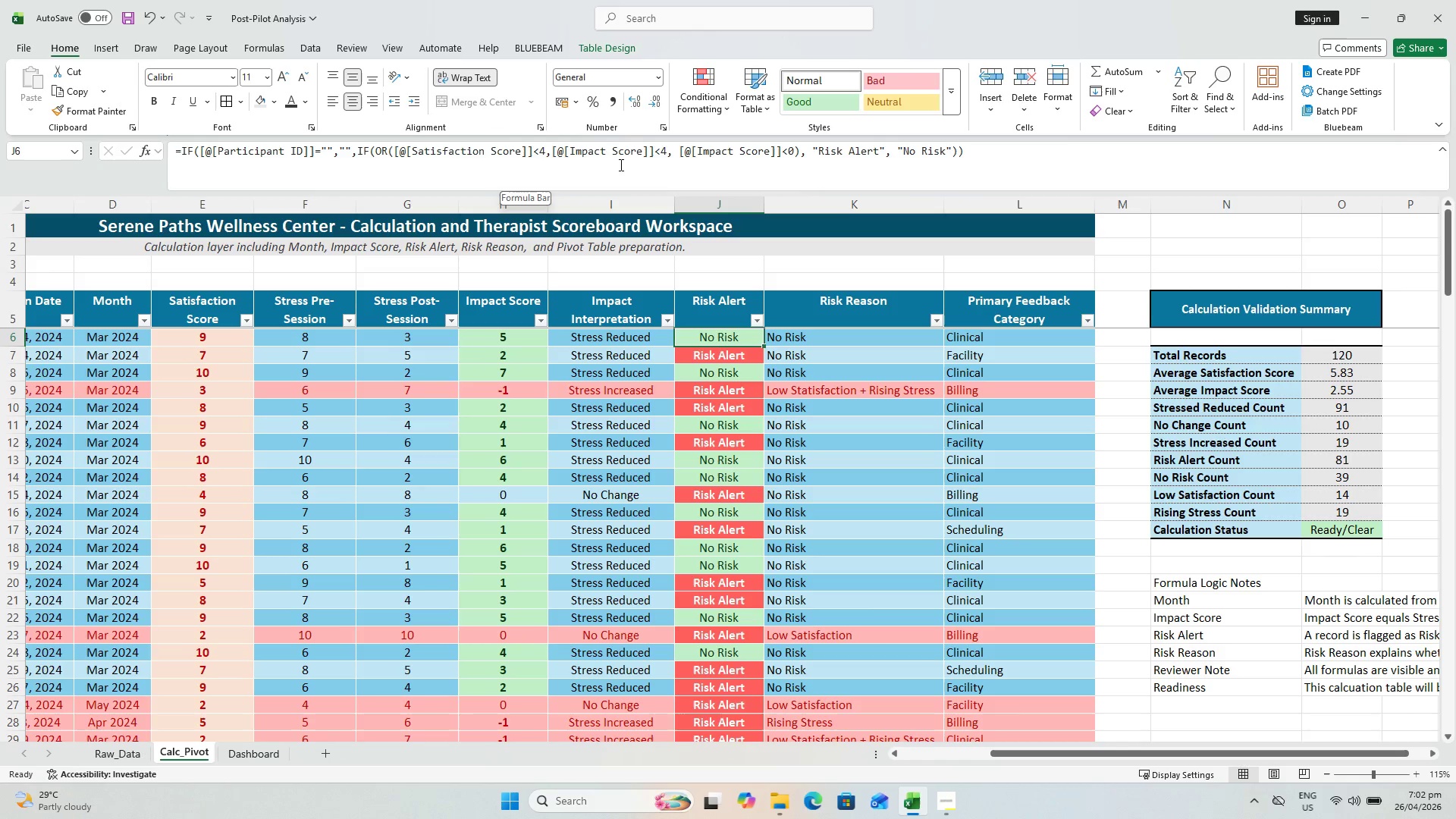 
mouse_move([551, 165])
 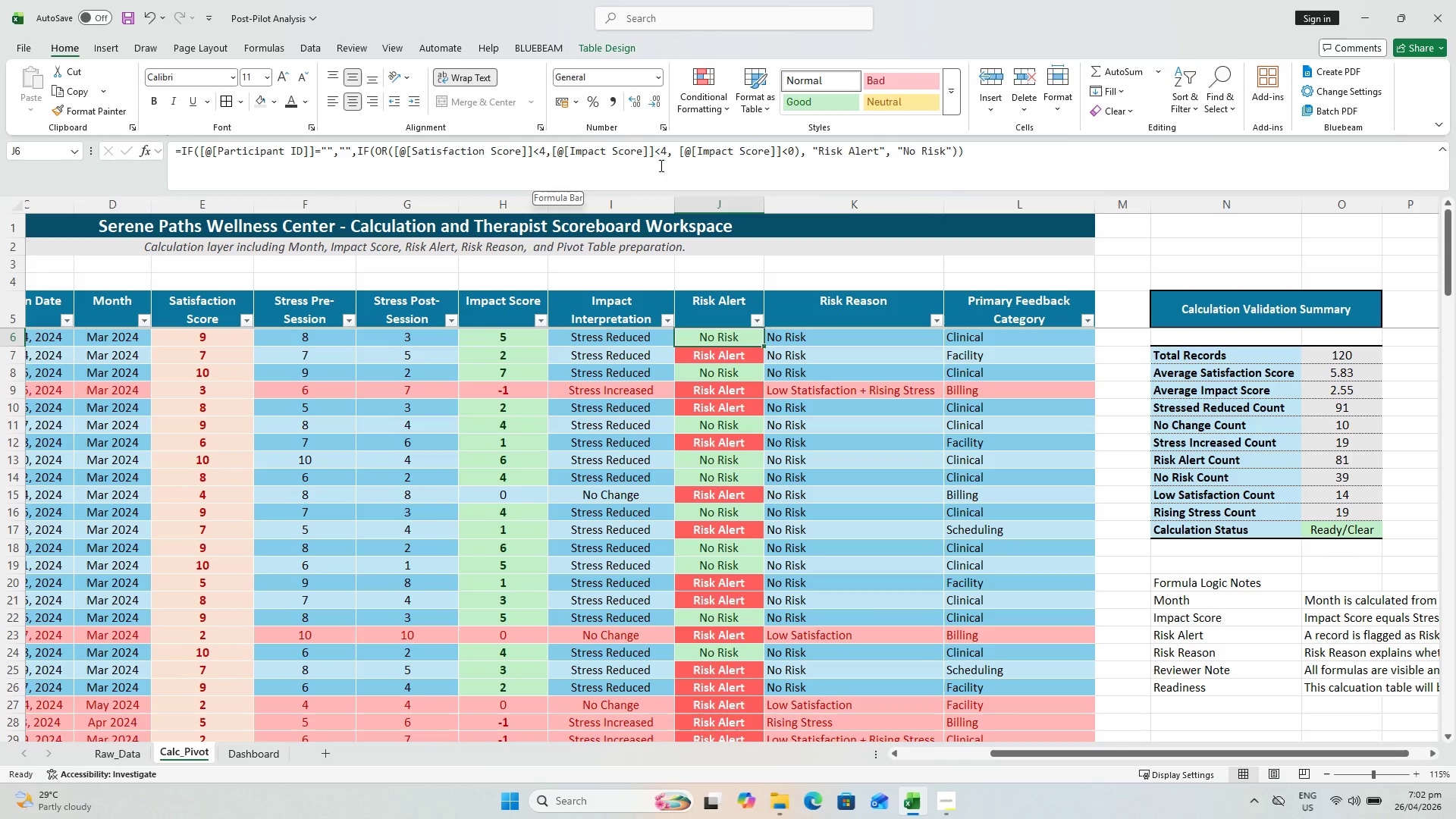 
wait(6.99)
 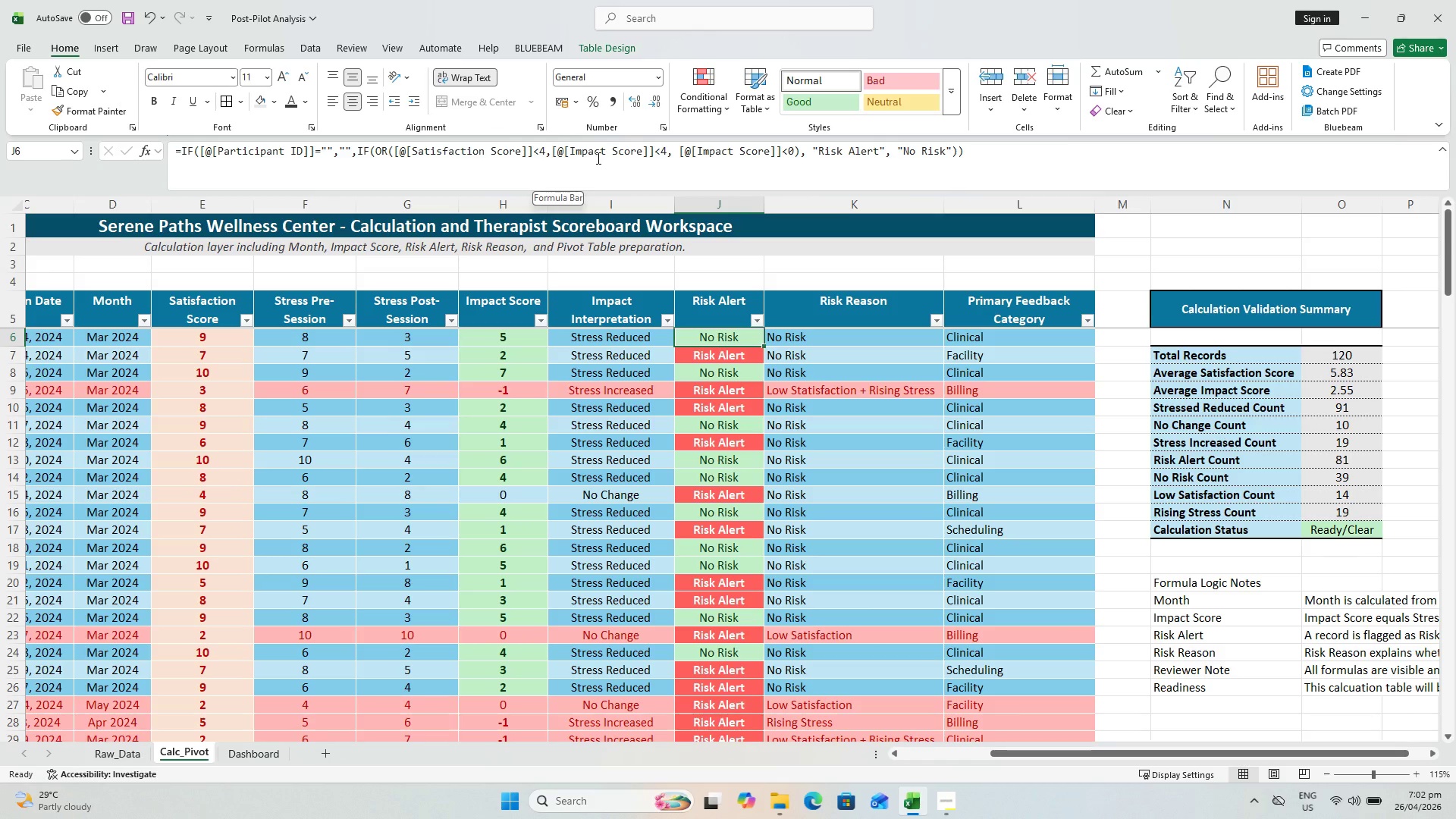 
left_click_drag(start_coordinate=[553, 144], to_coordinate=[667, 156])
 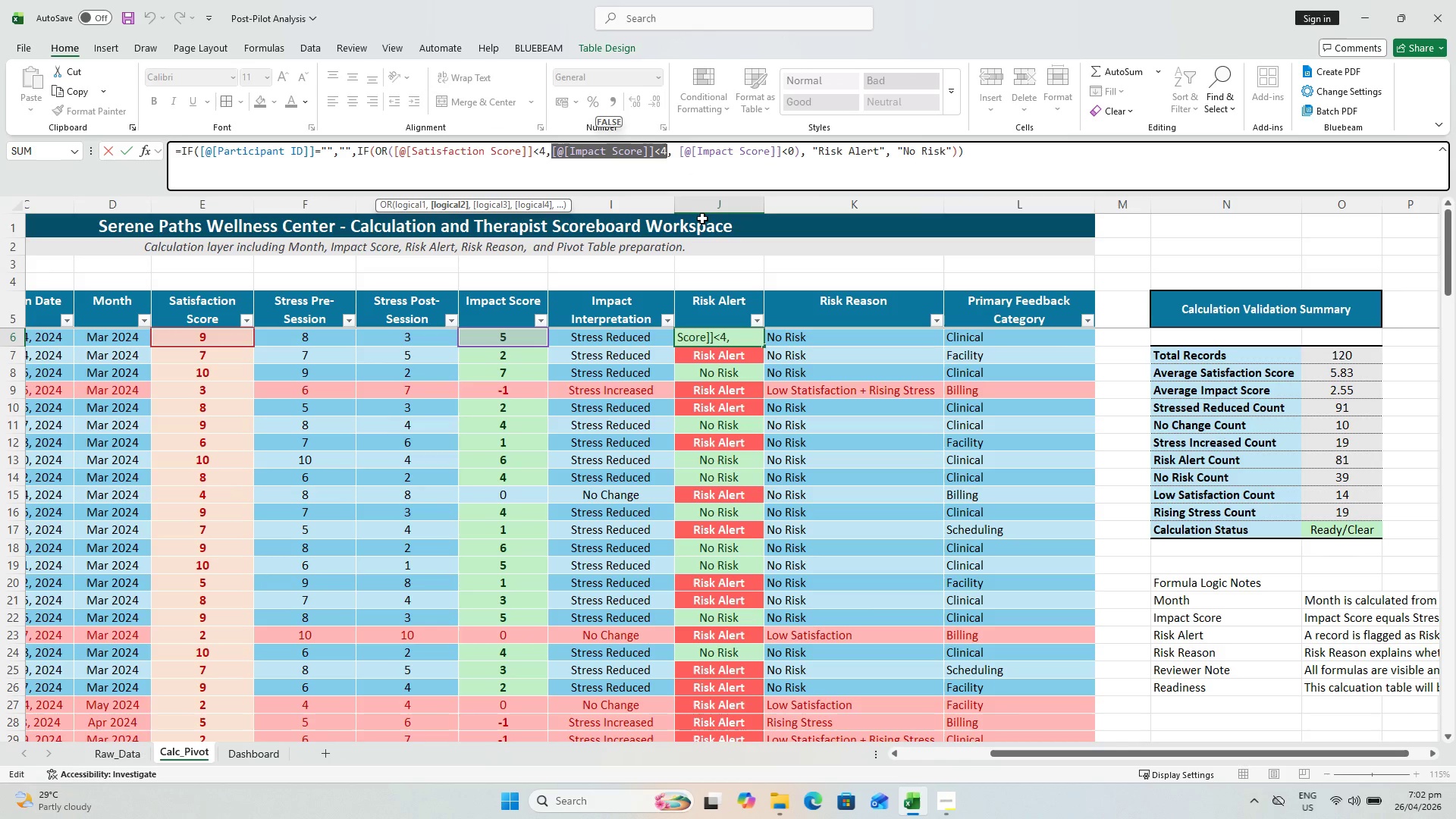 
key(Backspace)
 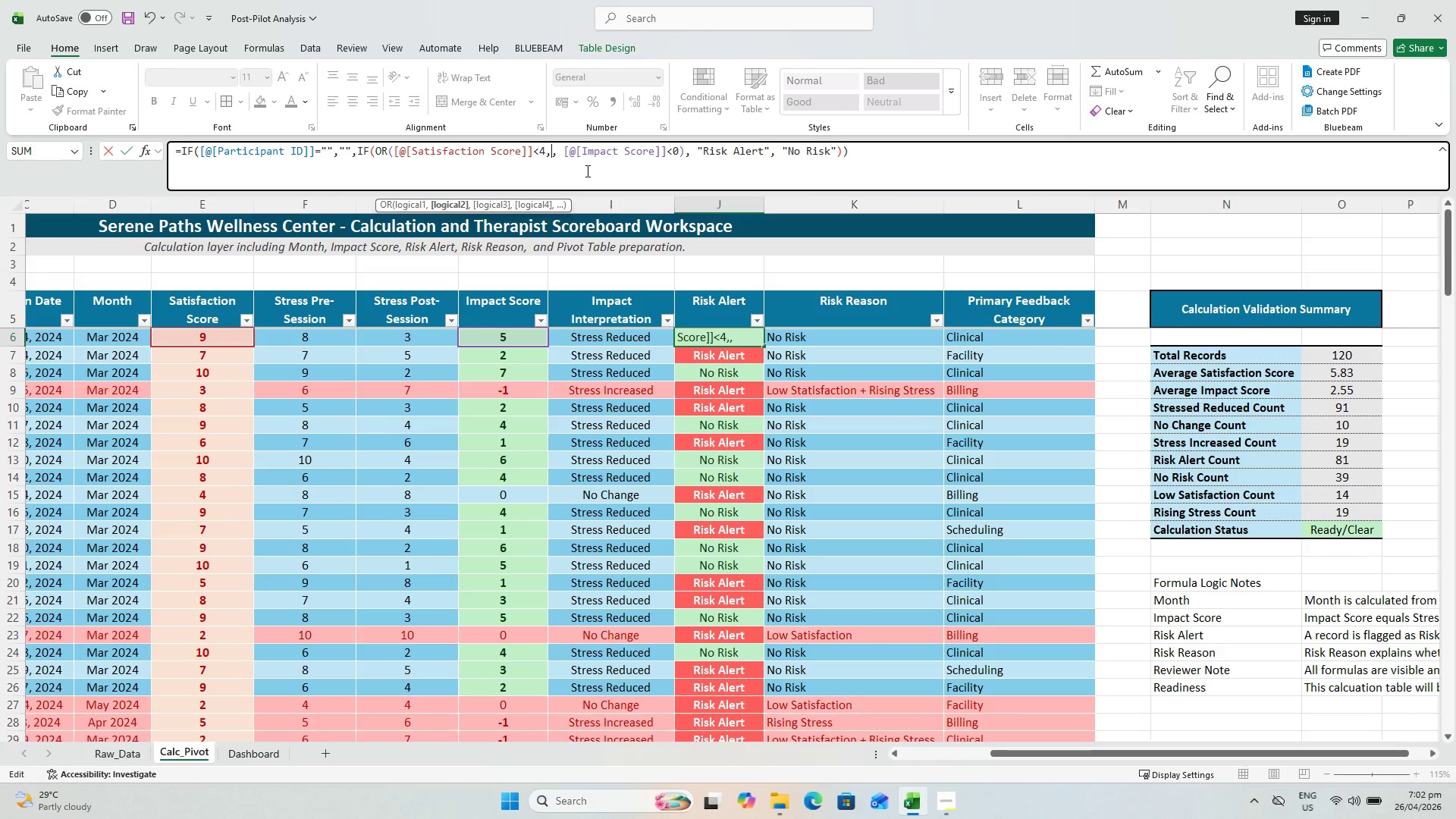 
key(Backspace)
 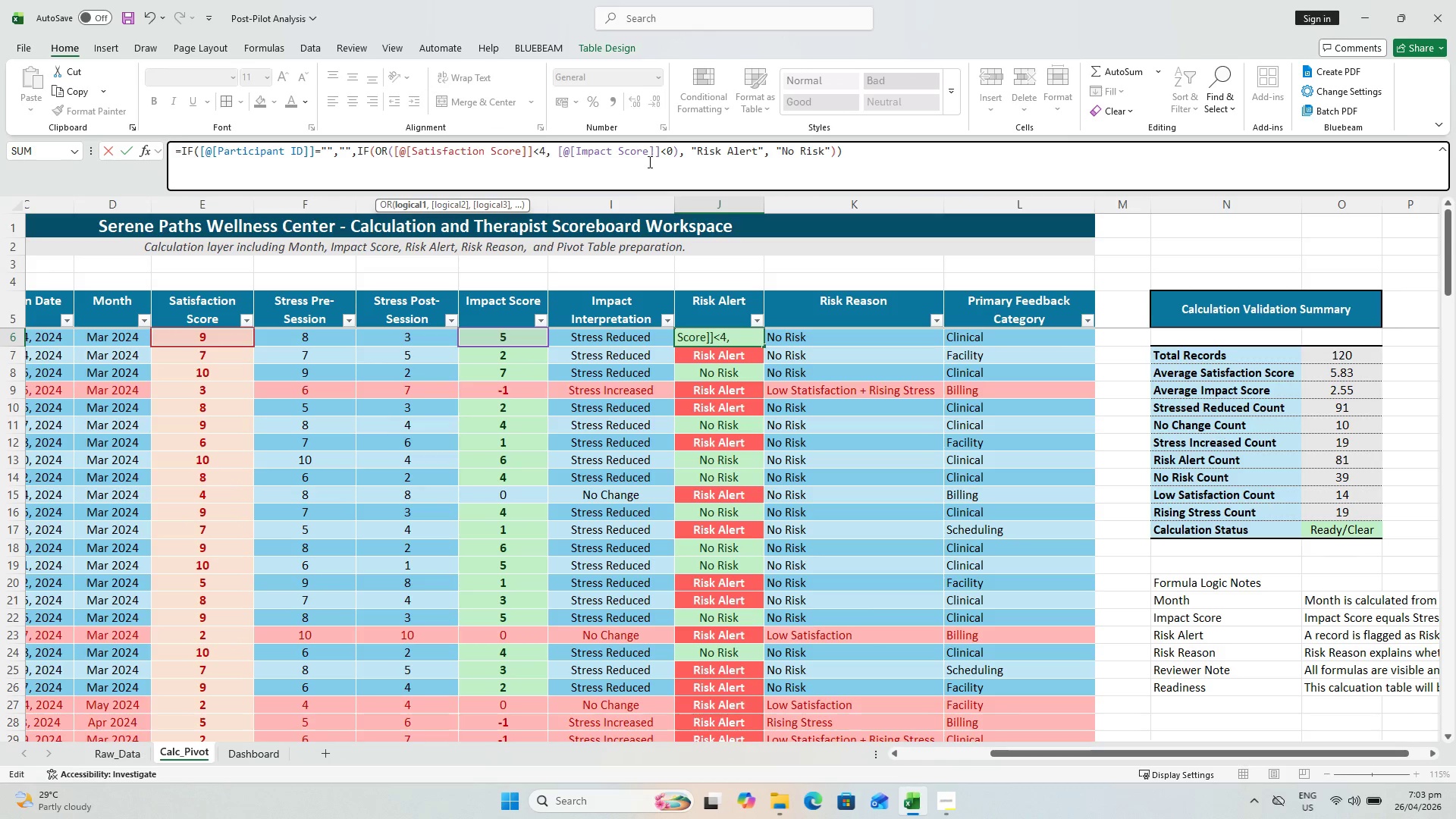 
wait(10.12)
 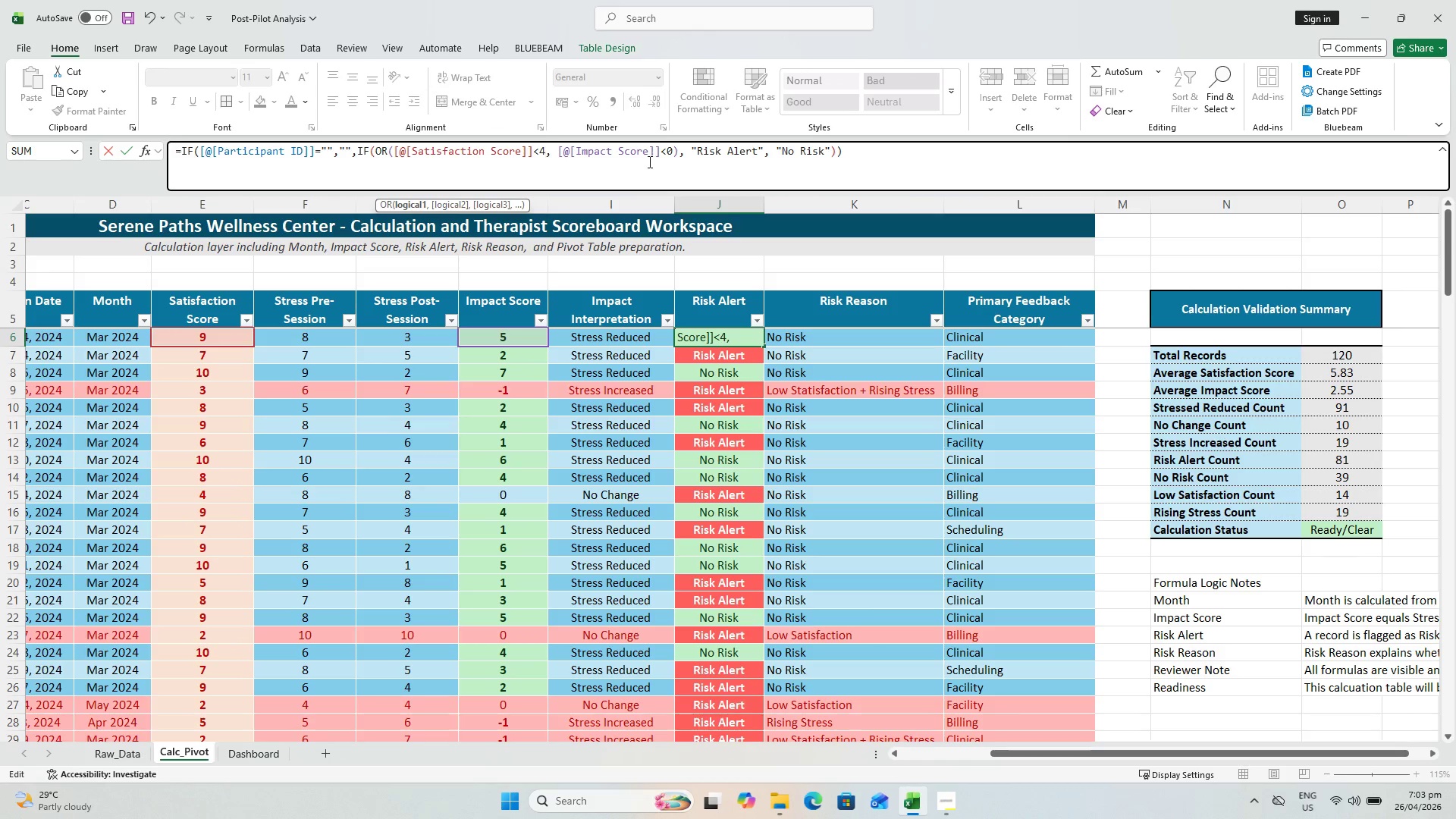 
key(Enter)
 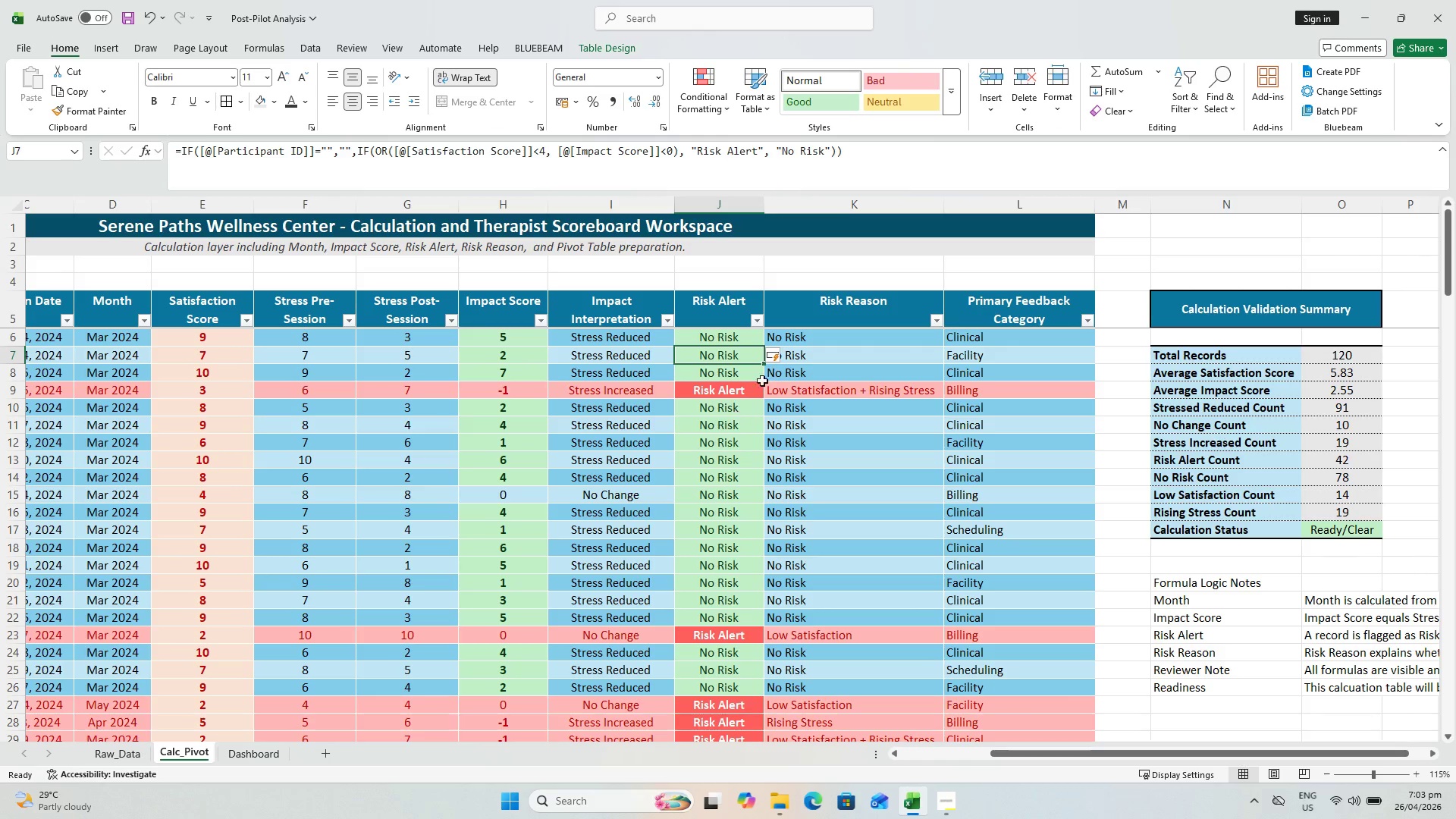 
scroll: coordinate [722, 479], scroll_direction: down, amount: 6.0
 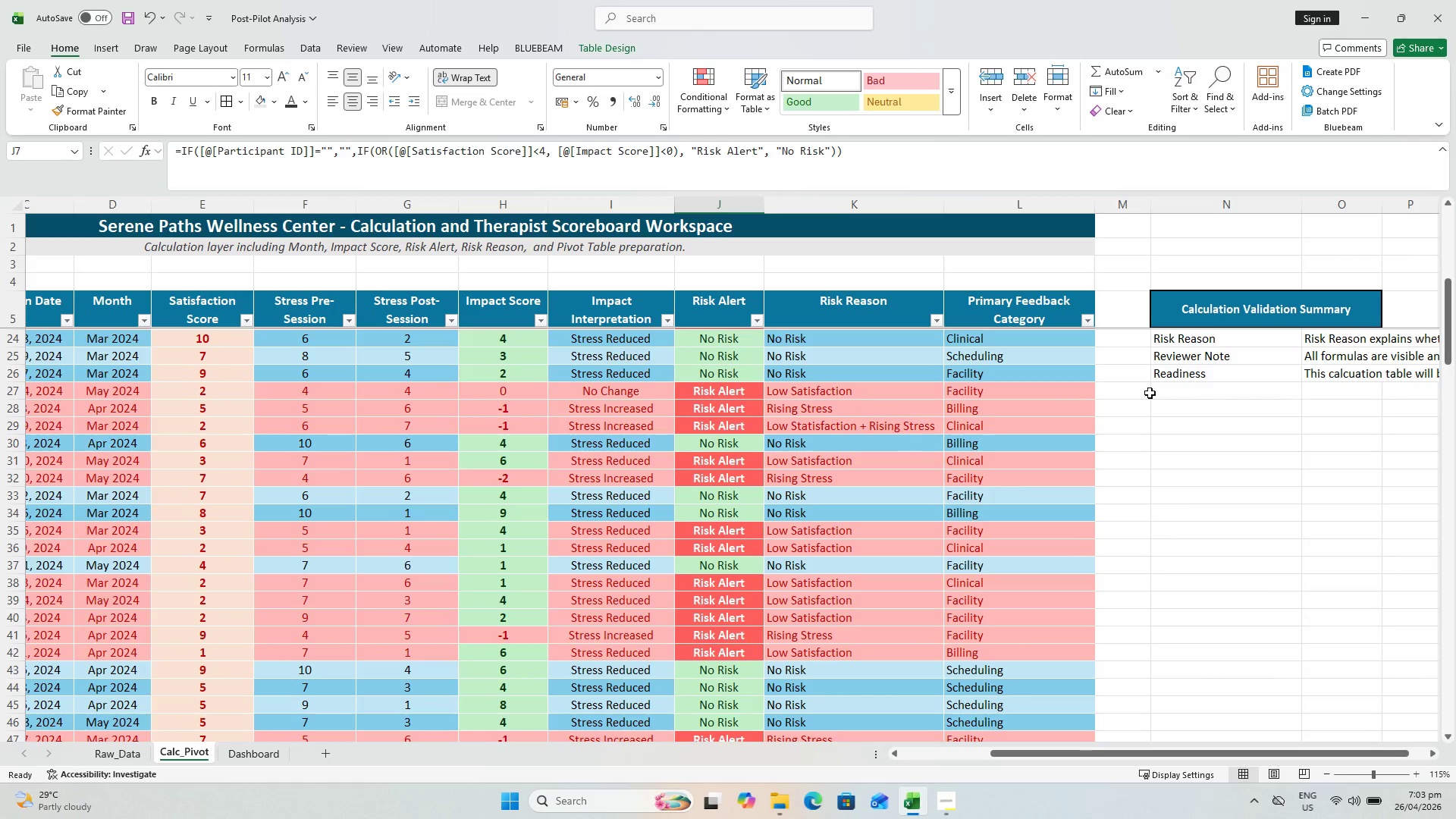 
scroll: coordinate [831, 510], scroll_direction: up, amount: 5.0
 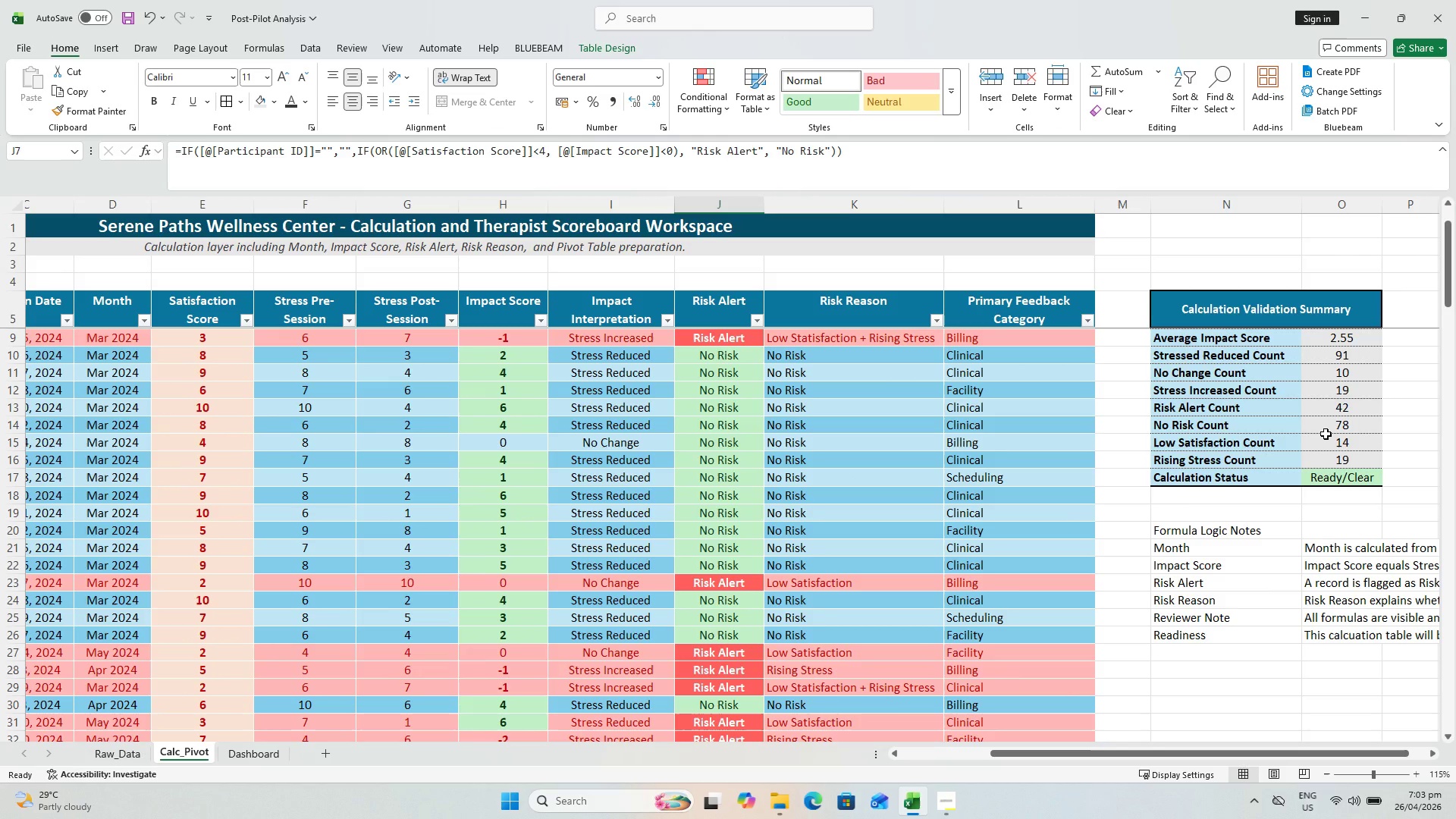 
wait(12.14)
 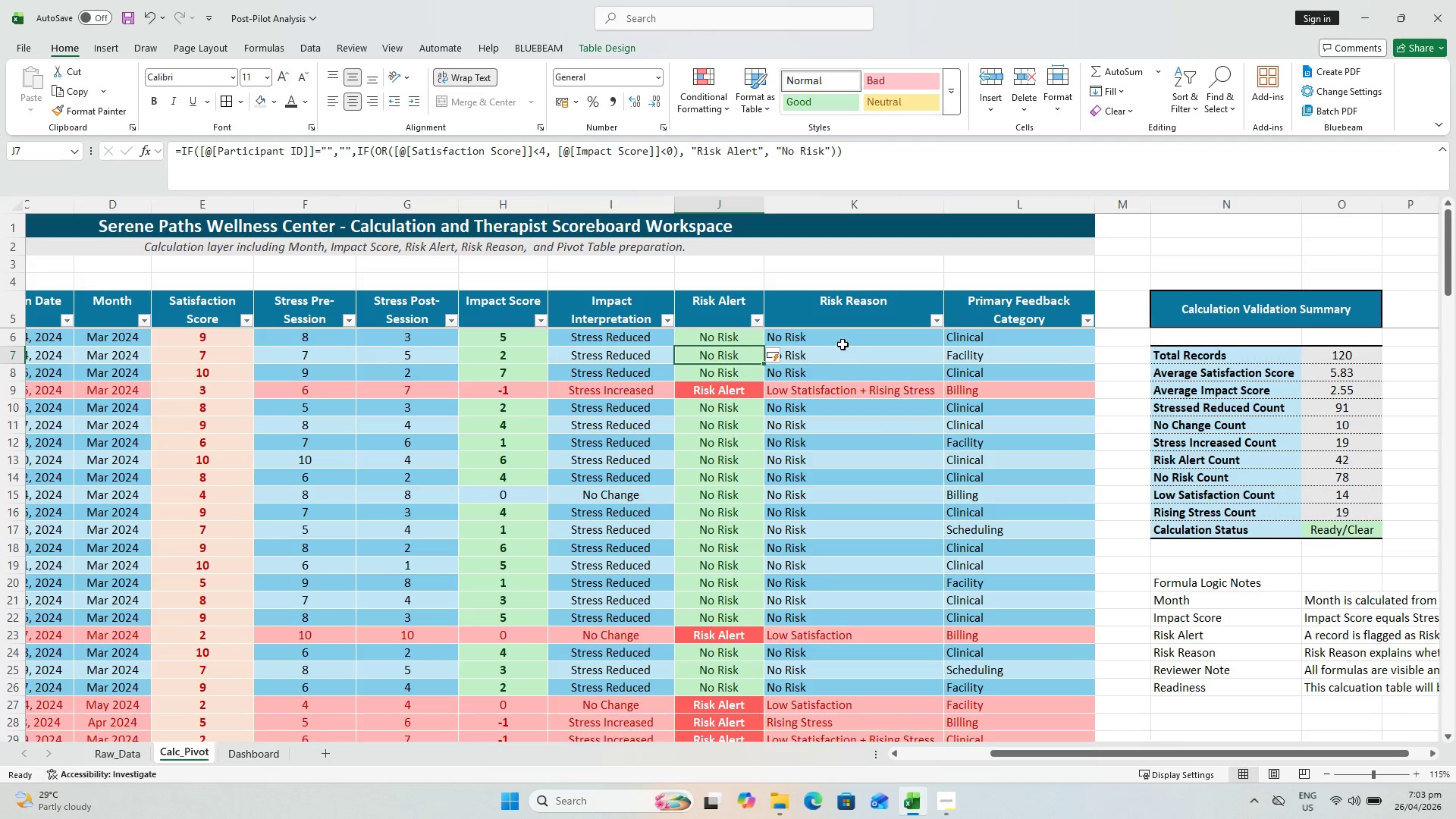 
left_click([841, 342])
 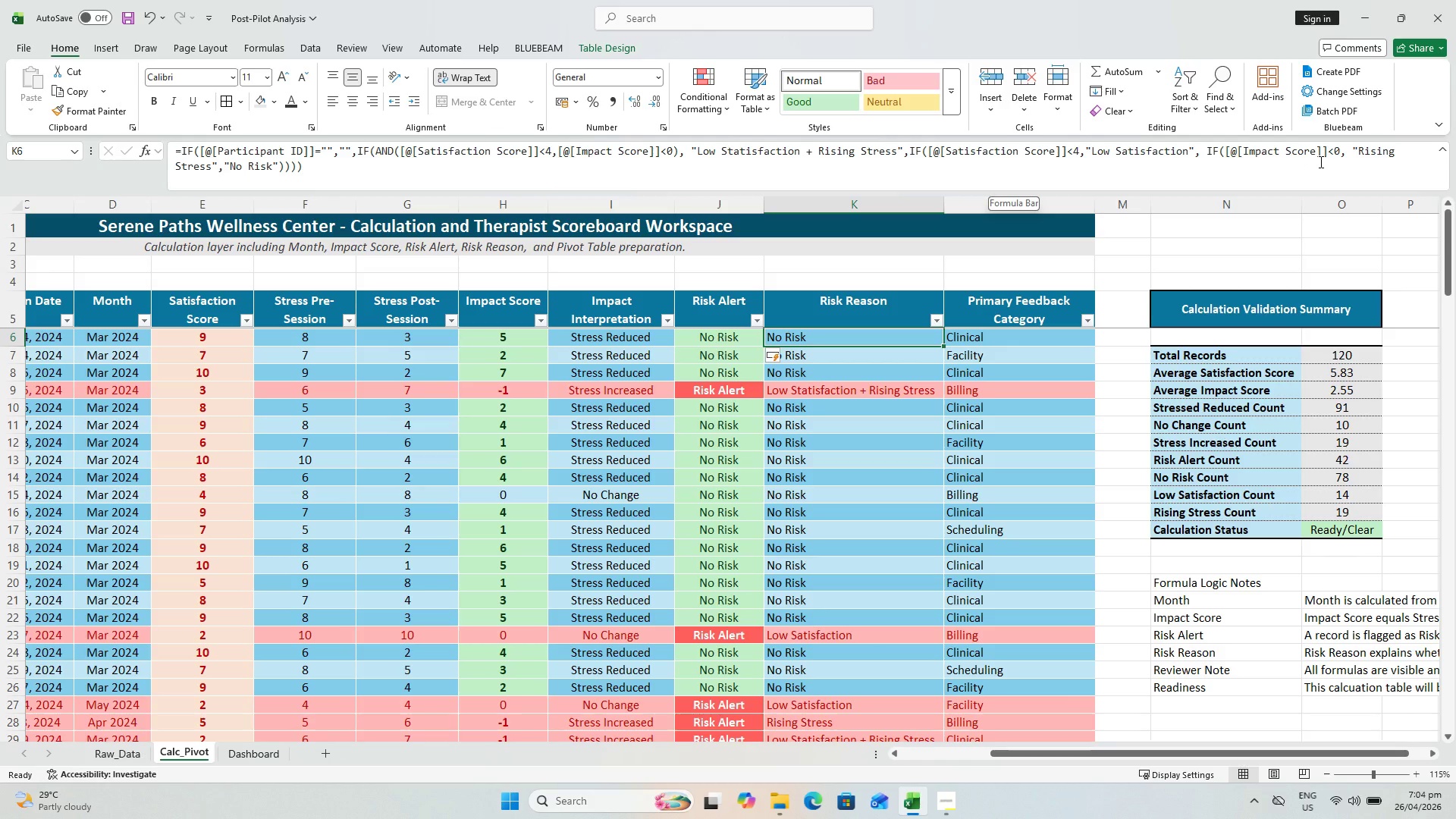 
scroll: coordinate [845, 360], scroll_direction: up, amount: 9.0
 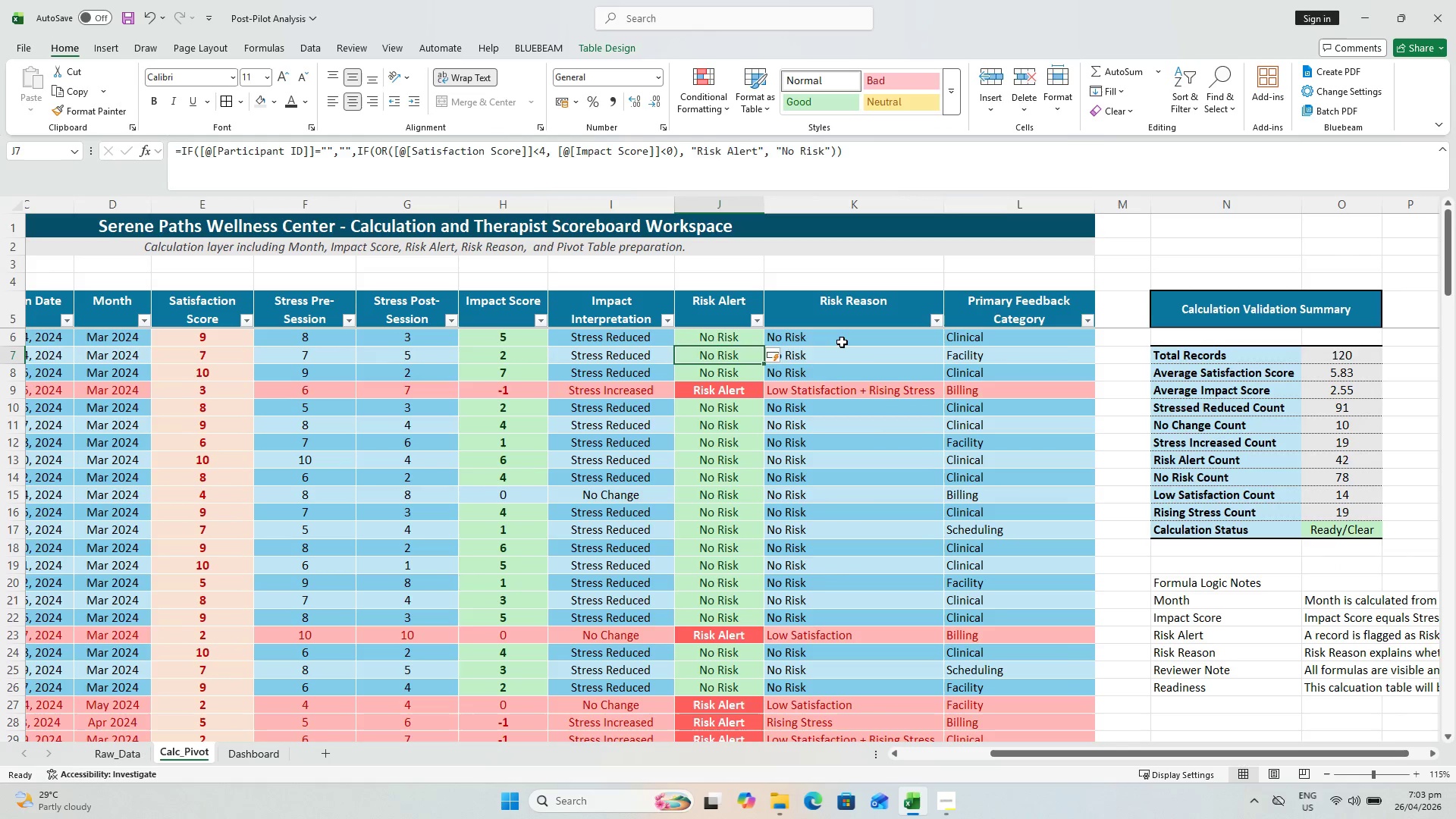 
wait(41.31)
 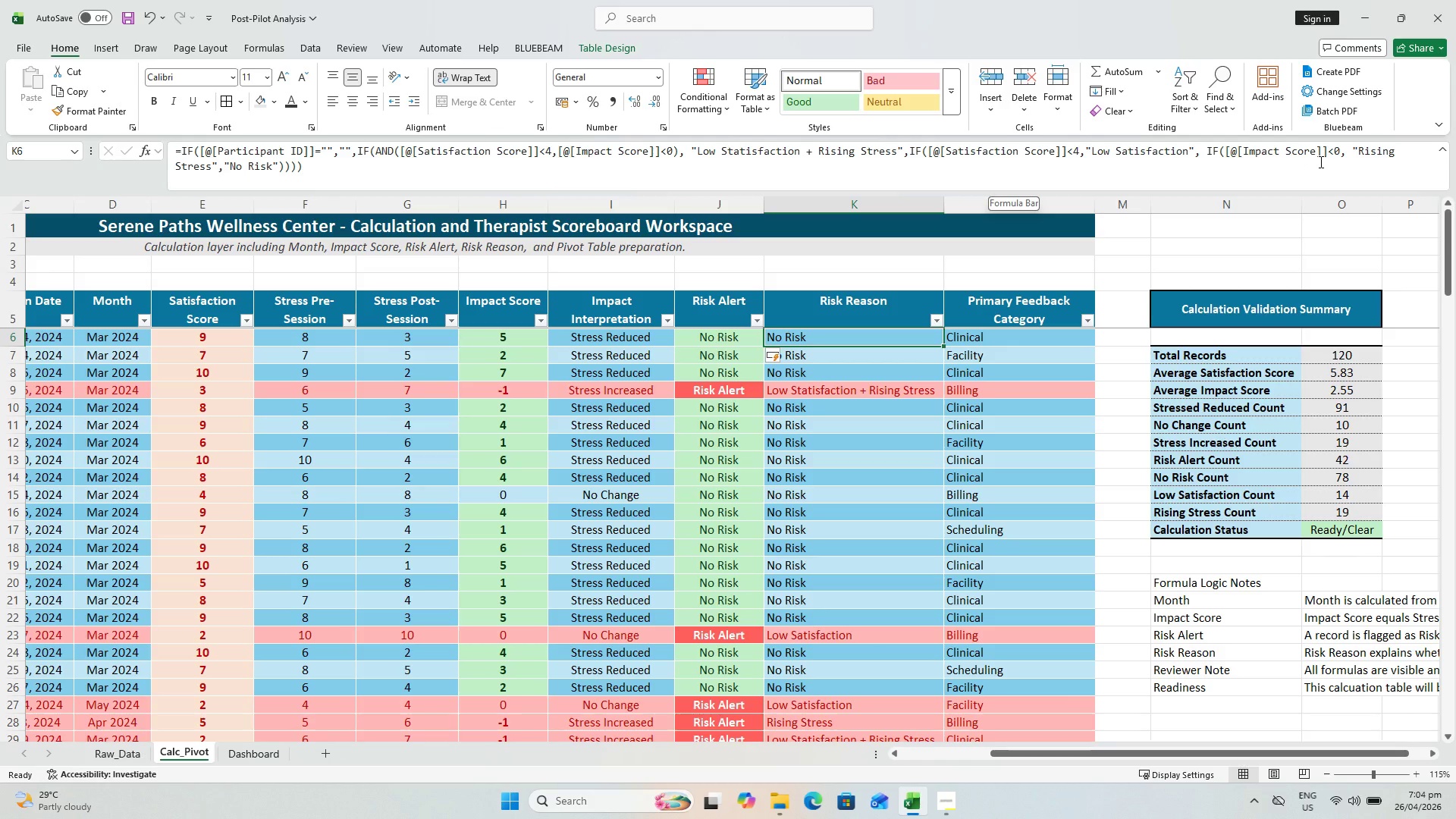 
key(Enter)
 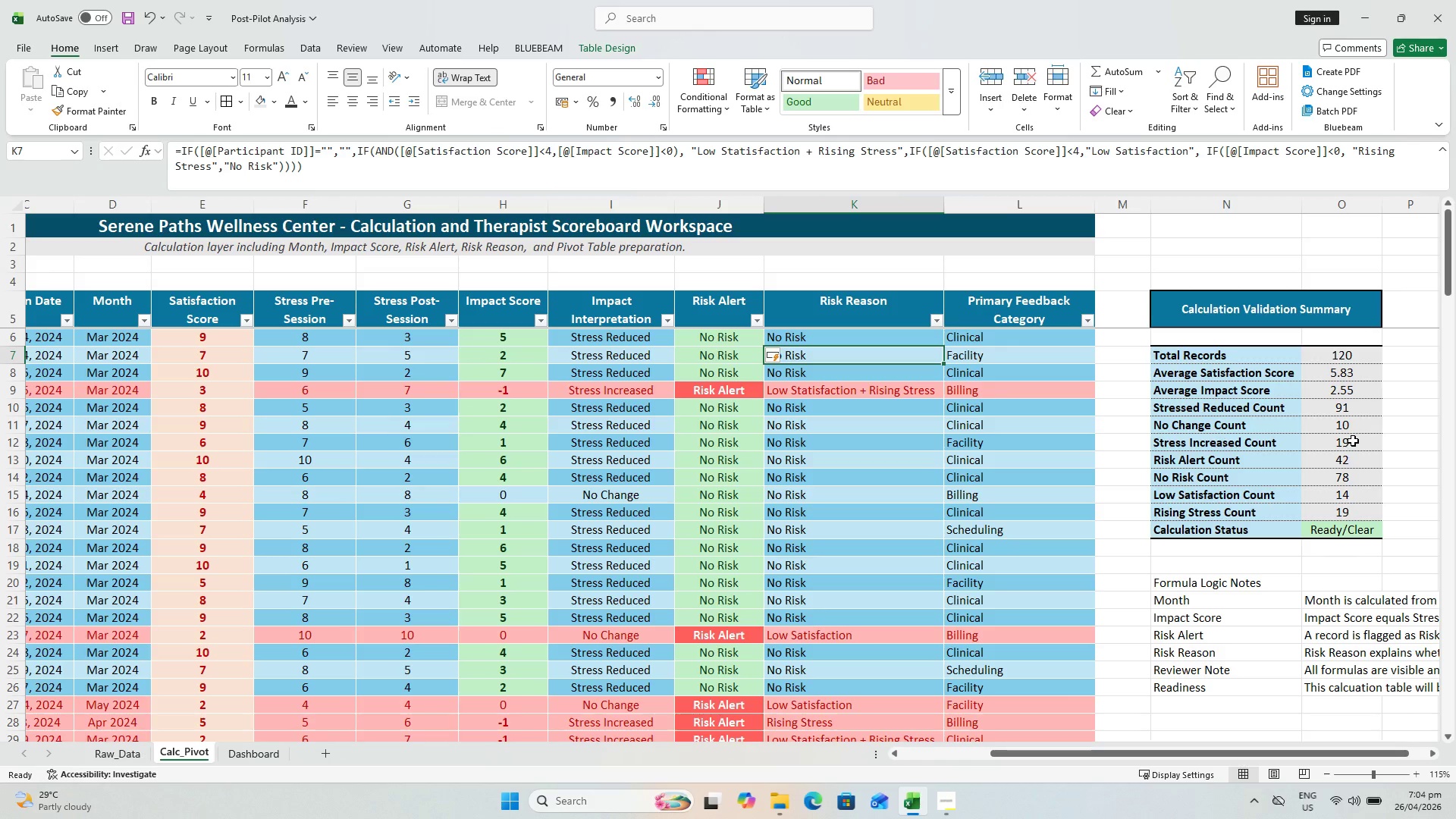 
wait(23.89)
 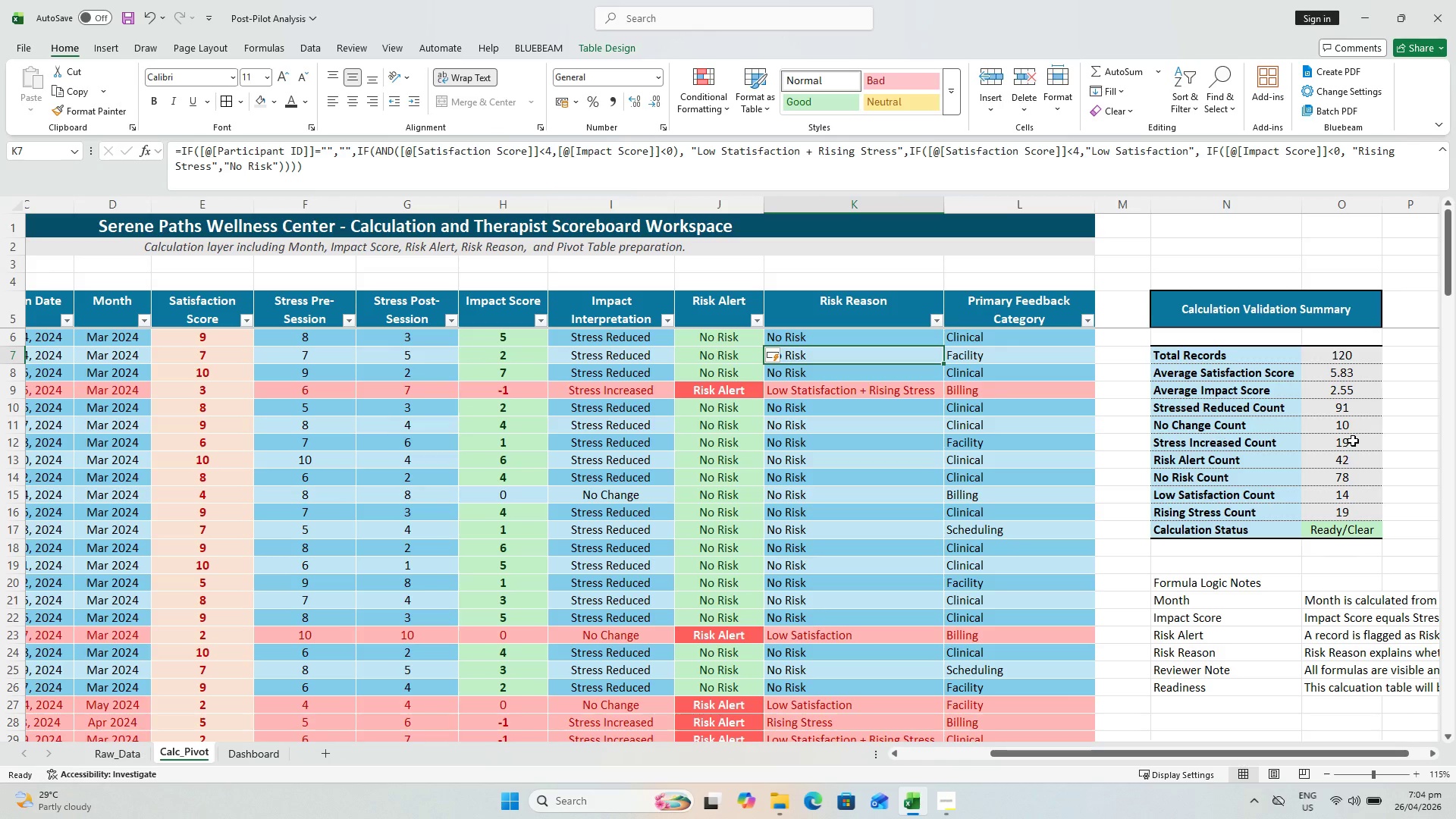 
left_click([1347, 500])
 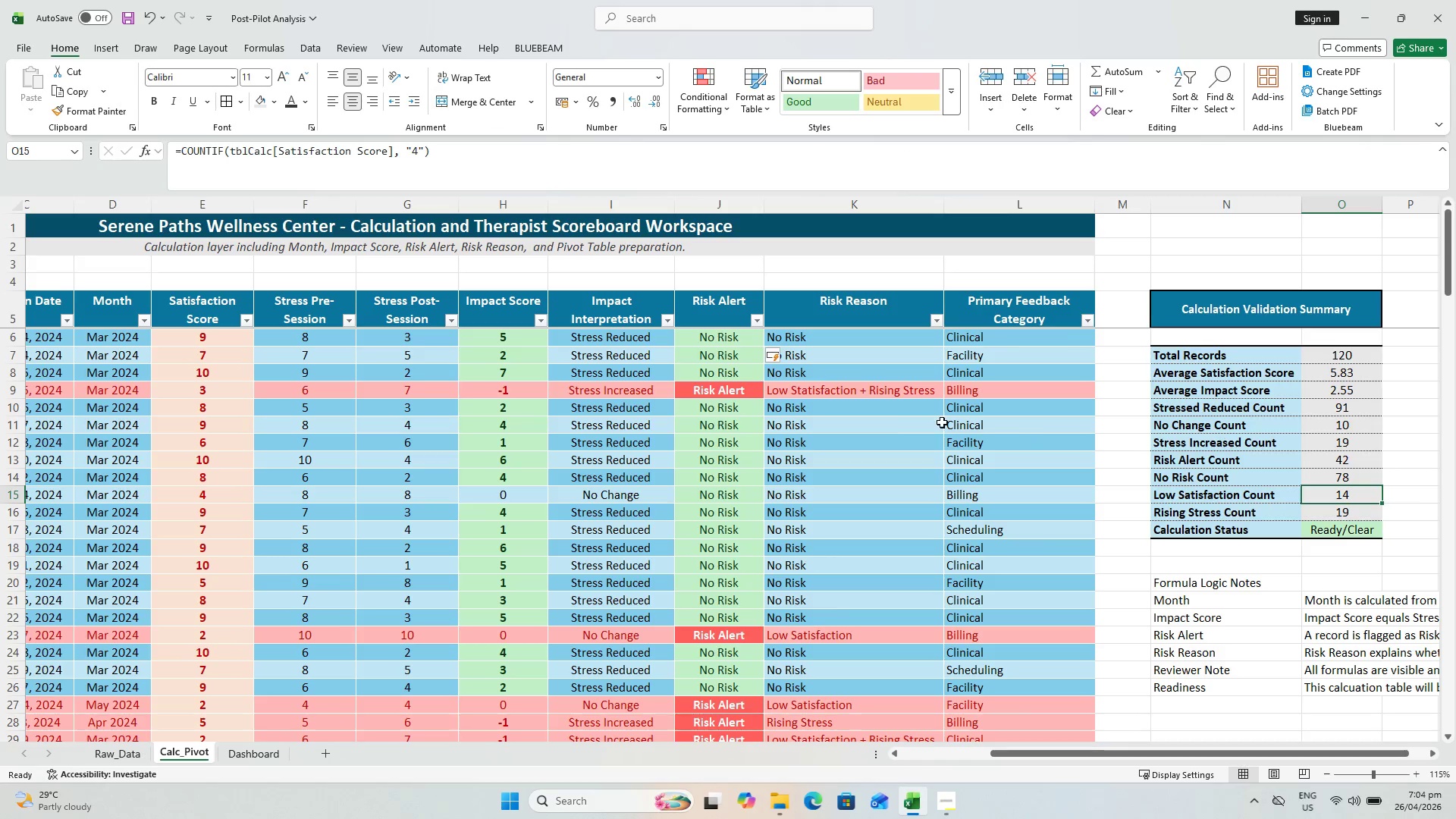 
scroll: coordinate [800, 444], scroll_direction: up, amount: 2.0
 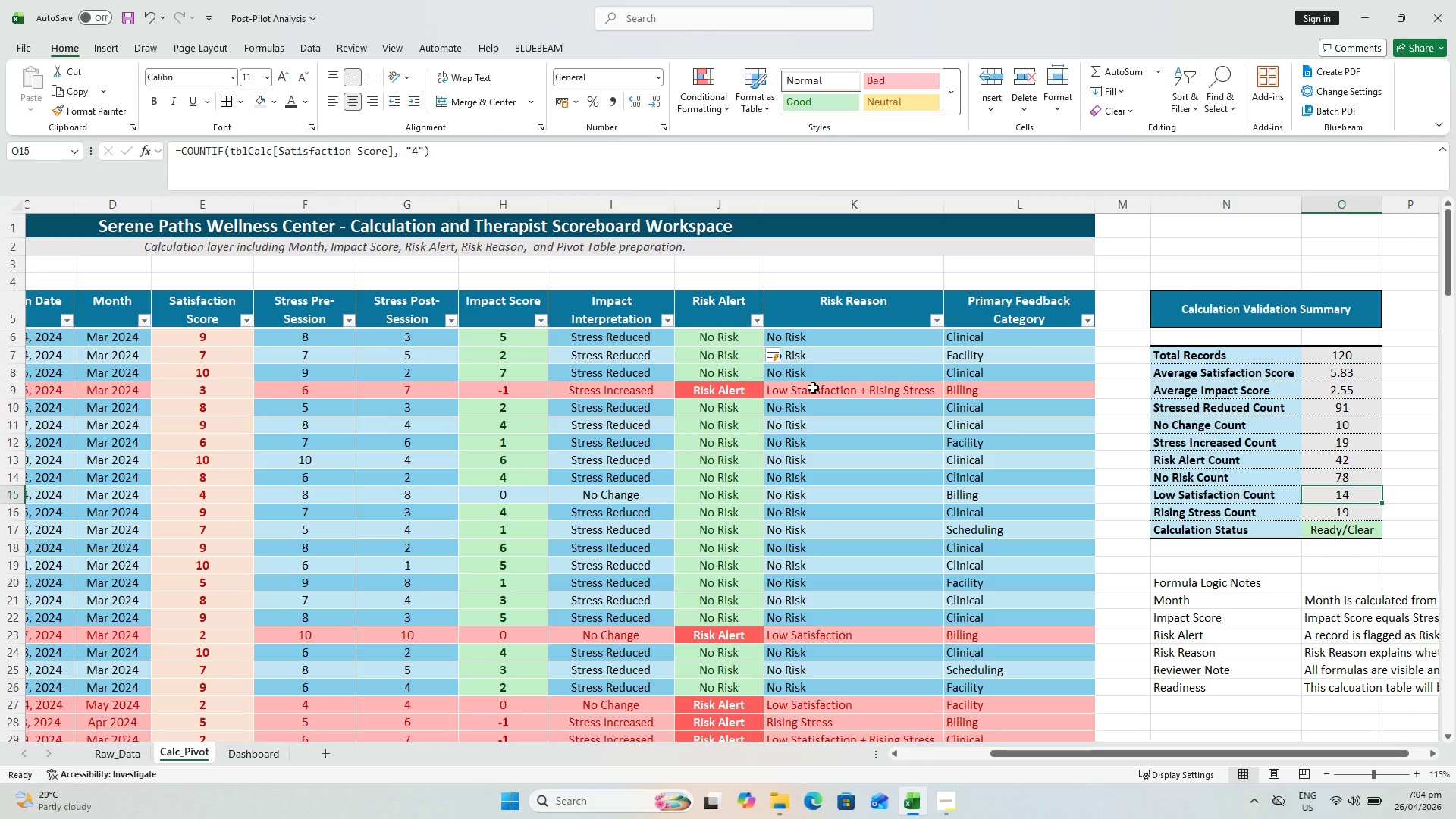 
wait(10.36)
 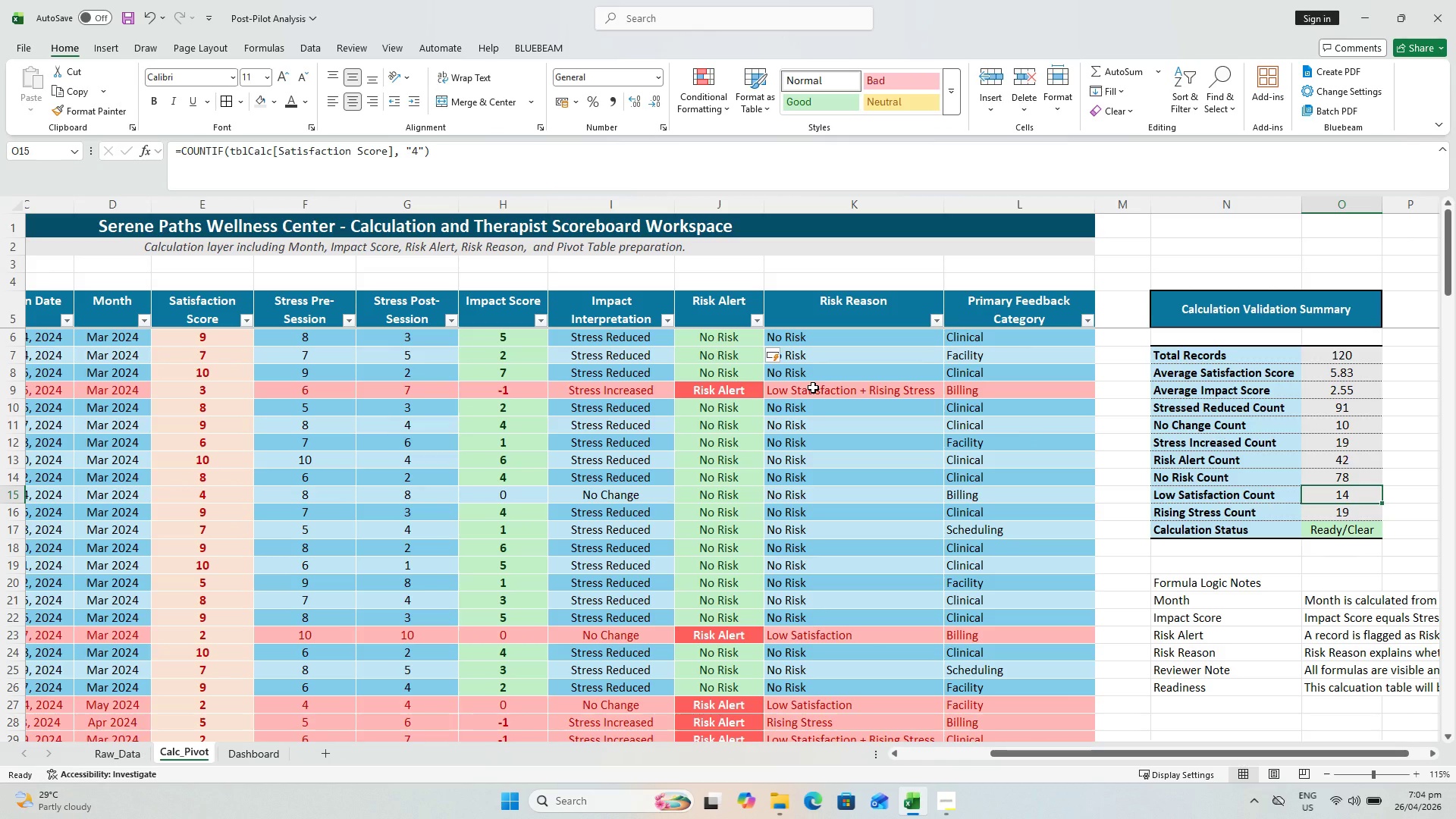 
left_click([415, 143])
 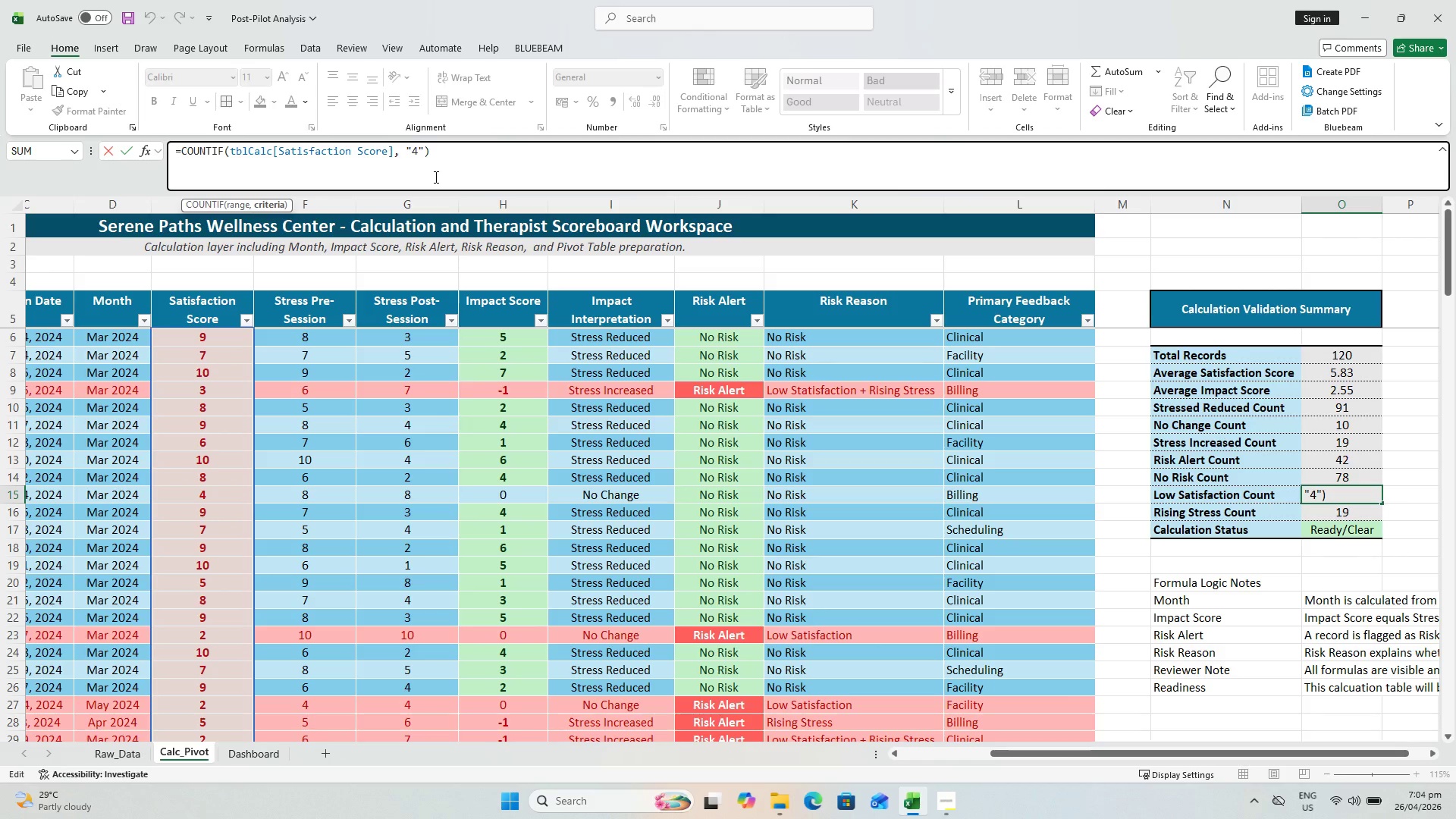 
wait(5.27)
 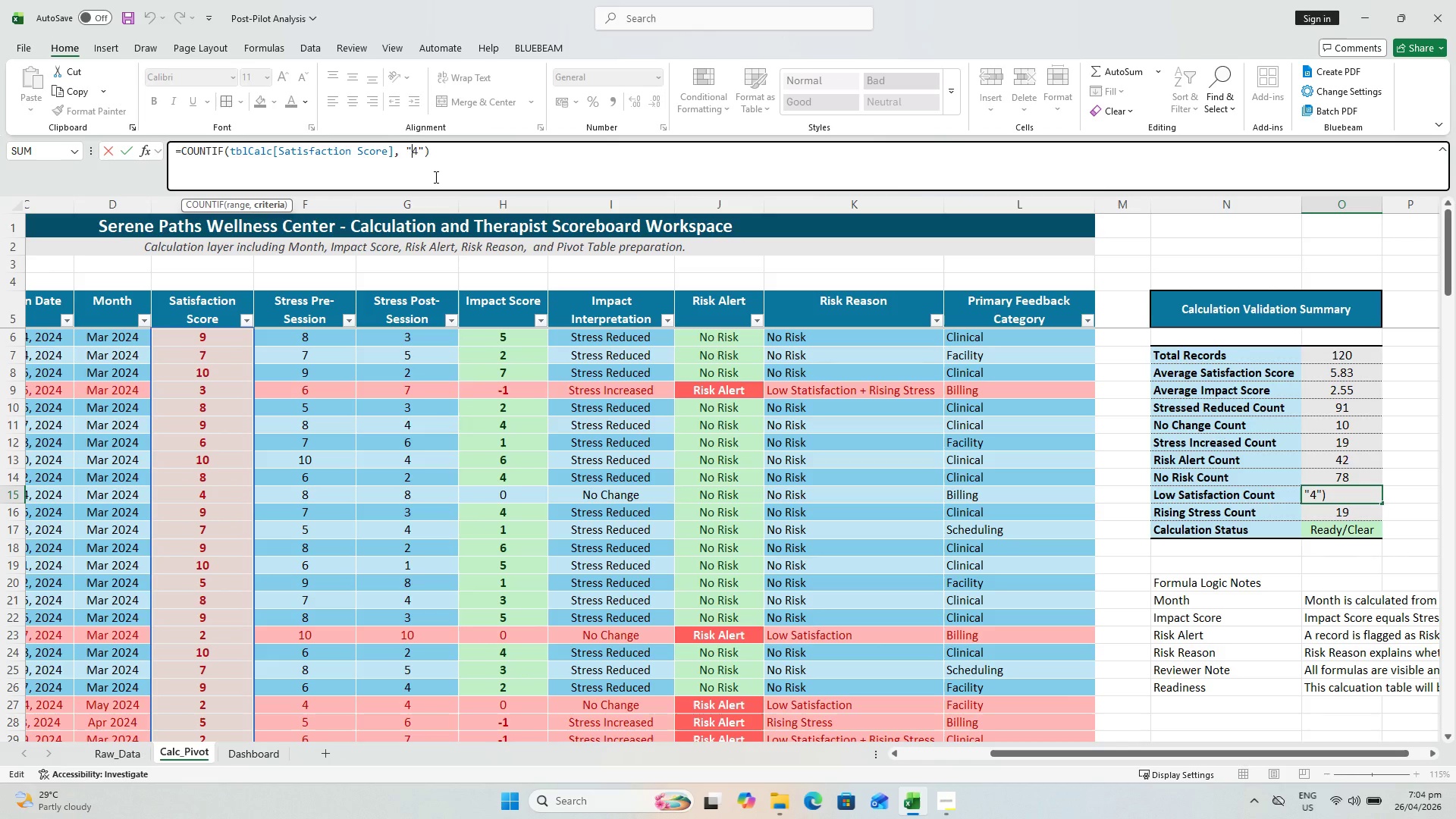 
key(Comma)
 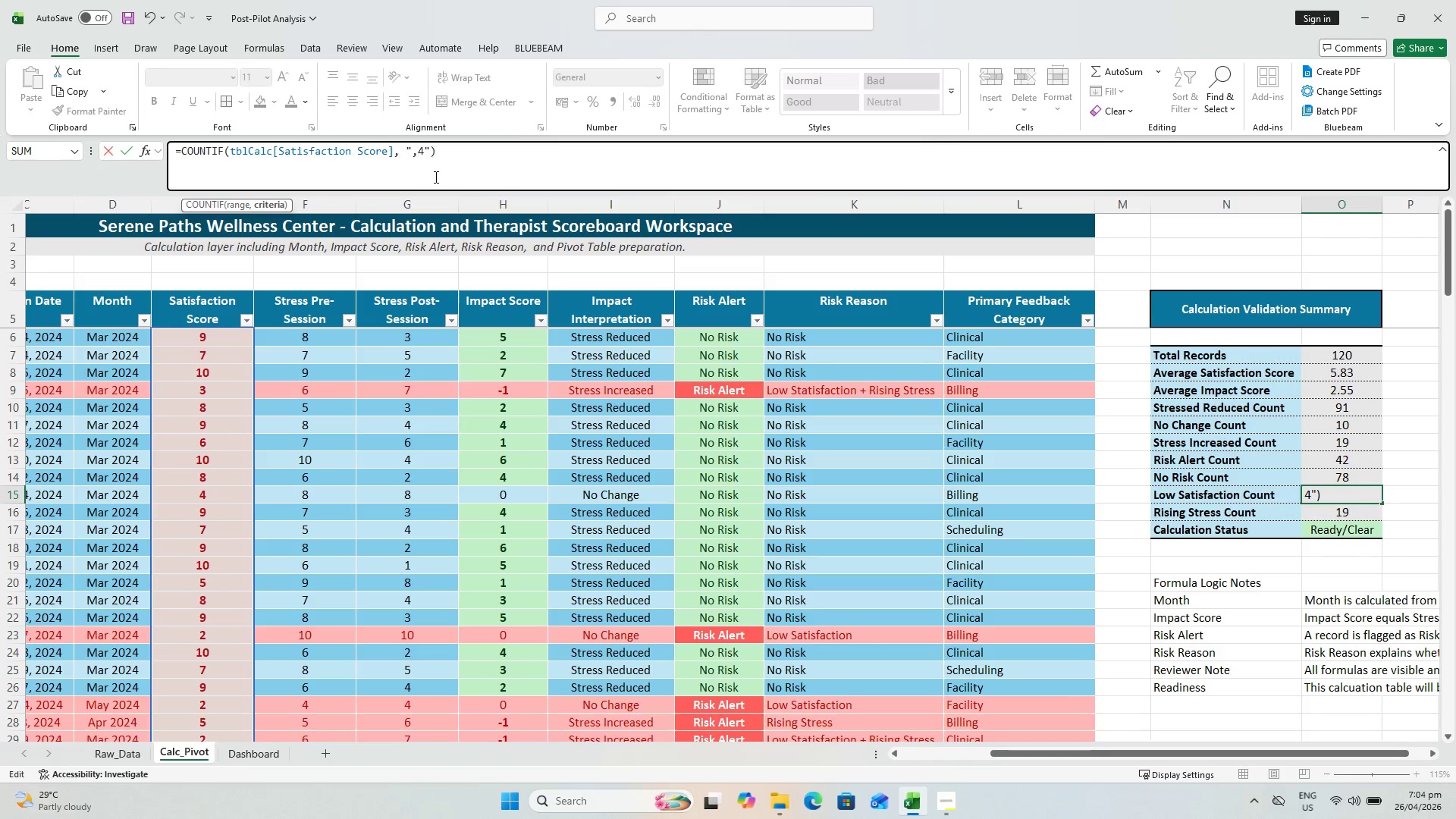 
key(Backspace)
 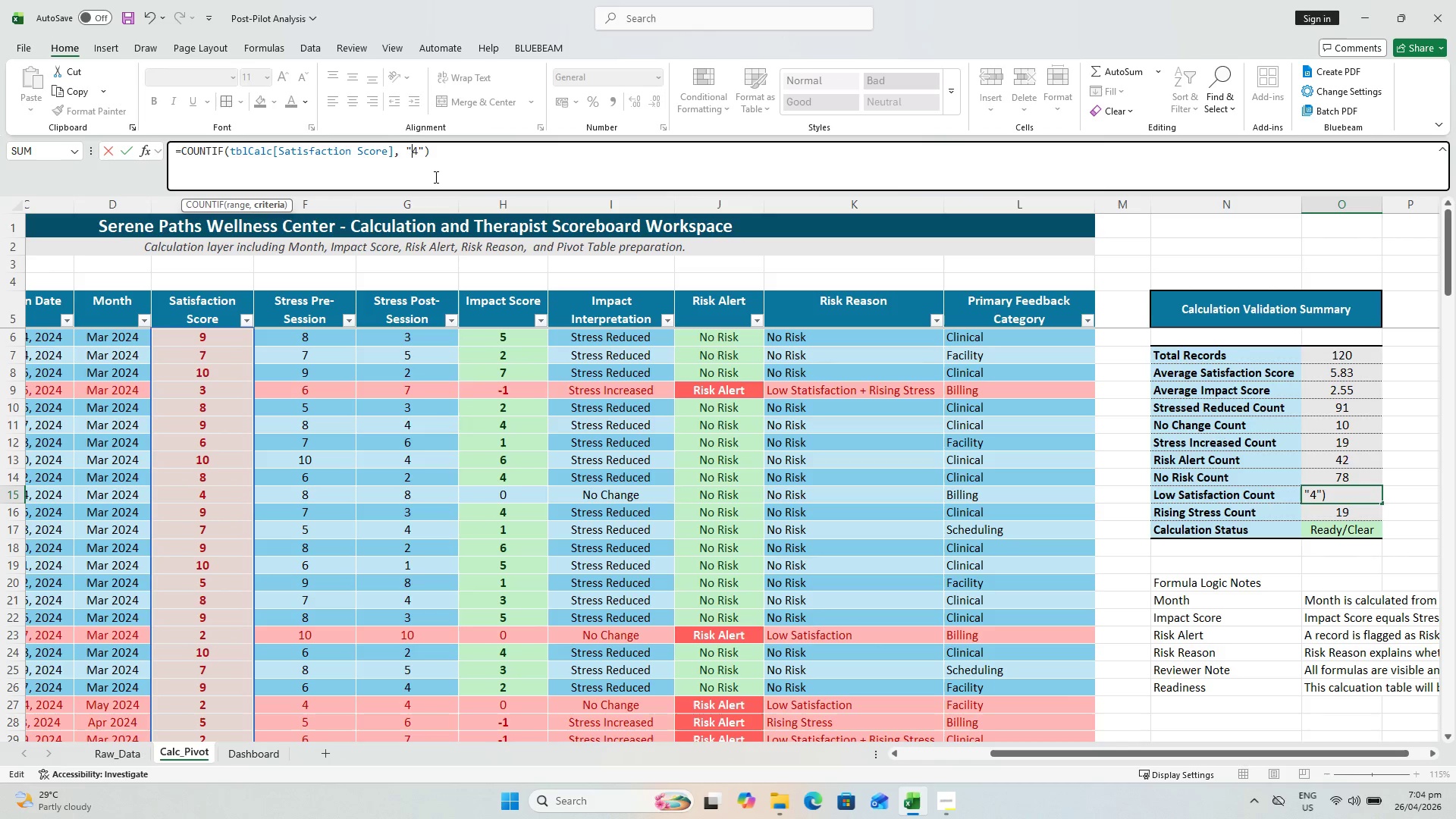 
key(Shift+ShiftLeft)
 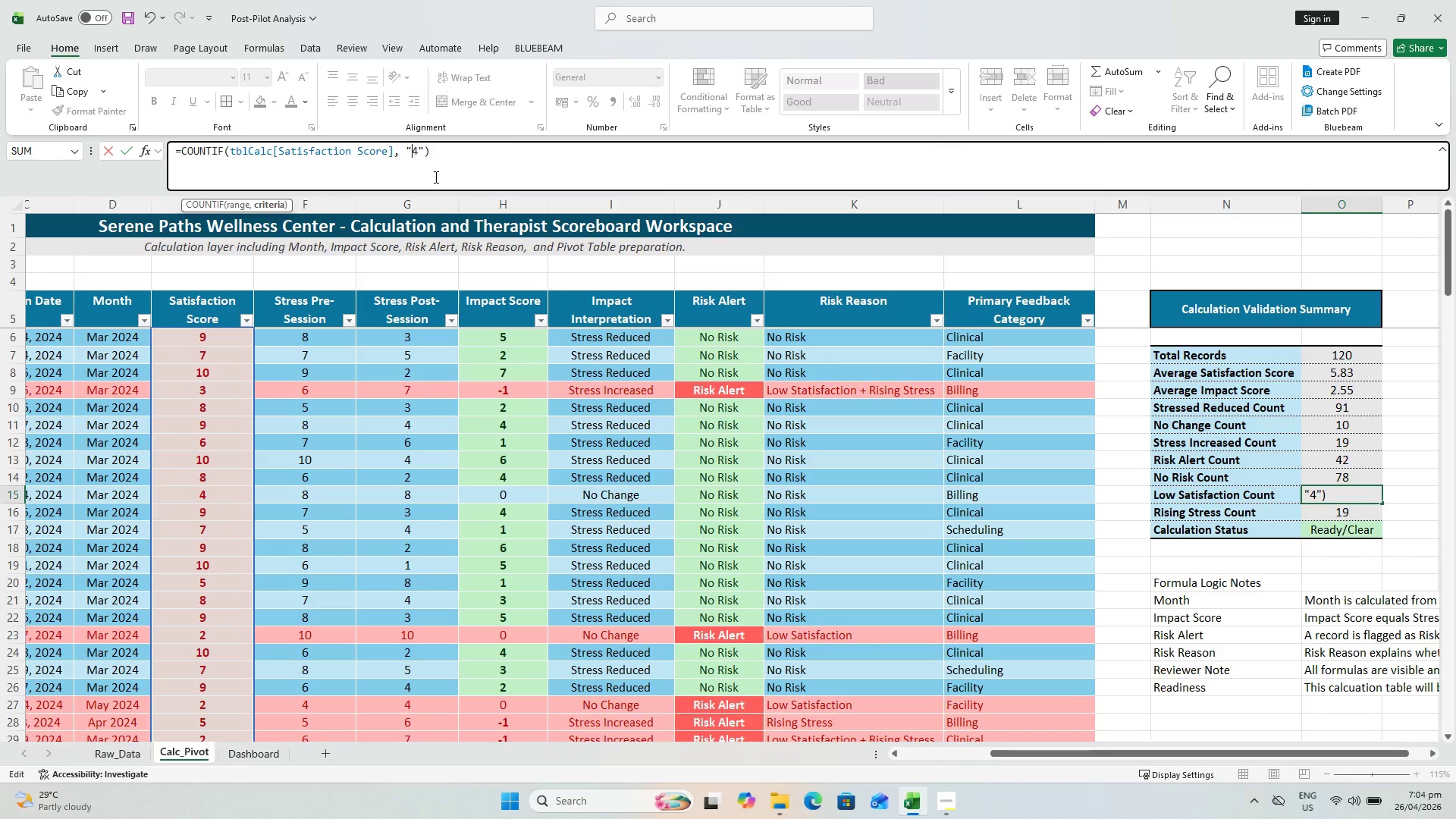 
key(Shift+Comma)
 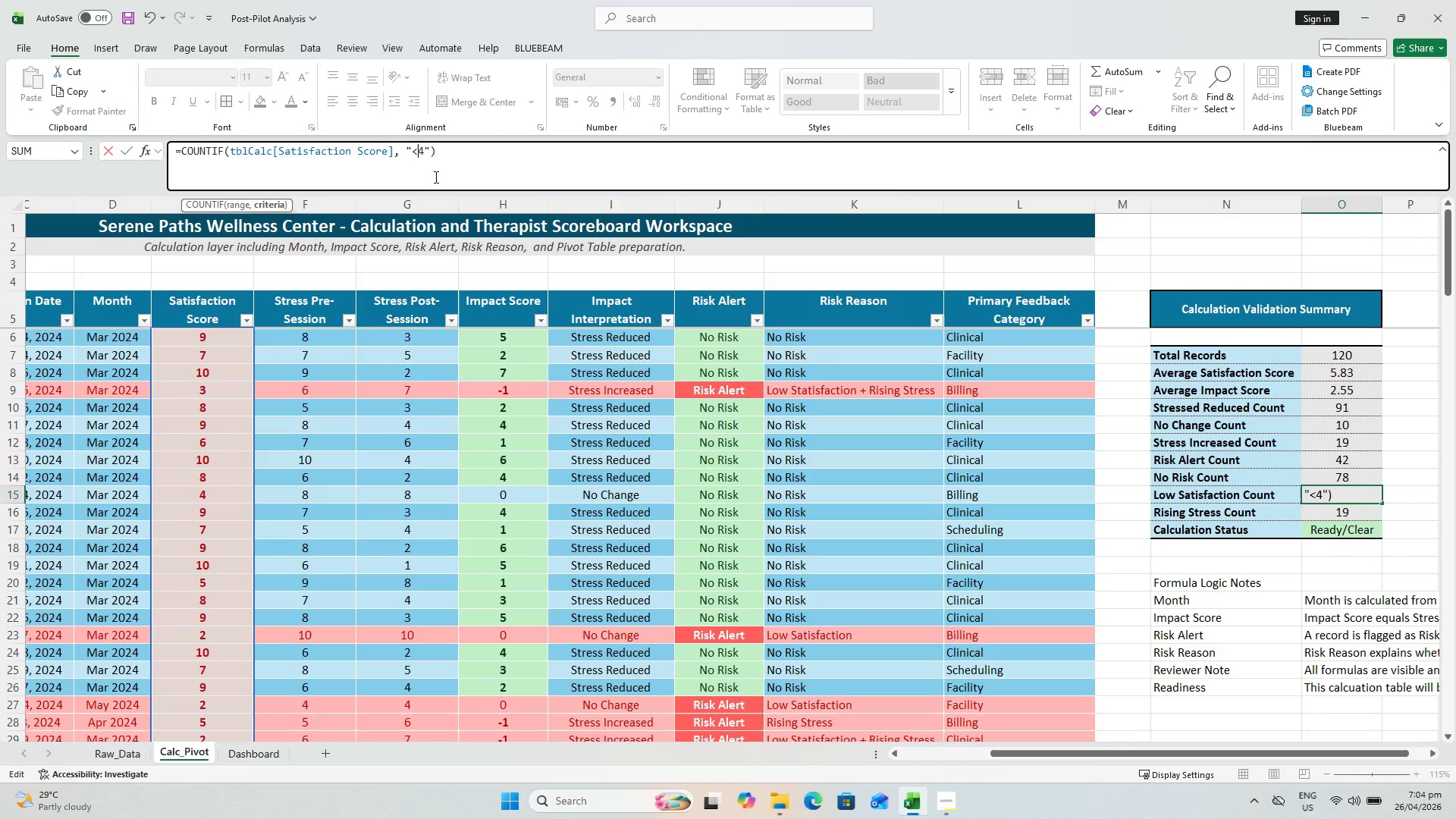 
key(Enter)
 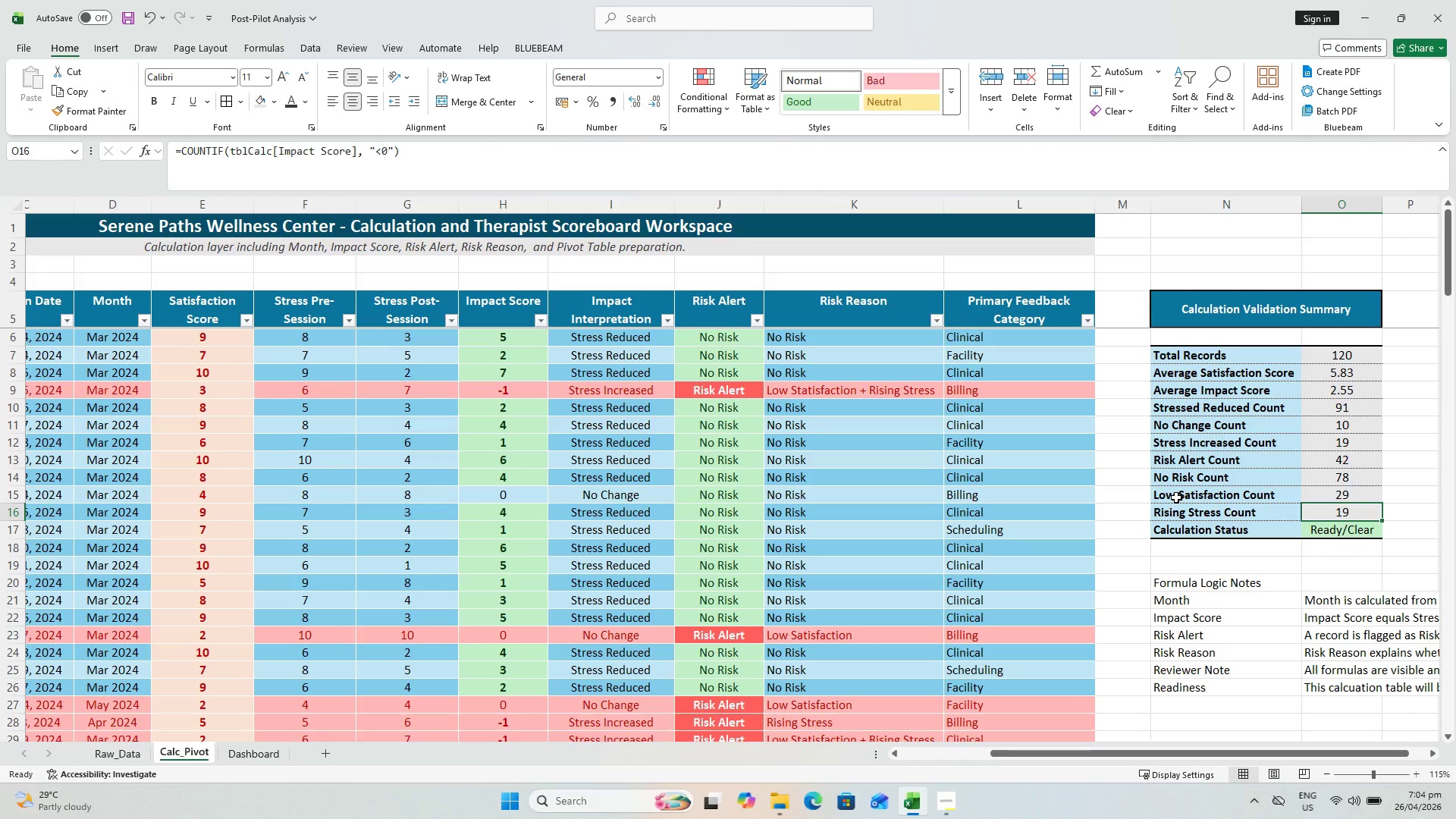 
wait(6.83)
 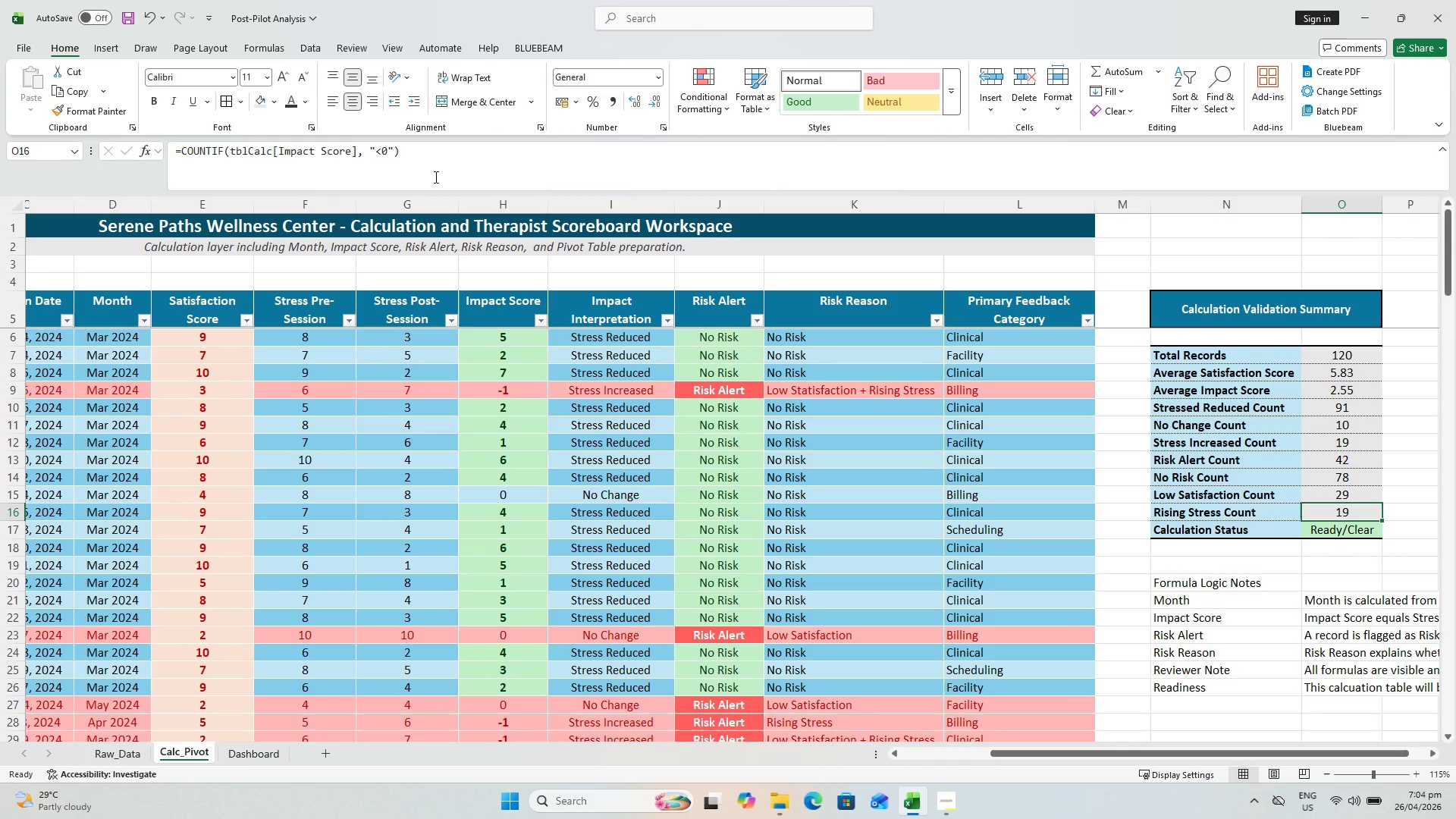 
scroll: coordinate [1307, 520], scroll_direction: up, amount: 1.0
 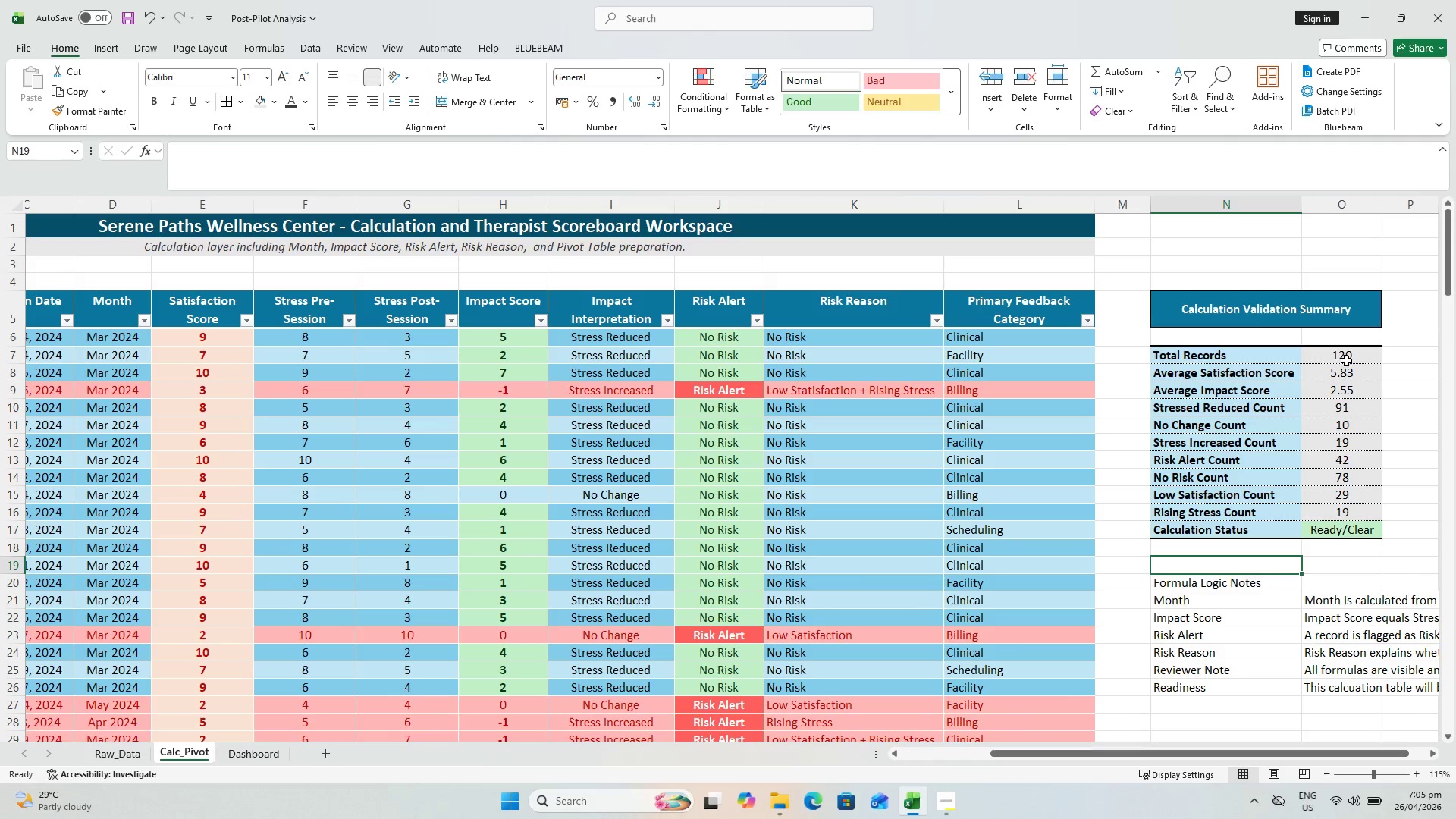 
left_click_drag(start_coordinate=[1344, 354], to_coordinate=[1339, 528])
 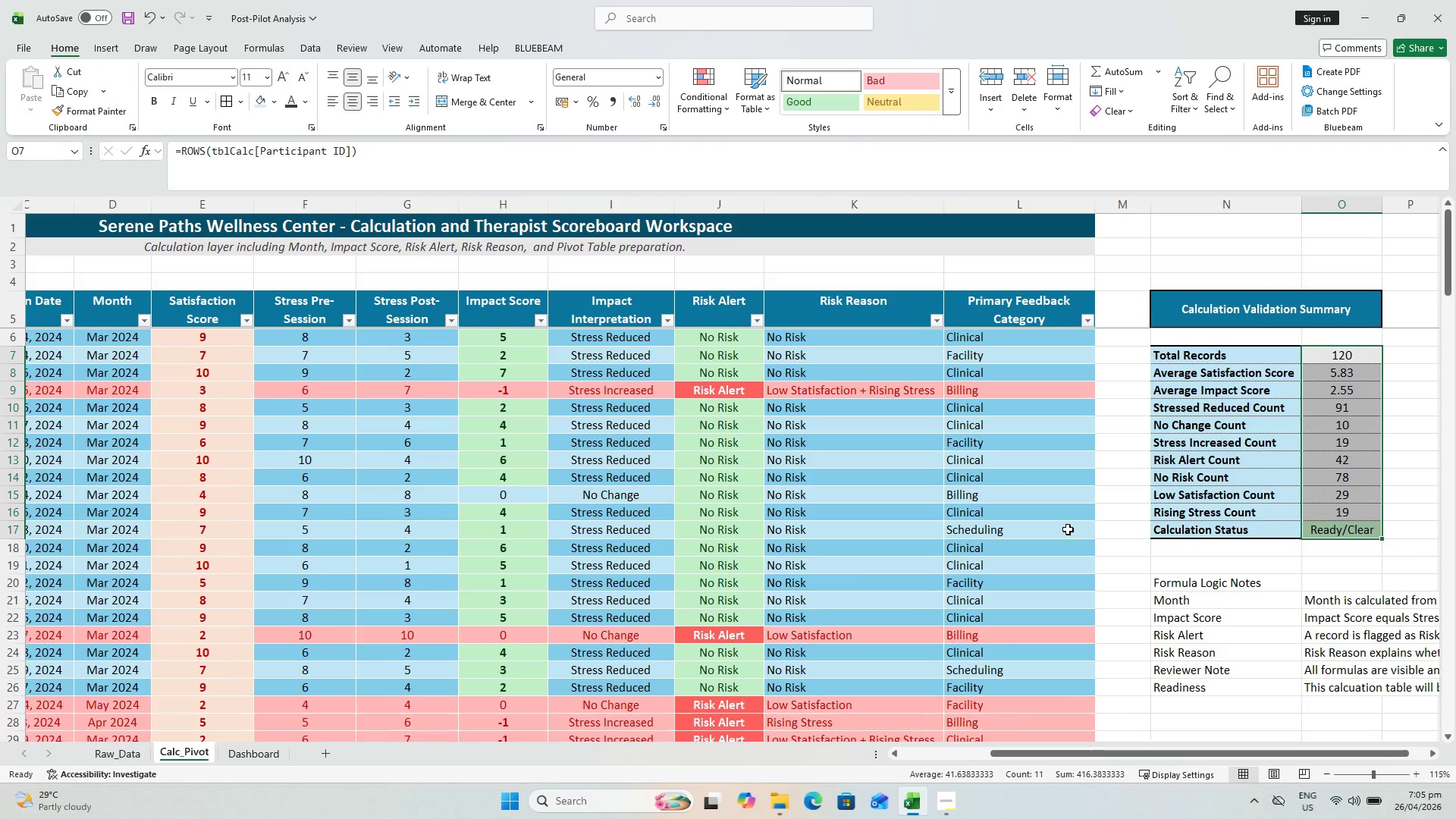 
key(Control+C)
 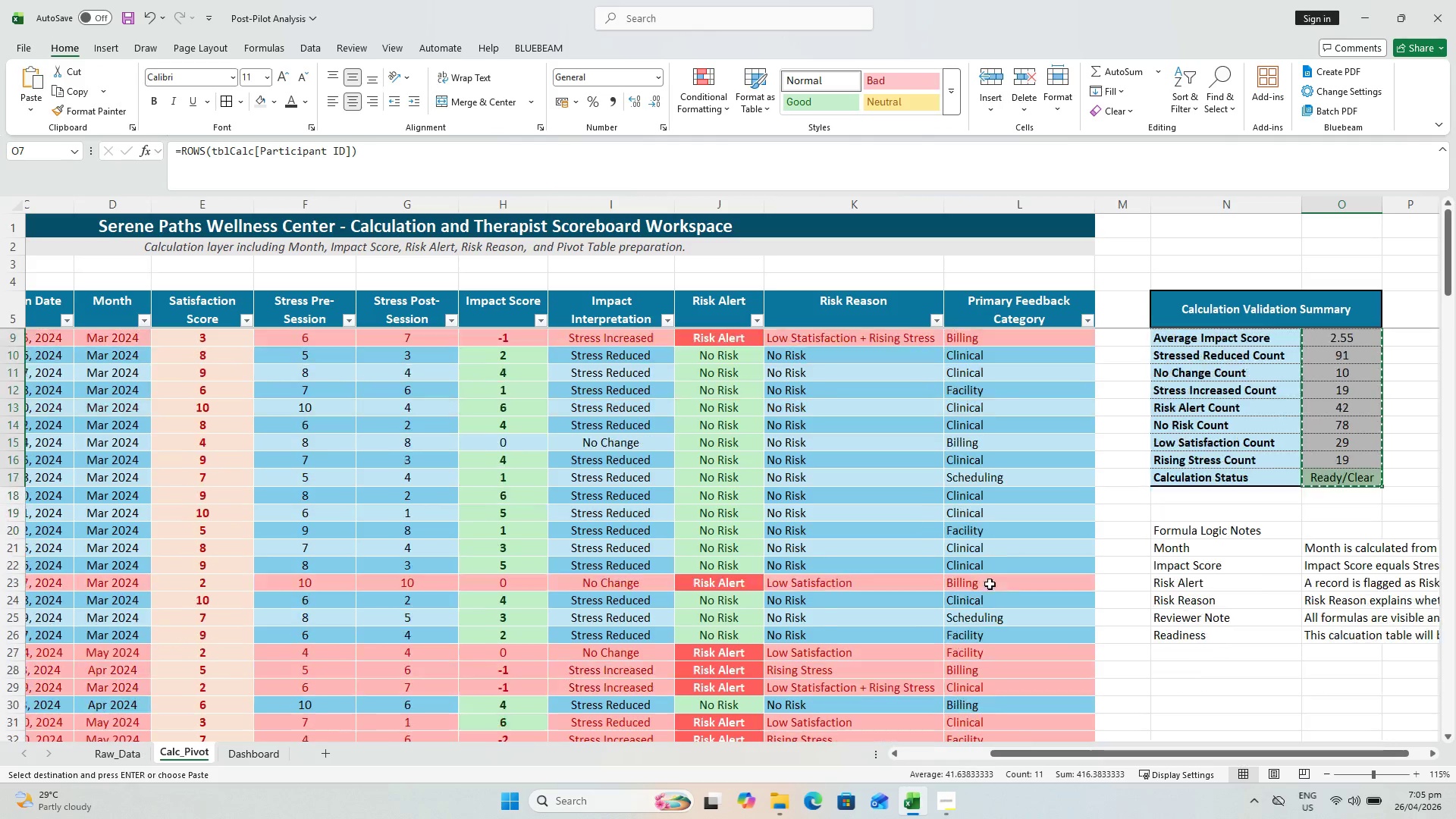 
scroll: coordinate [866, 527], scroll_direction: down, amount: 40.0
 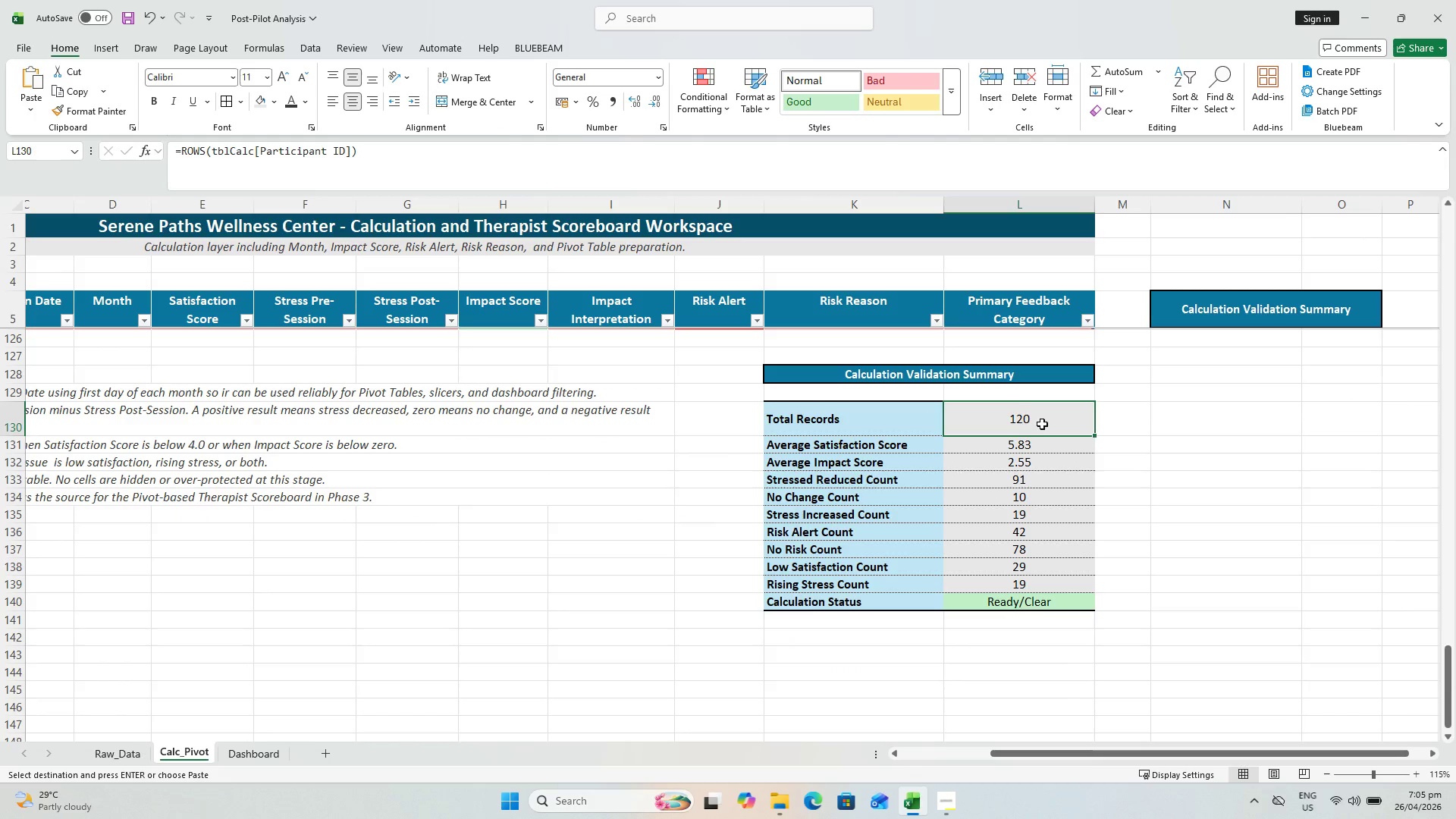 
hold_key(key=ControlLeft, duration=0.52)
 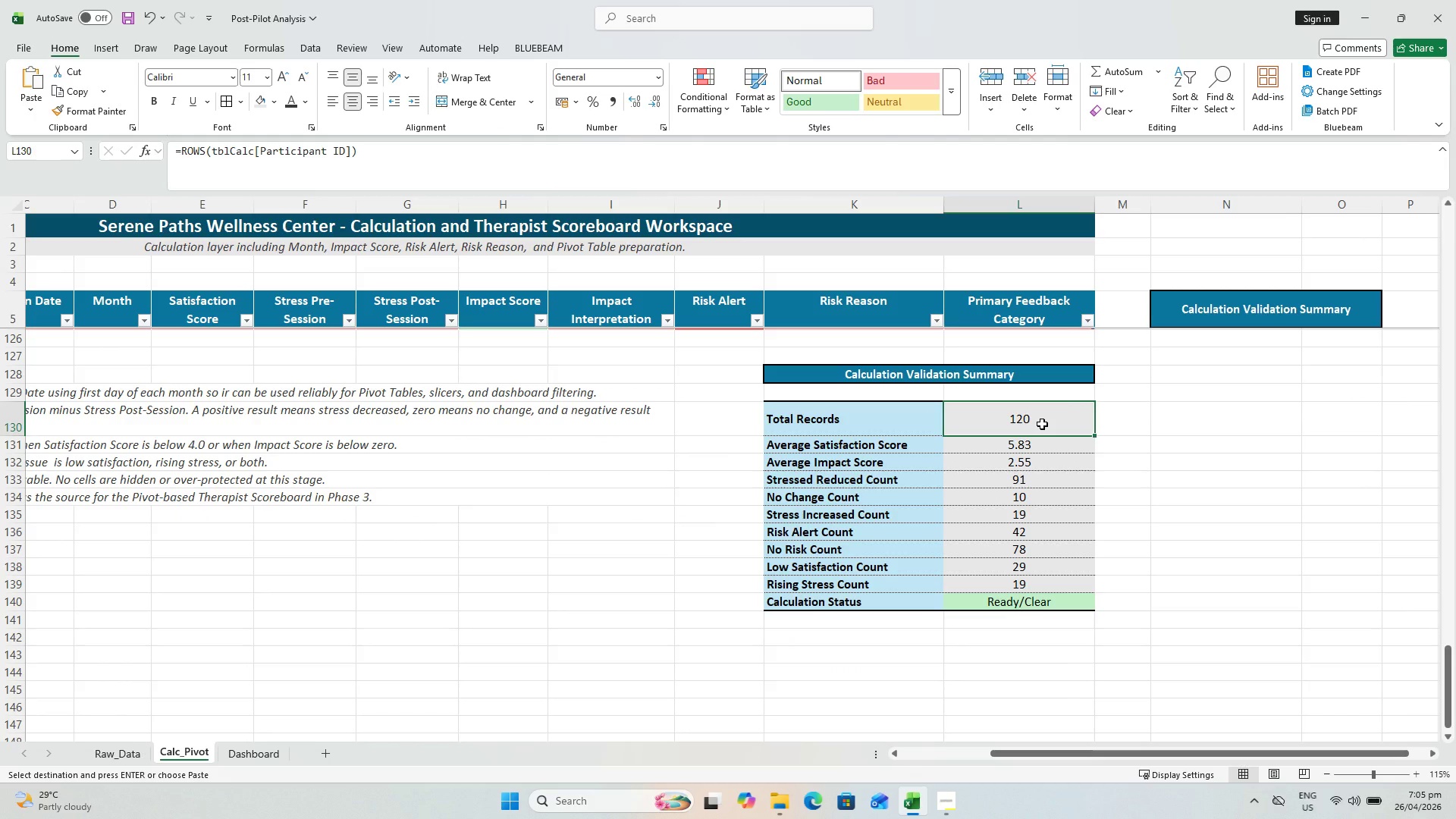 
key(Control+V)
 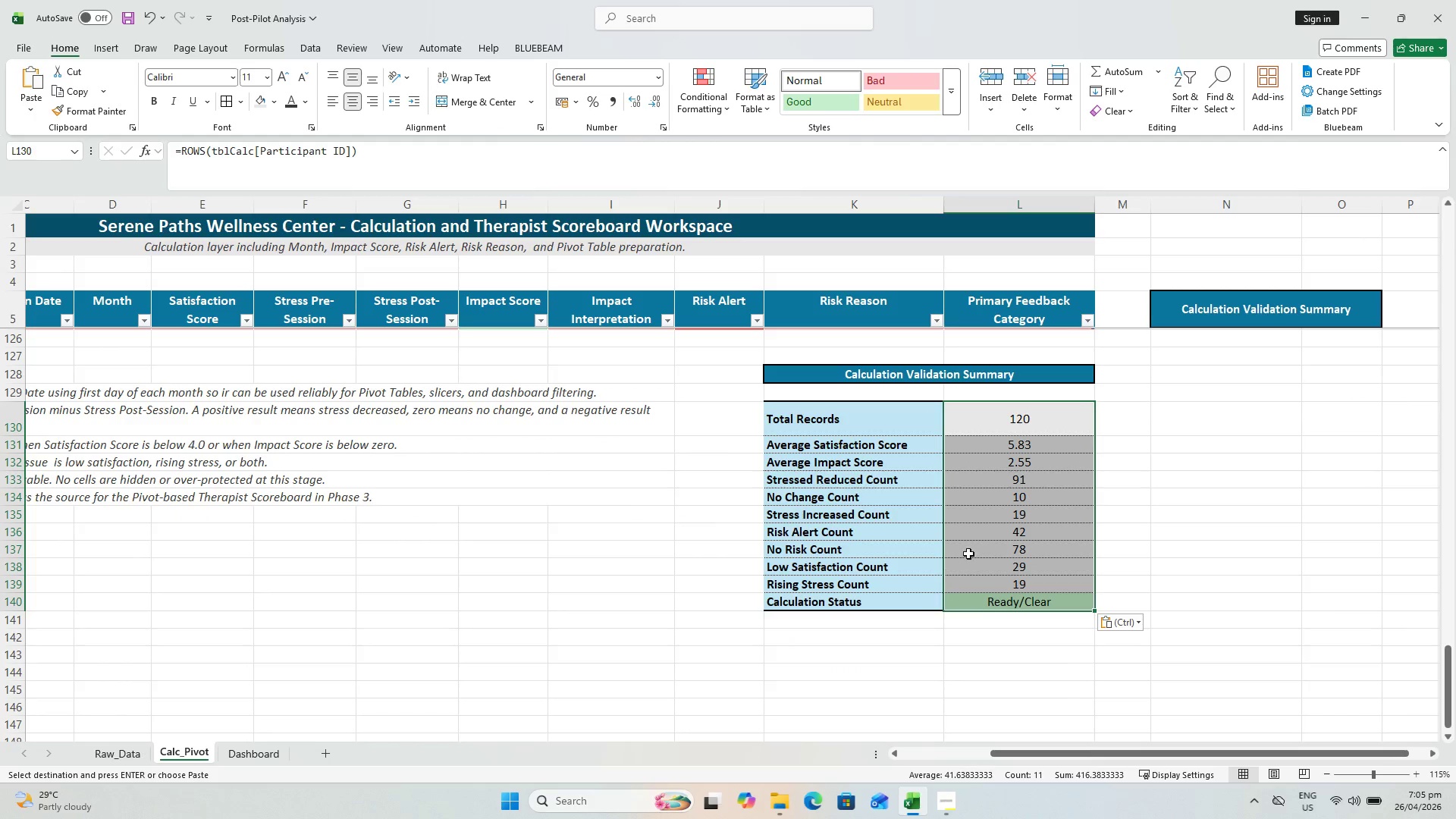 
left_click([990, 544])
 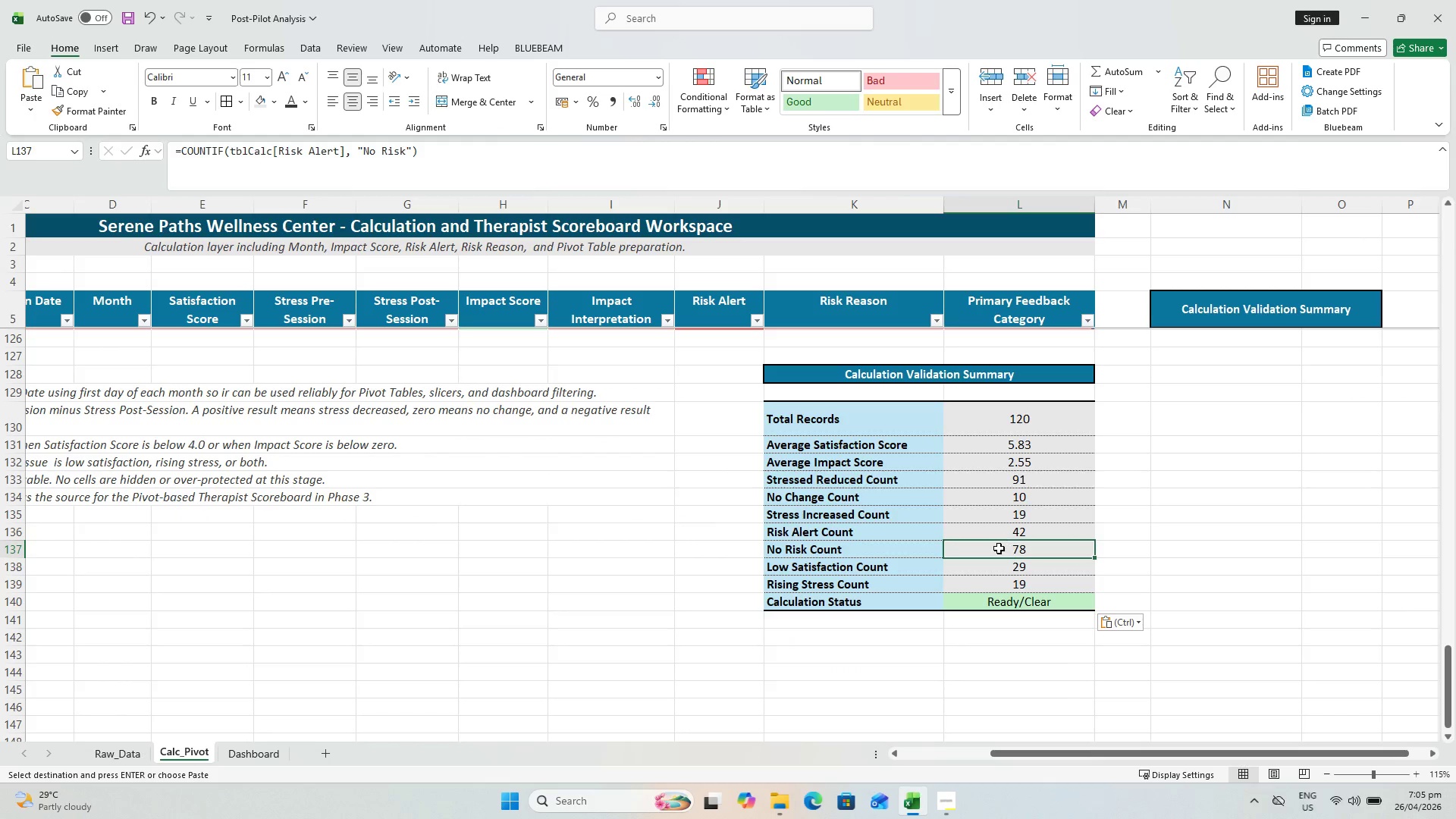 
key(Escape)
 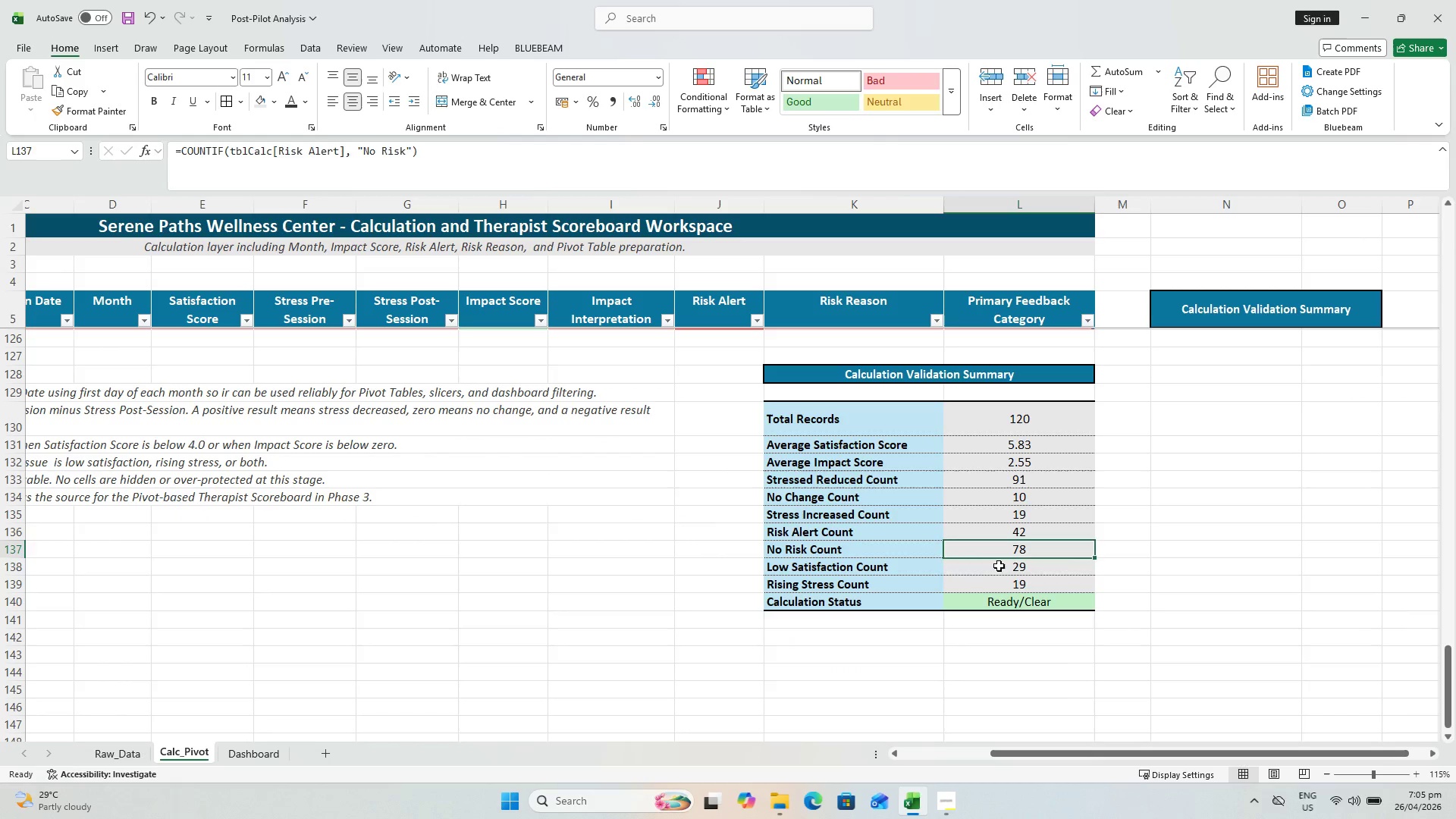 
left_click([999, 566])
 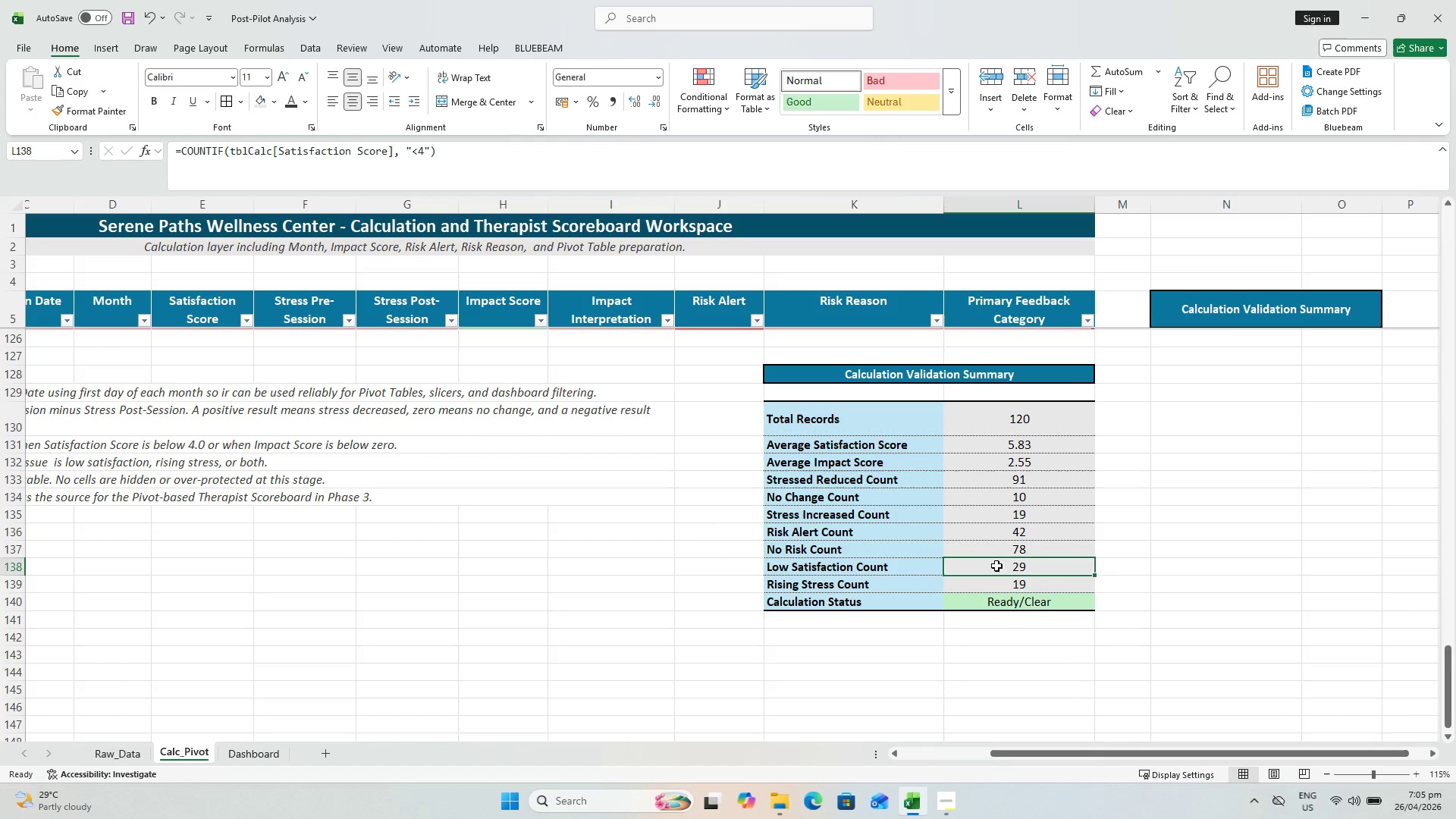 
key(Escape)
 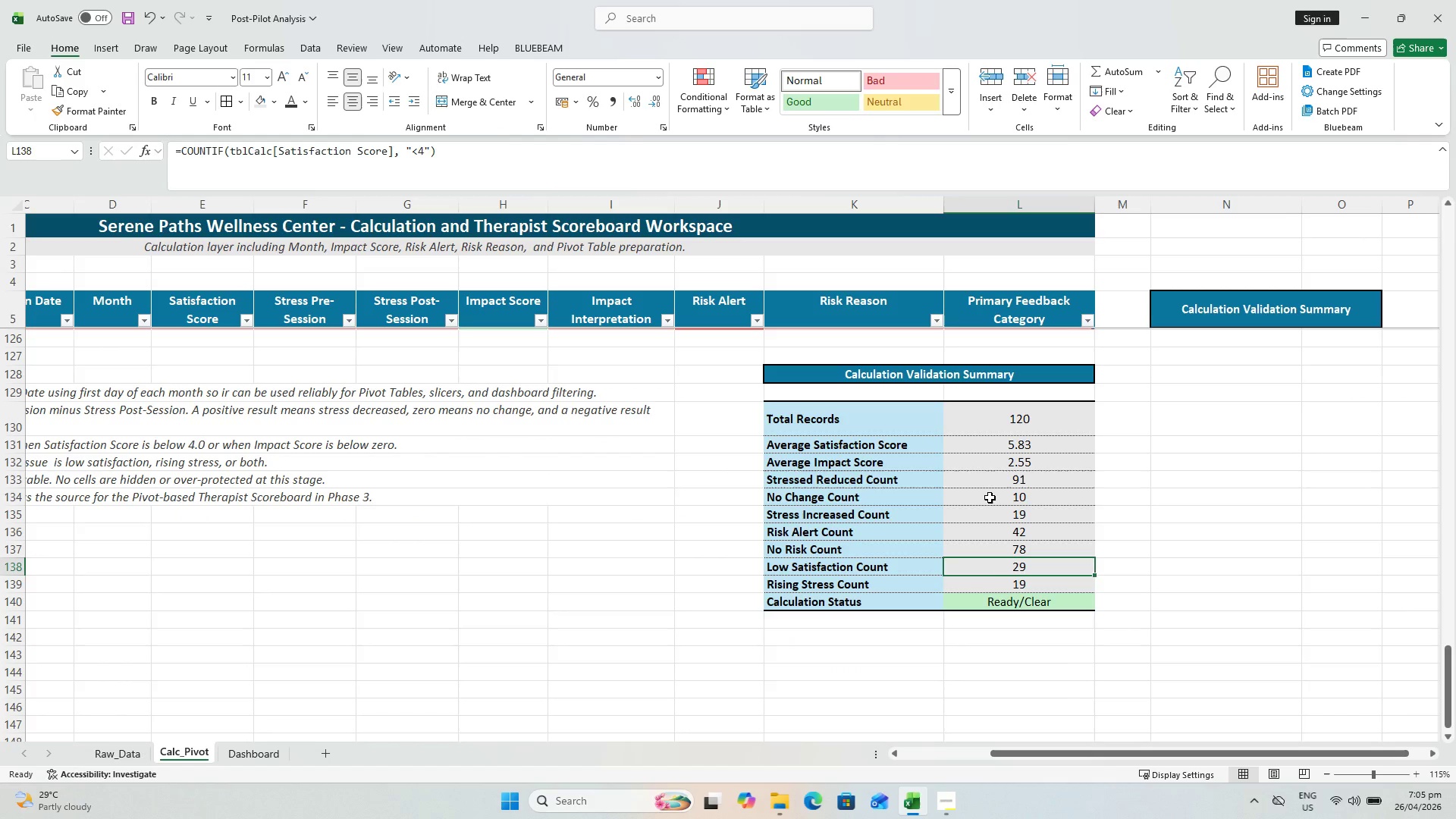 
left_click([990, 497])
 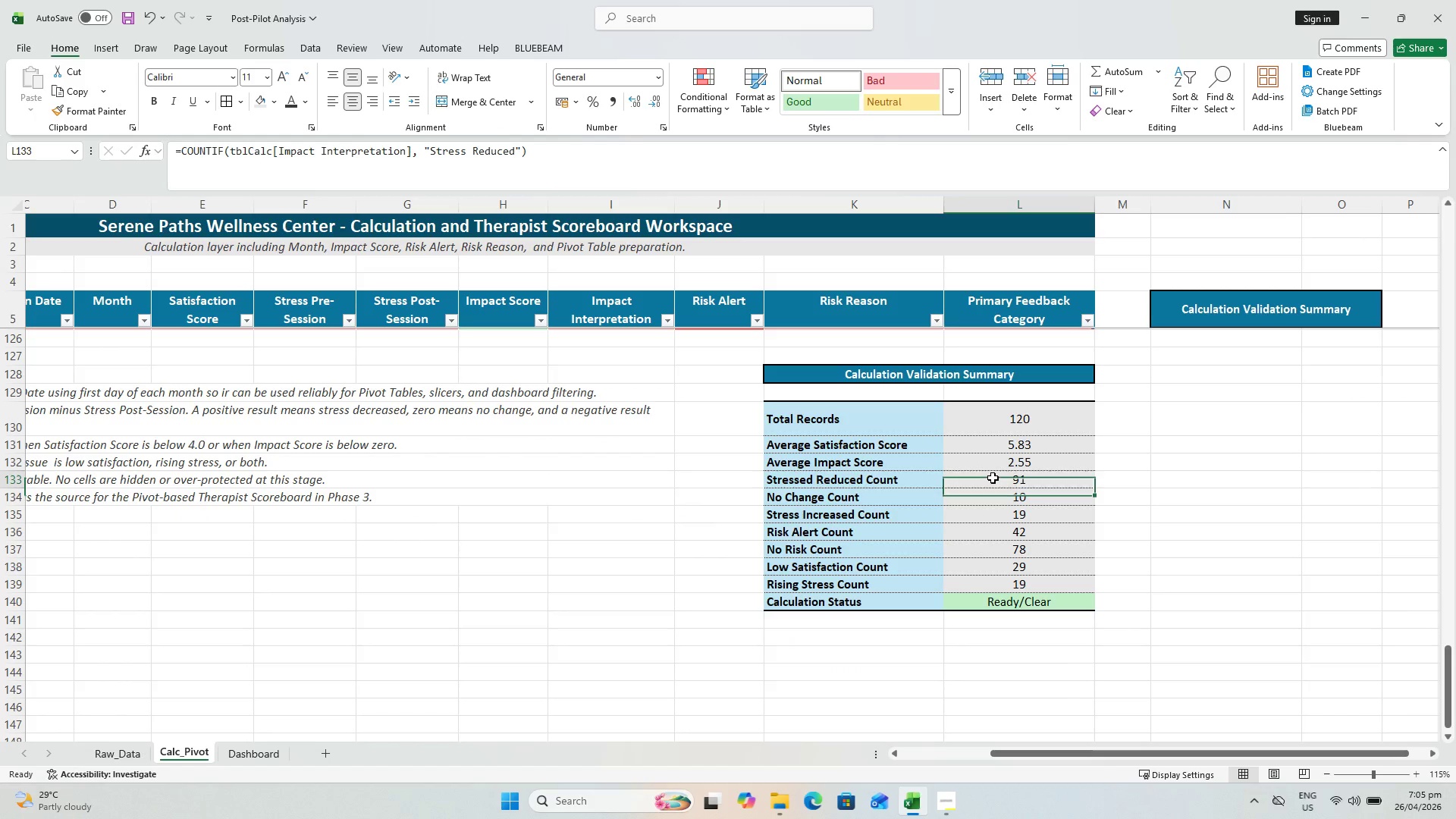 
double_click([993, 513])
 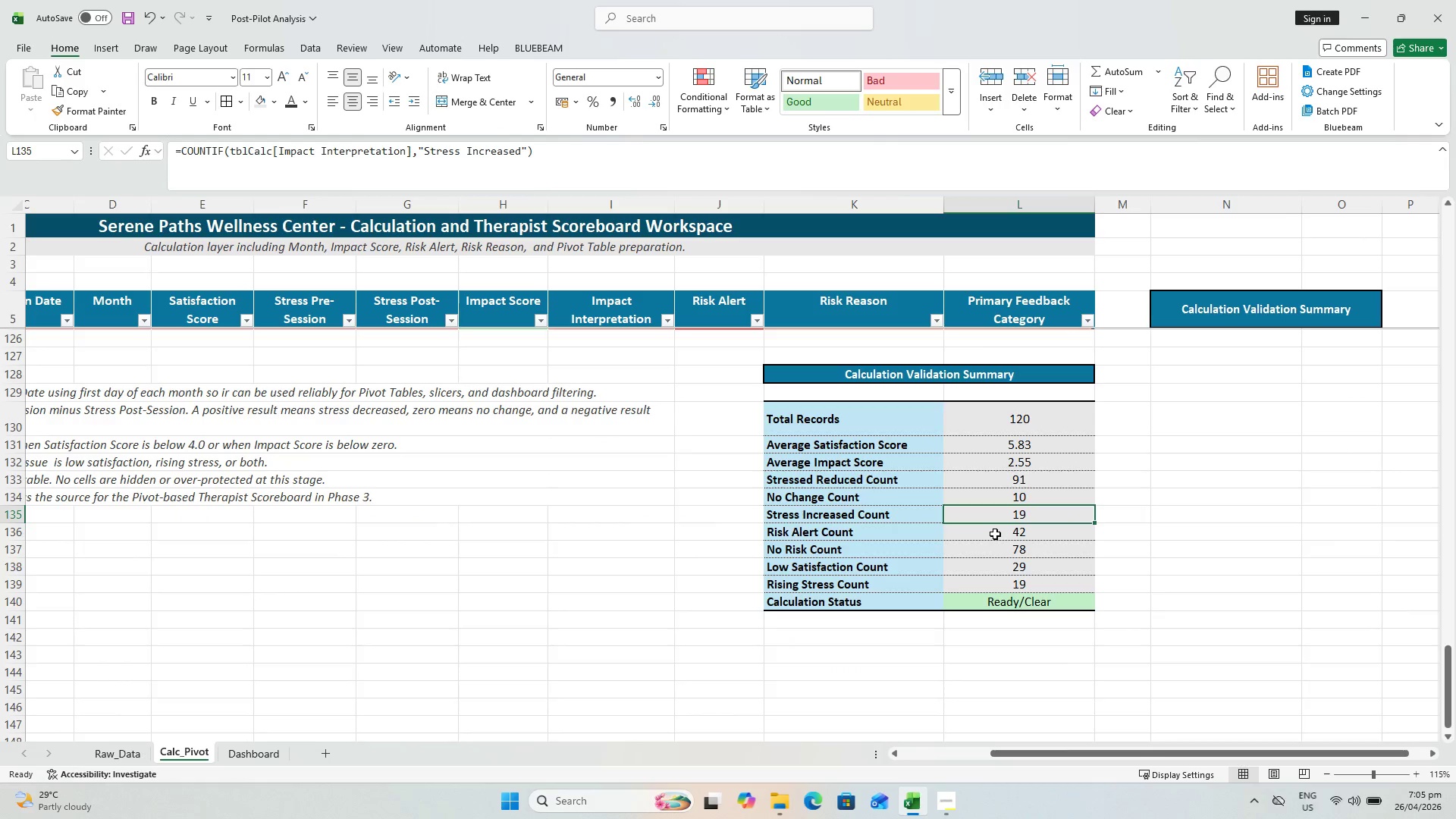 
left_click([995, 534])
 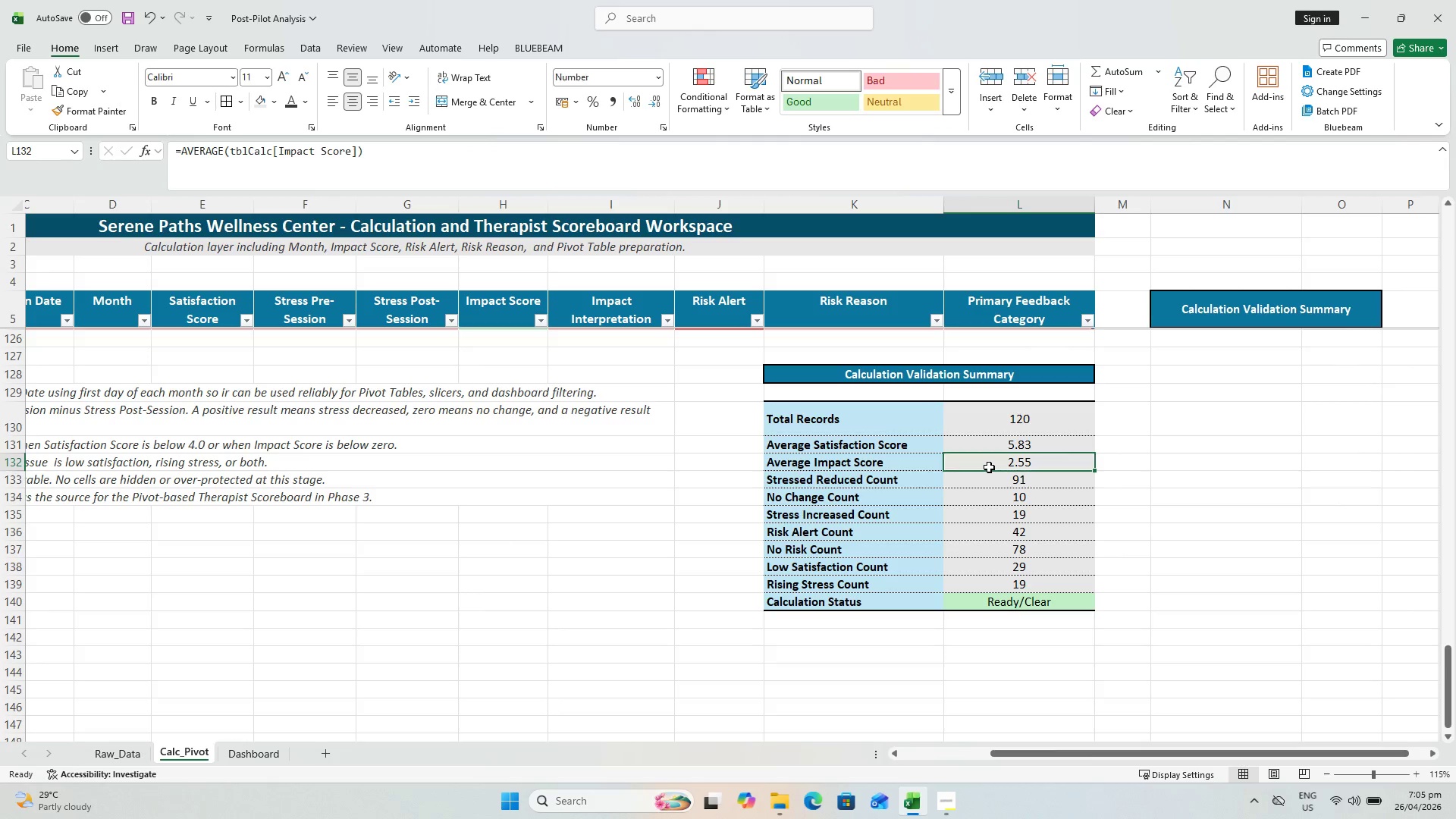 
key(Control+S)
 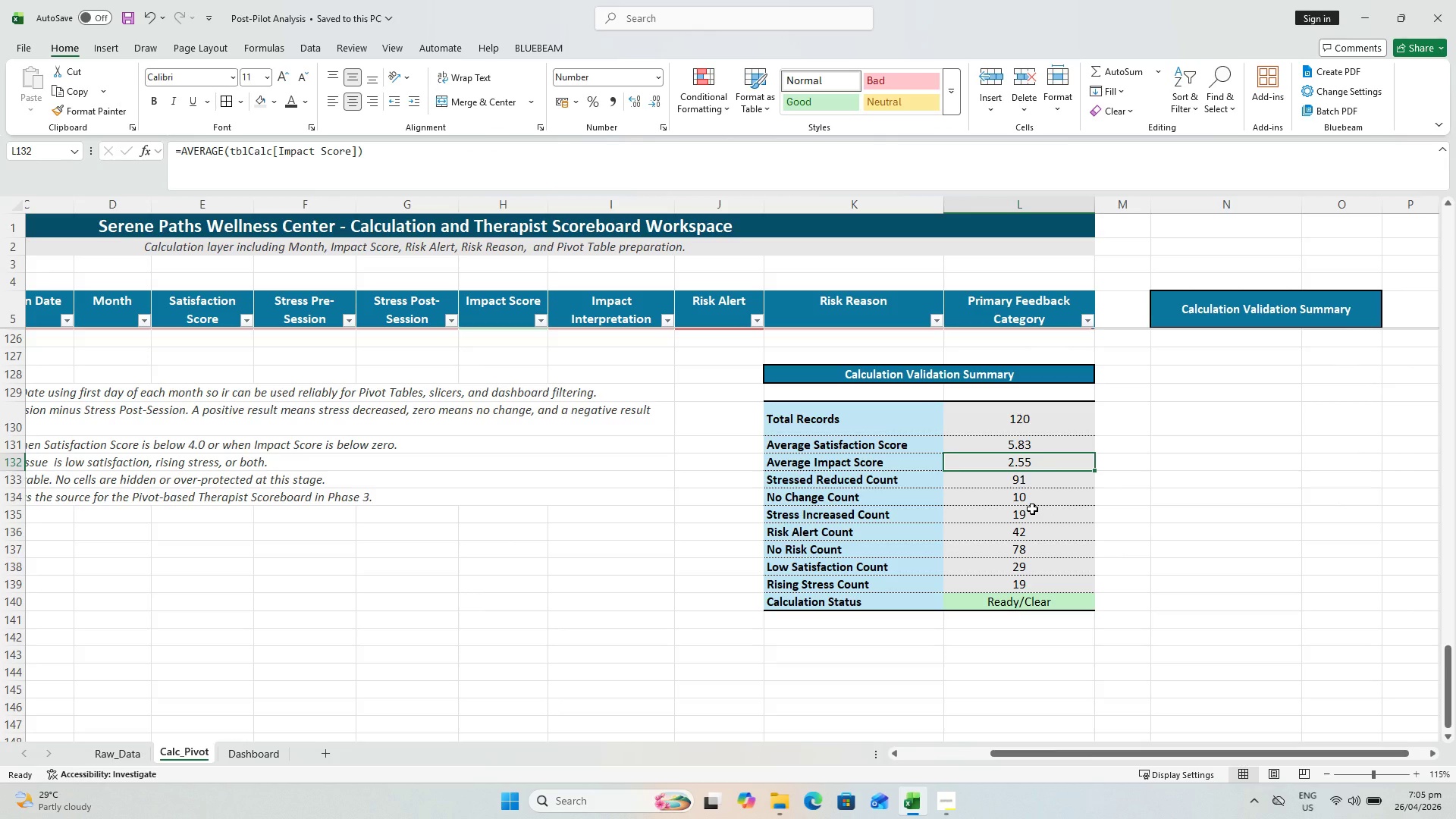 
wait(10.45)
 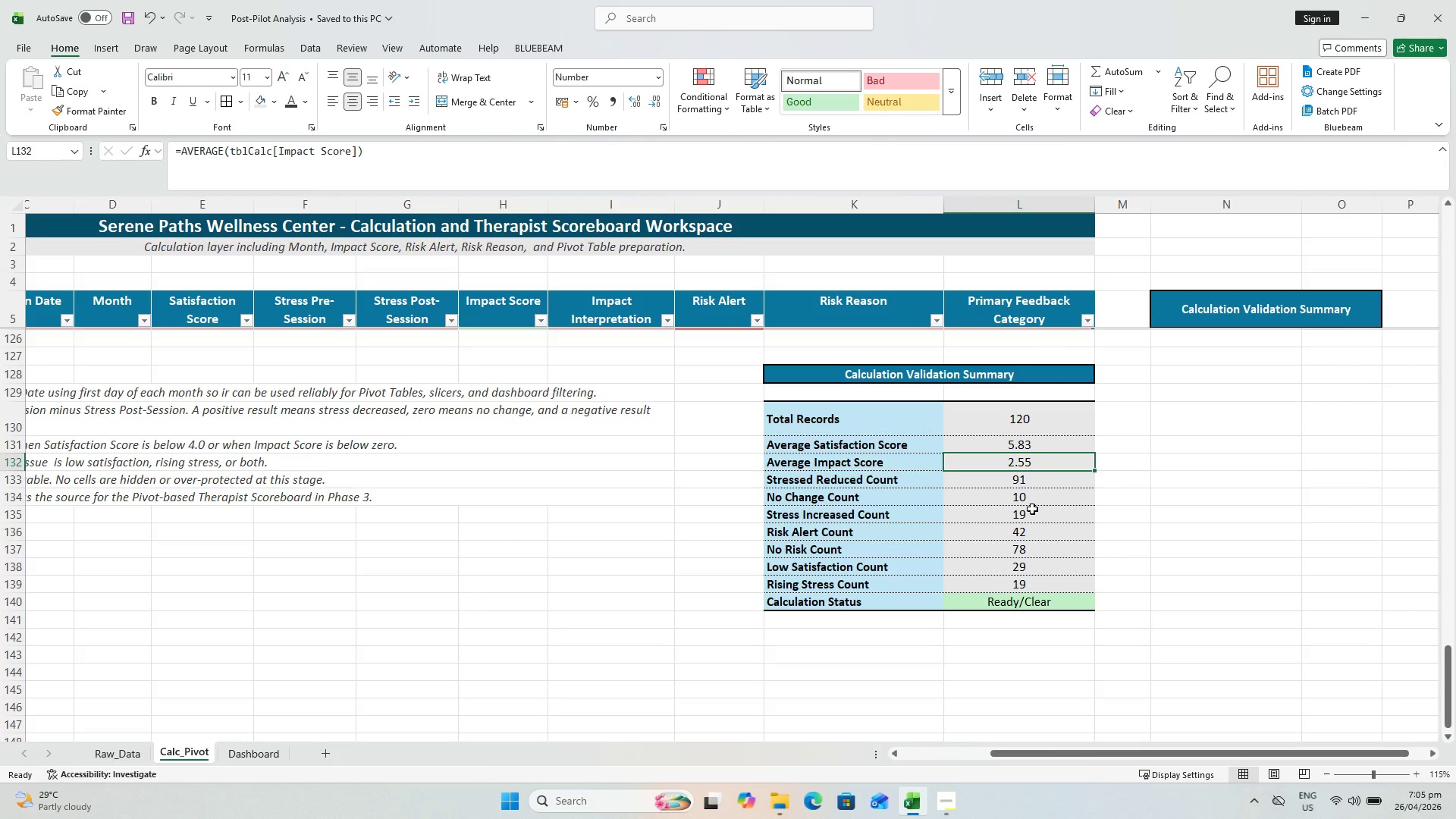 
key(Control+S)
 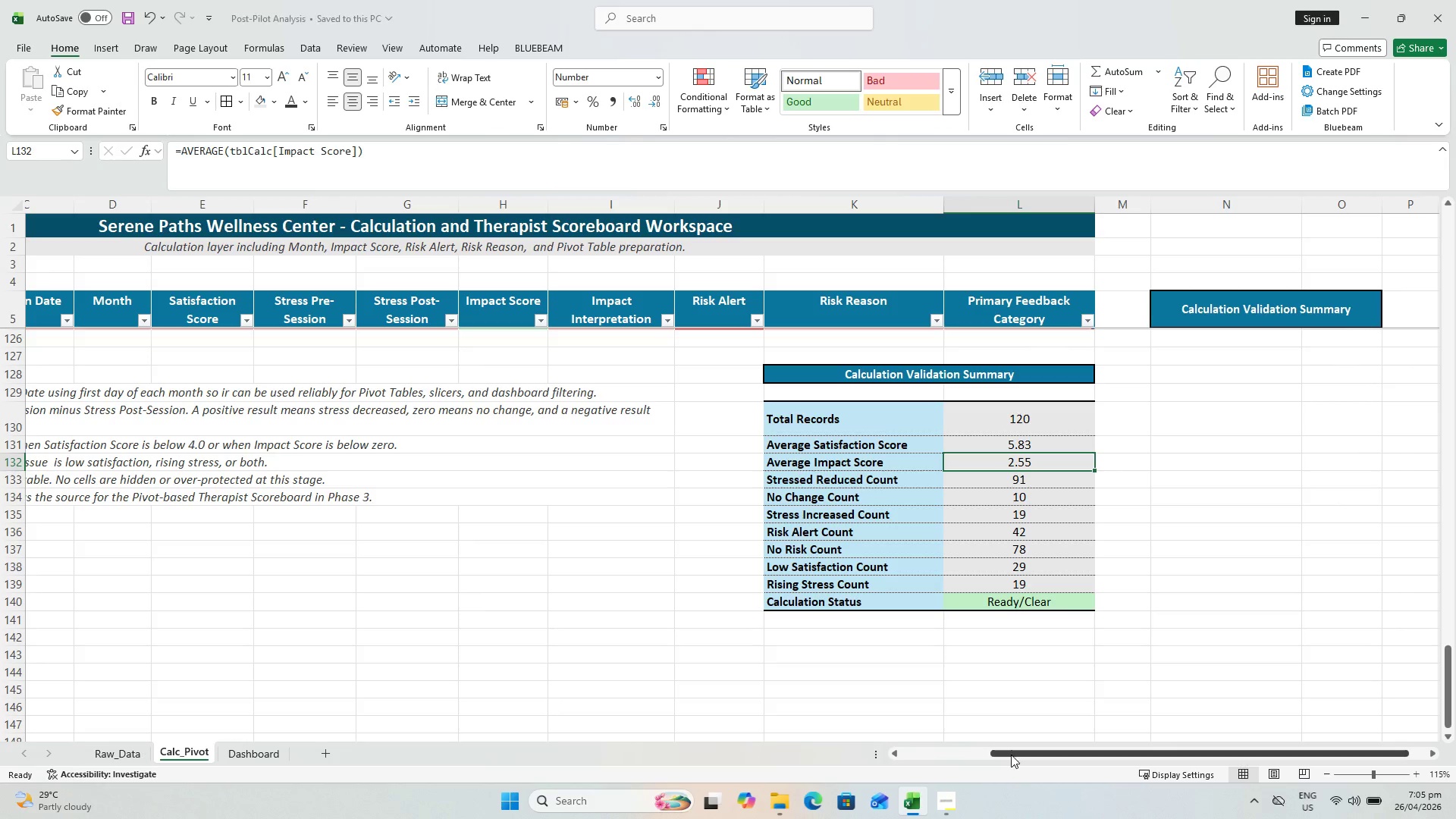 
left_click_drag(start_coordinate=[1011, 755], to_coordinate=[899, 751])
 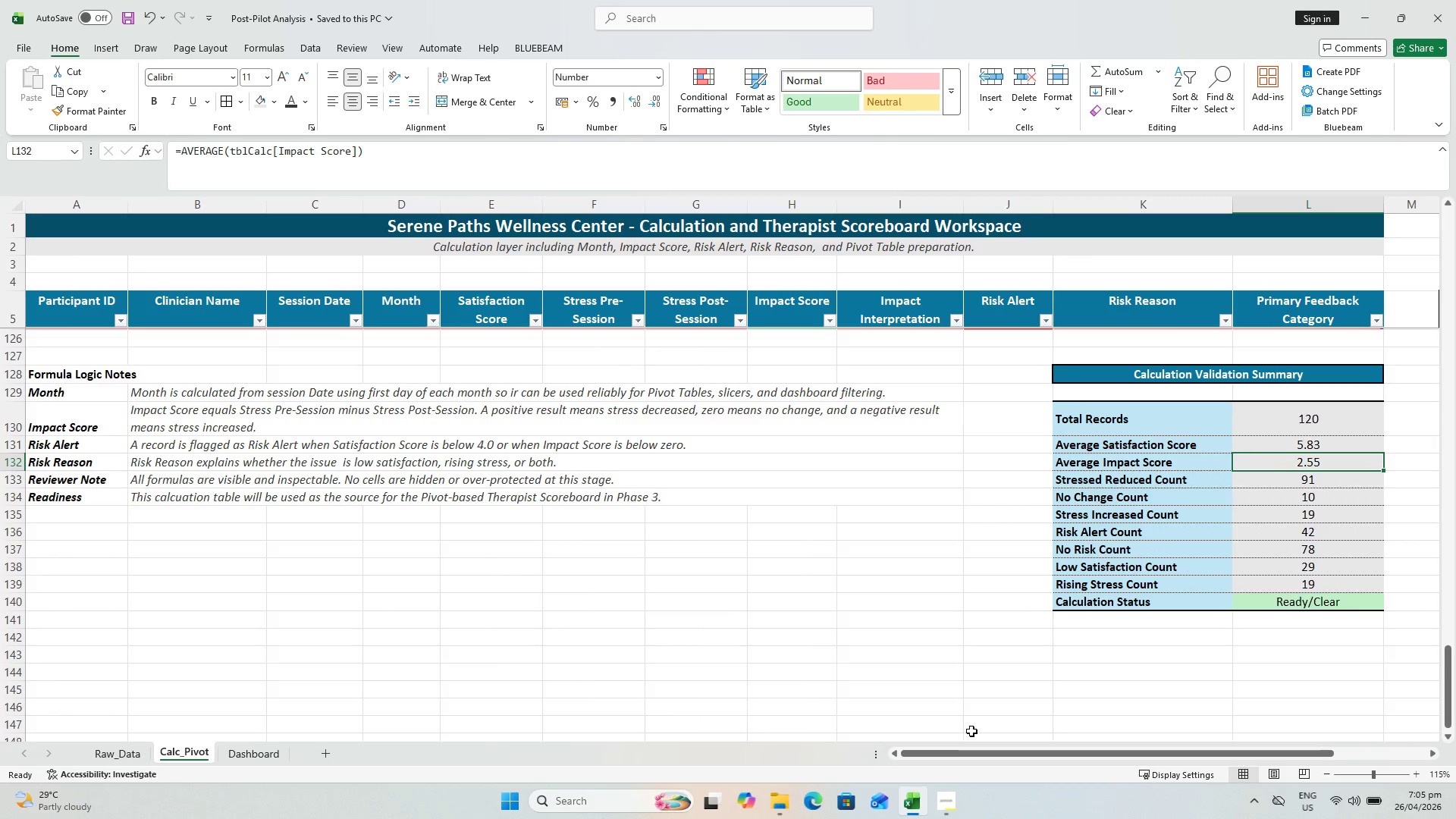 
left_click_drag(start_coordinate=[980, 751], to_coordinate=[839, 745])
 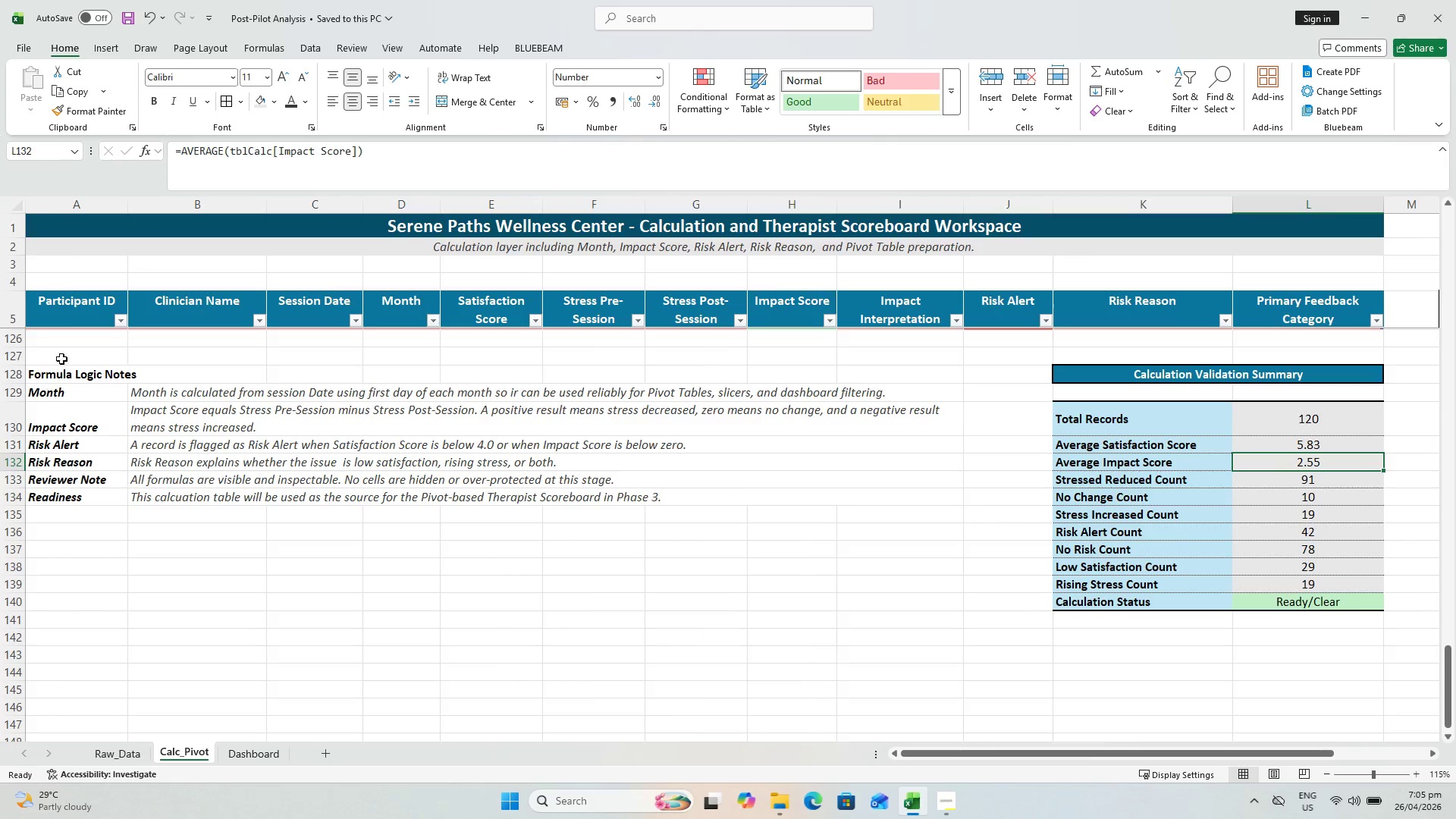 
scroll: coordinate [129, 415], scroll_direction: up, amount: 1.0
 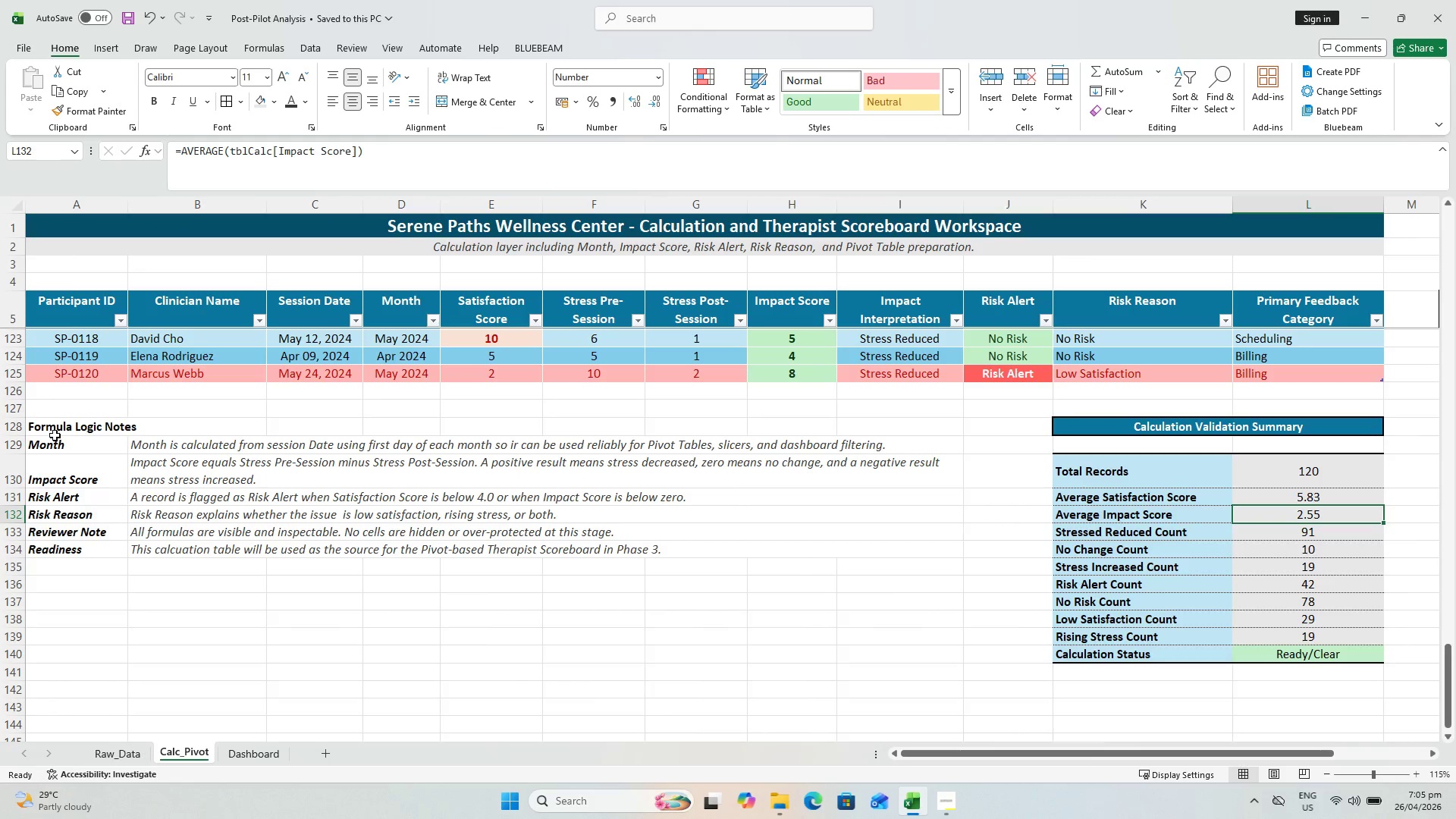 
left_click_drag(start_coordinate=[55, 444], to_coordinate=[721, 550])
 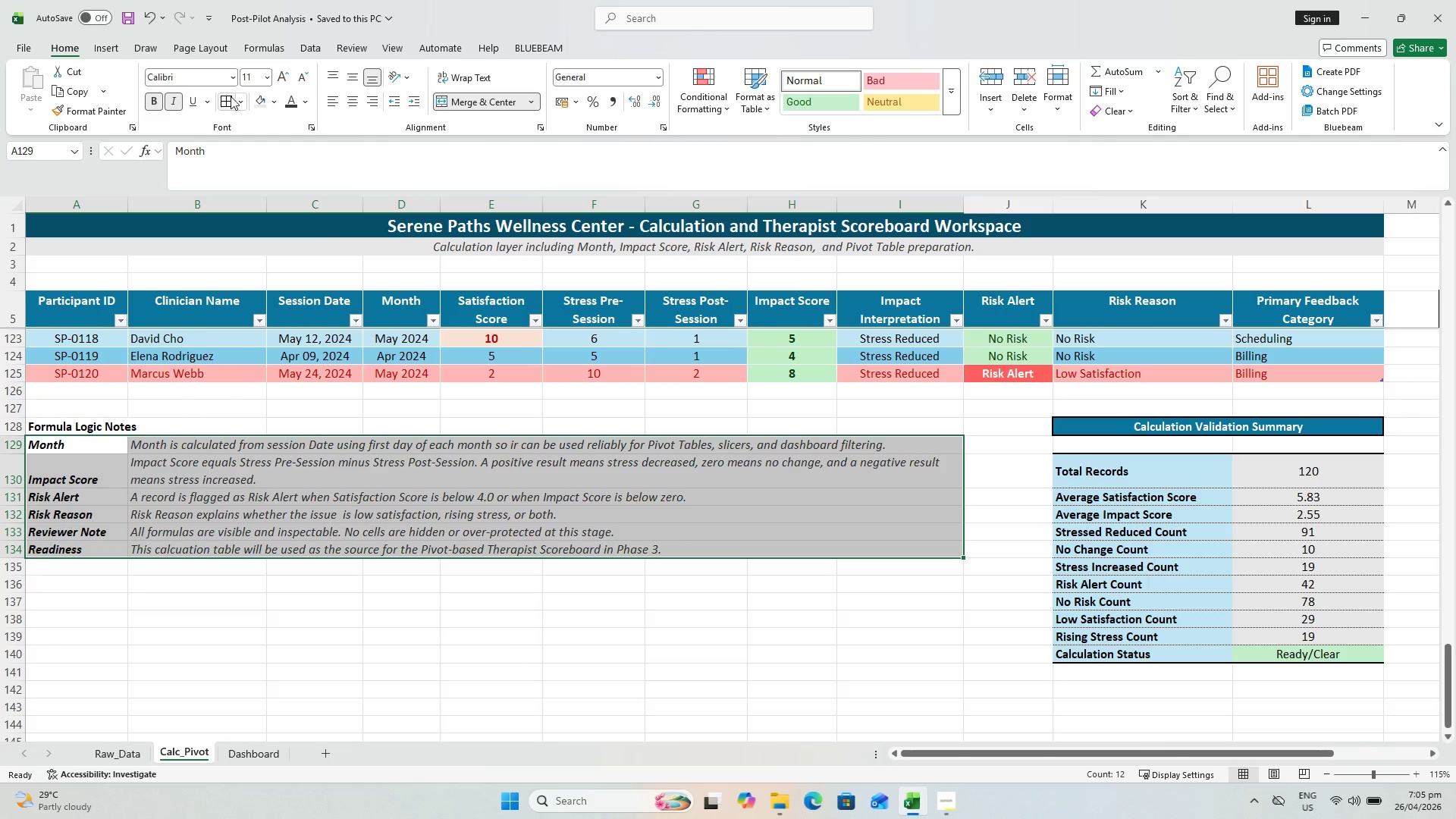 
left_click([262, 102])
 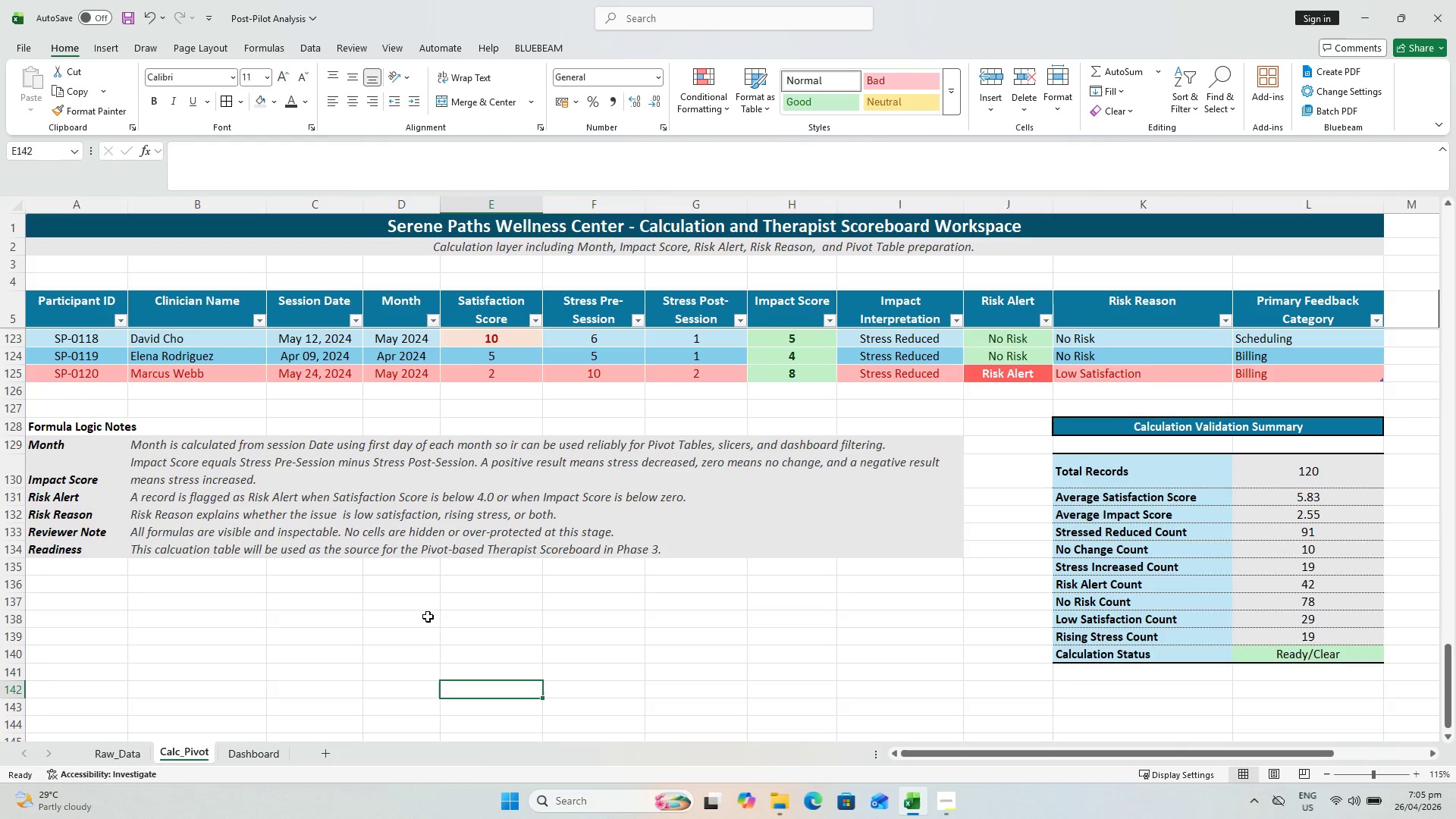 
key(Control+S)
 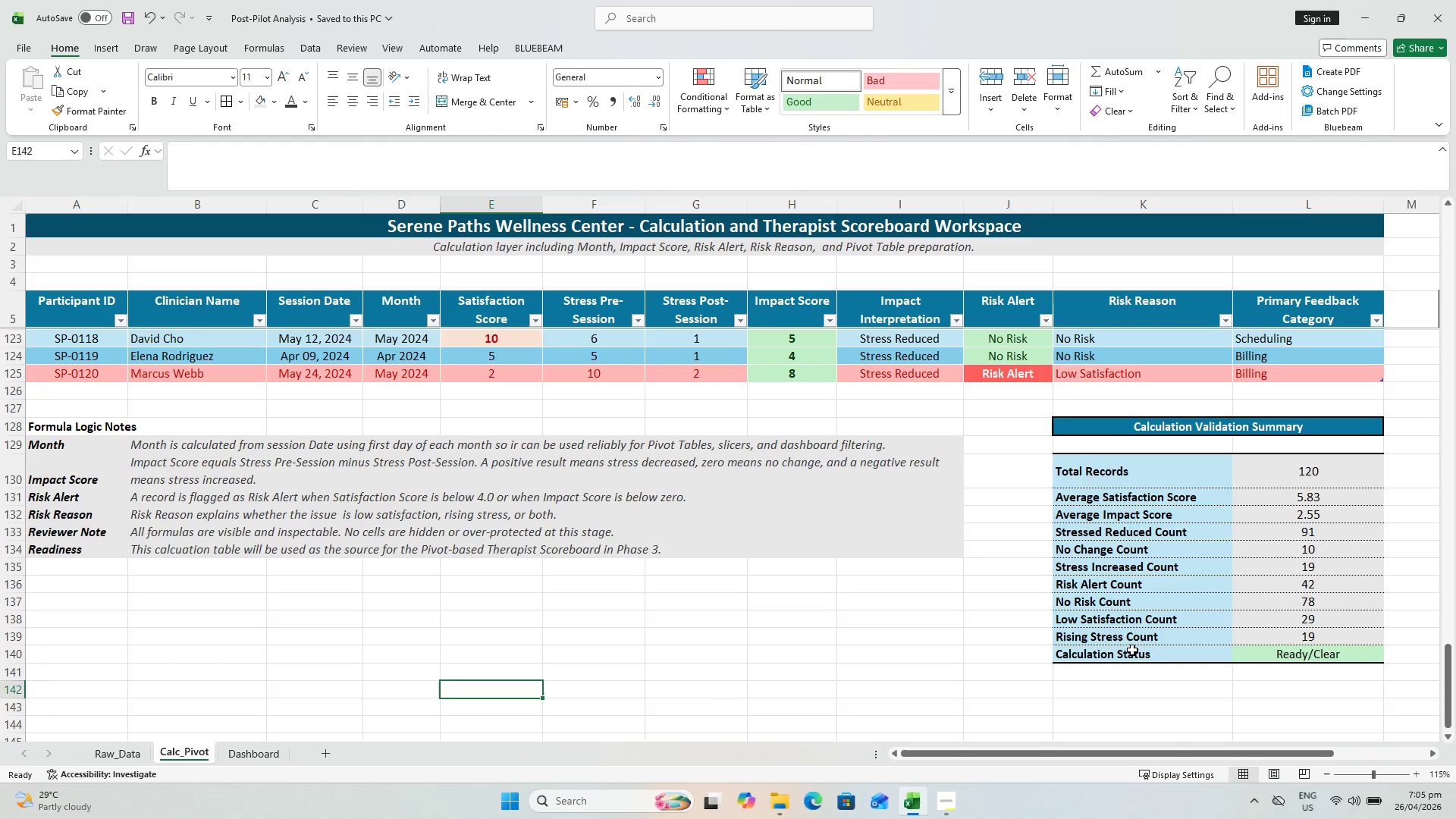 
key(Control+S)
 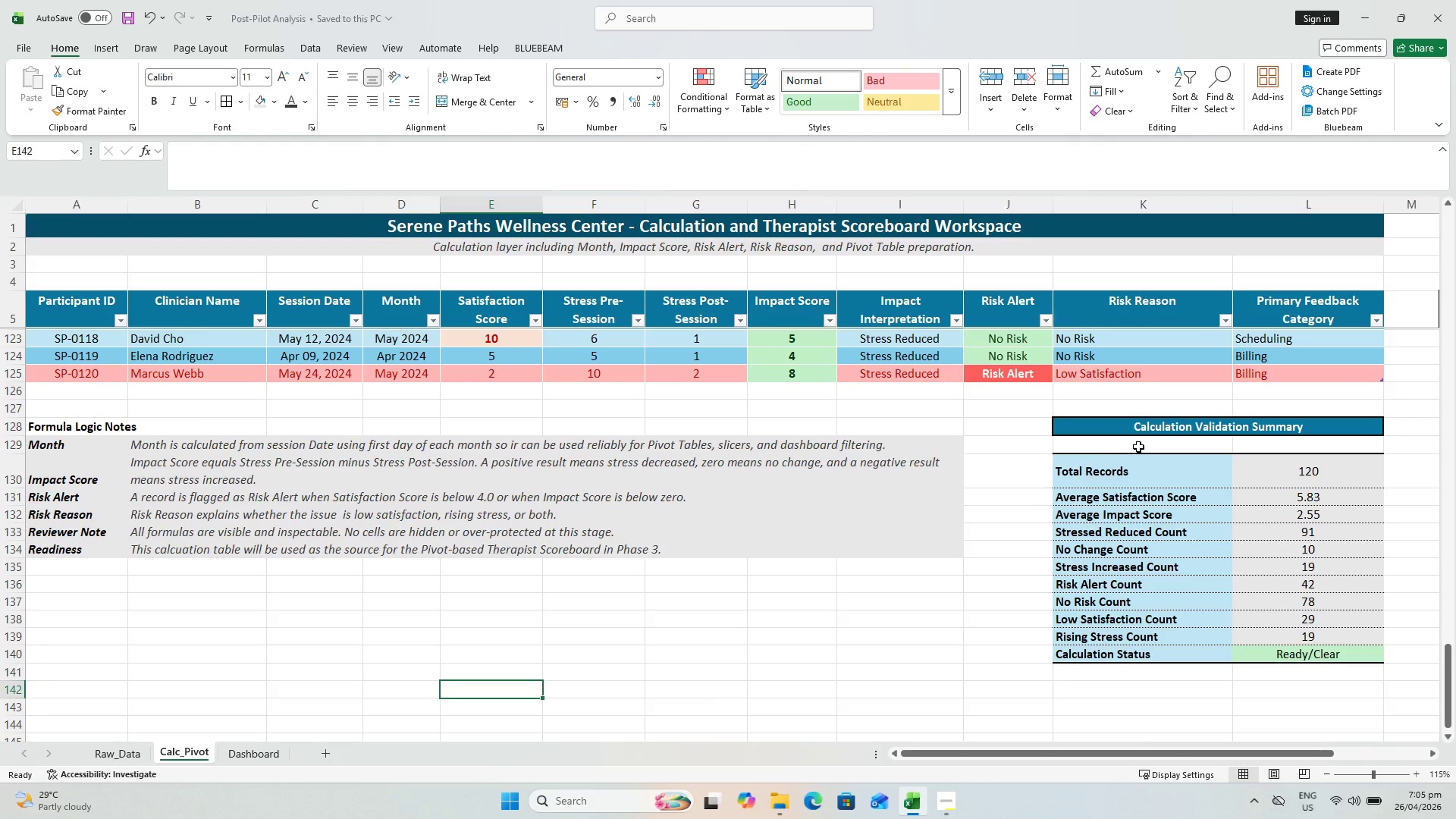 
left_click([1137, 444])
 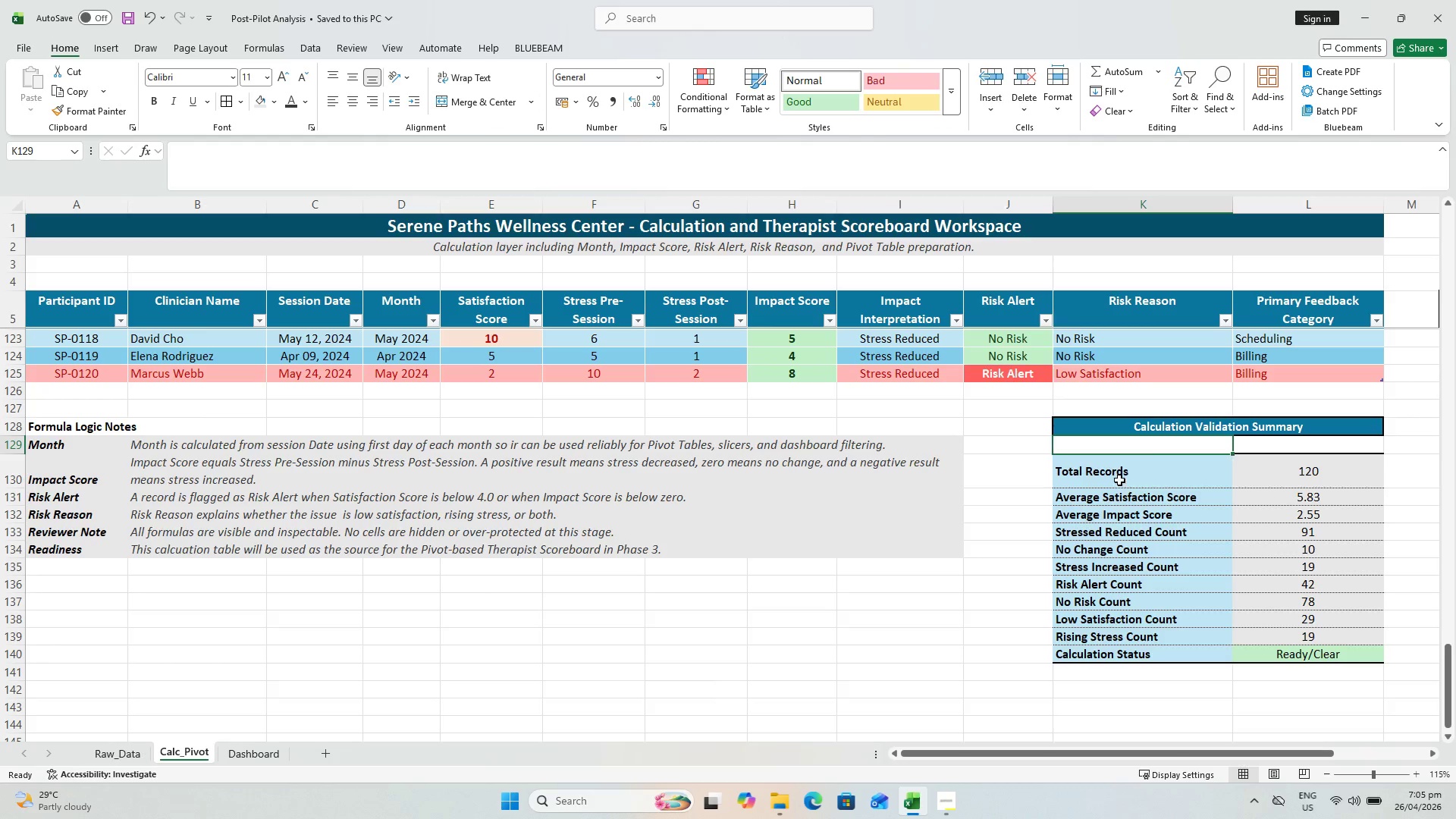 
left_click_drag(start_coordinate=[1111, 470], to_coordinate=[1291, 653])
 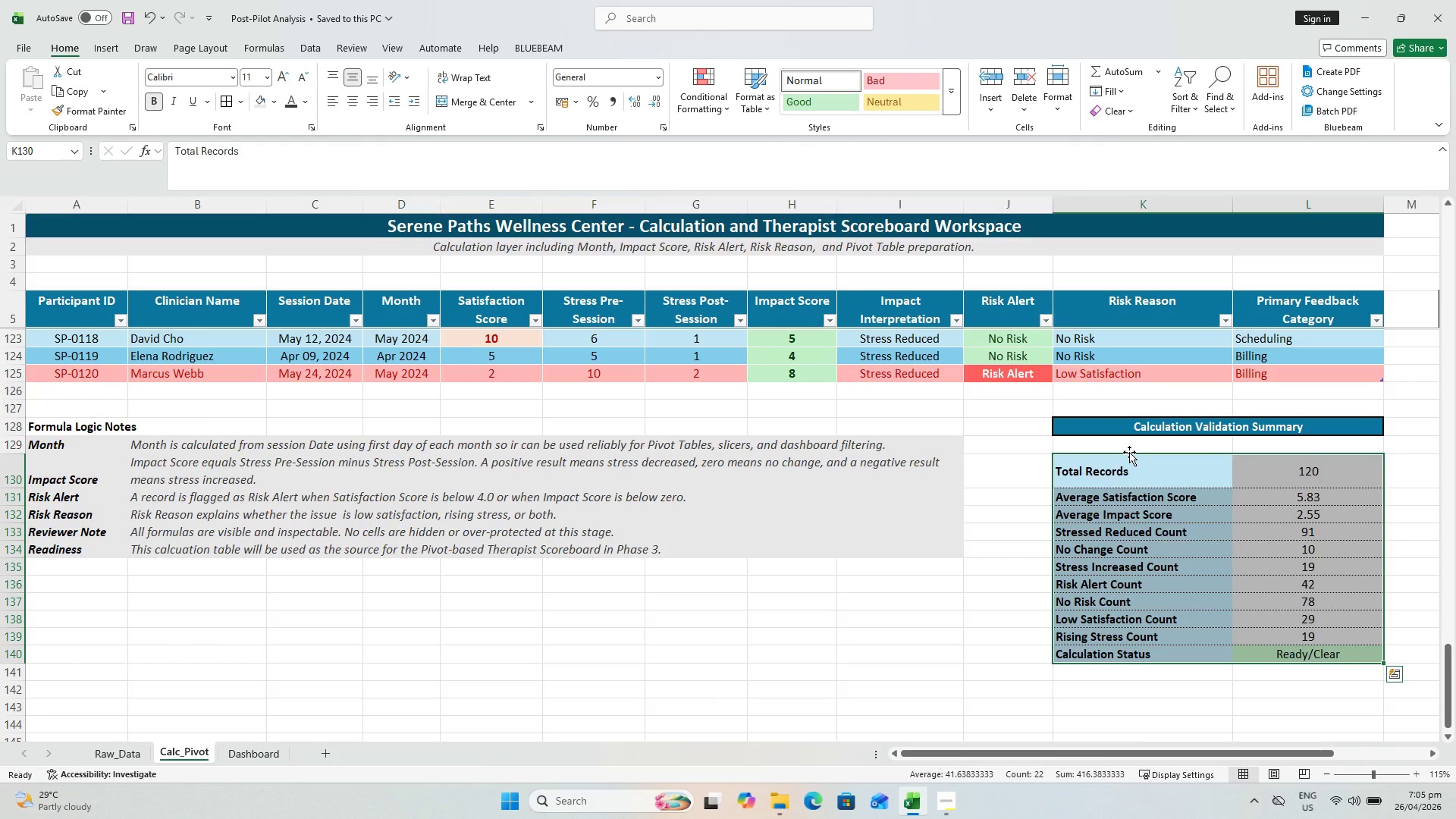 
left_click_drag(start_coordinate=[1129, 452], to_coordinate=[1129, 430])
 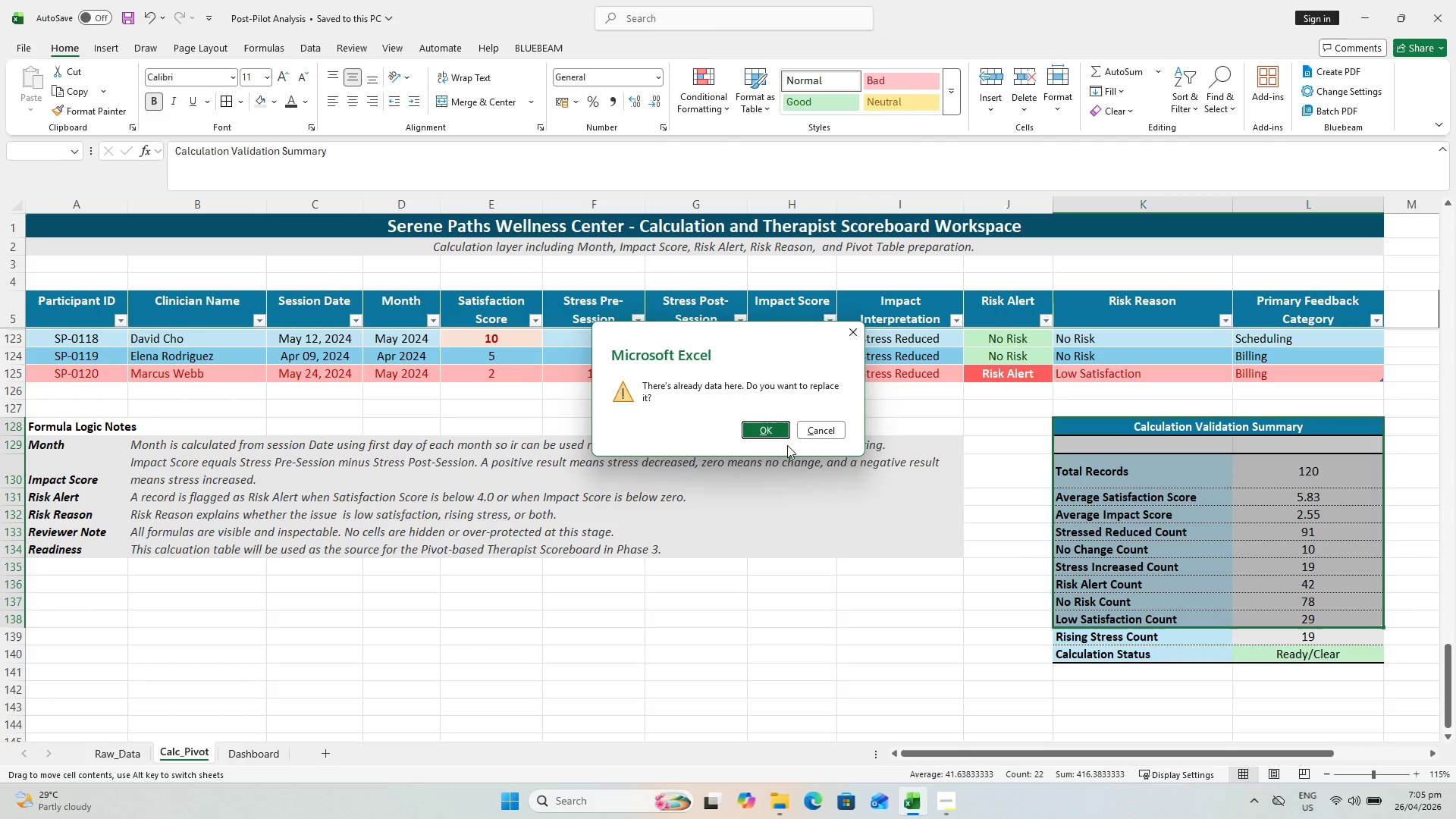 
left_click([765, 423])
 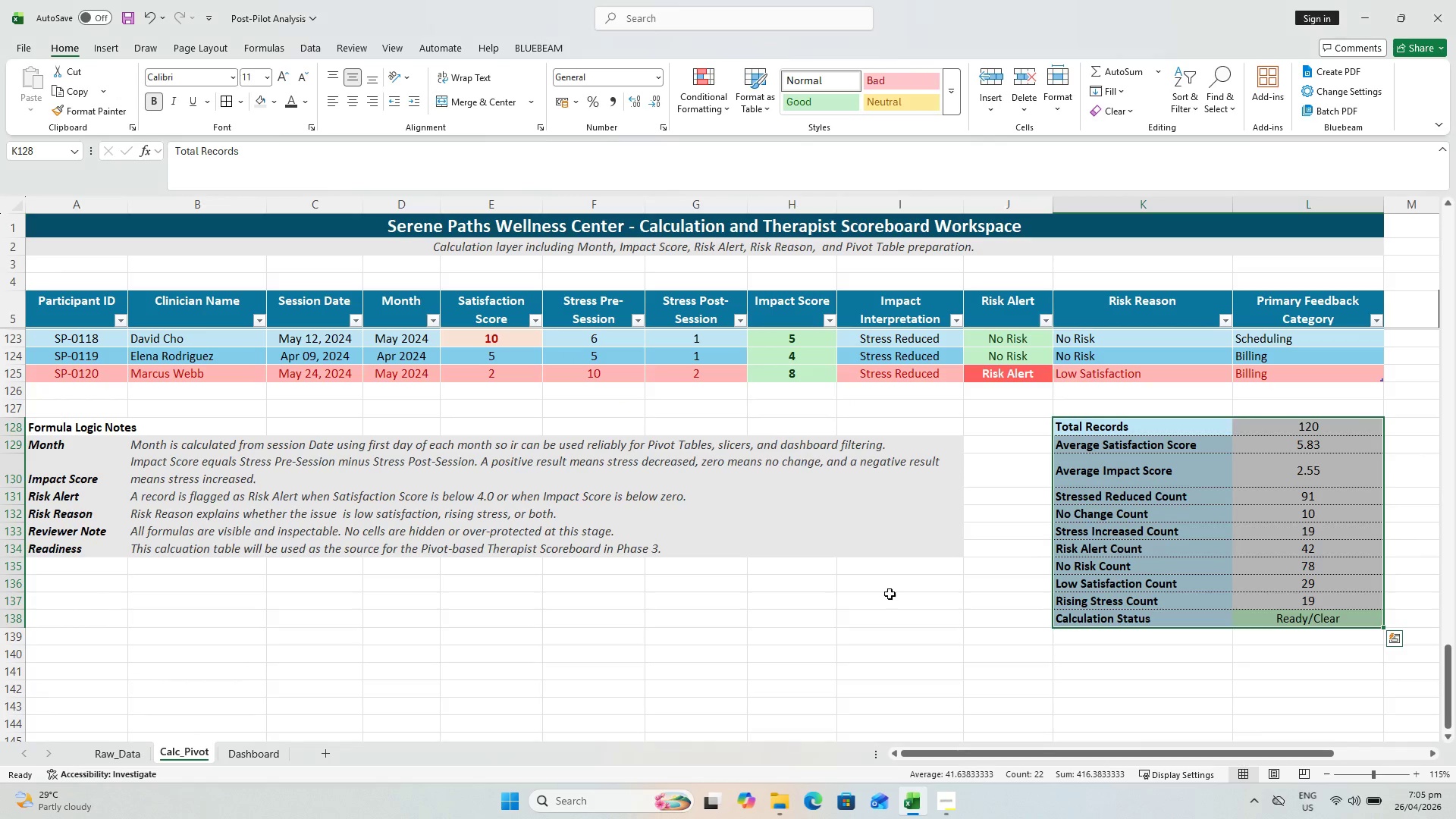 
left_click([968, 689])
 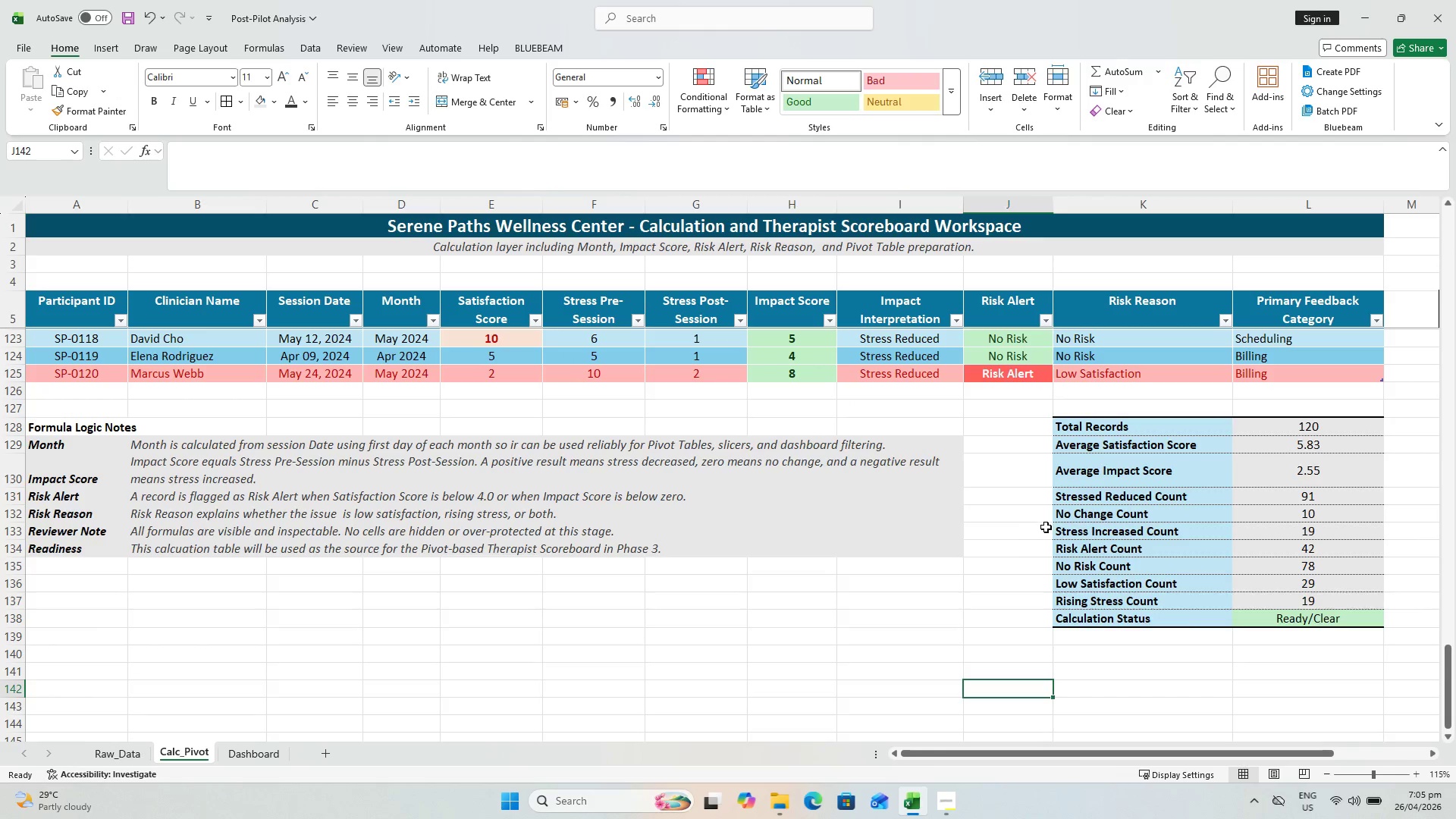 
key(Control+Z)
 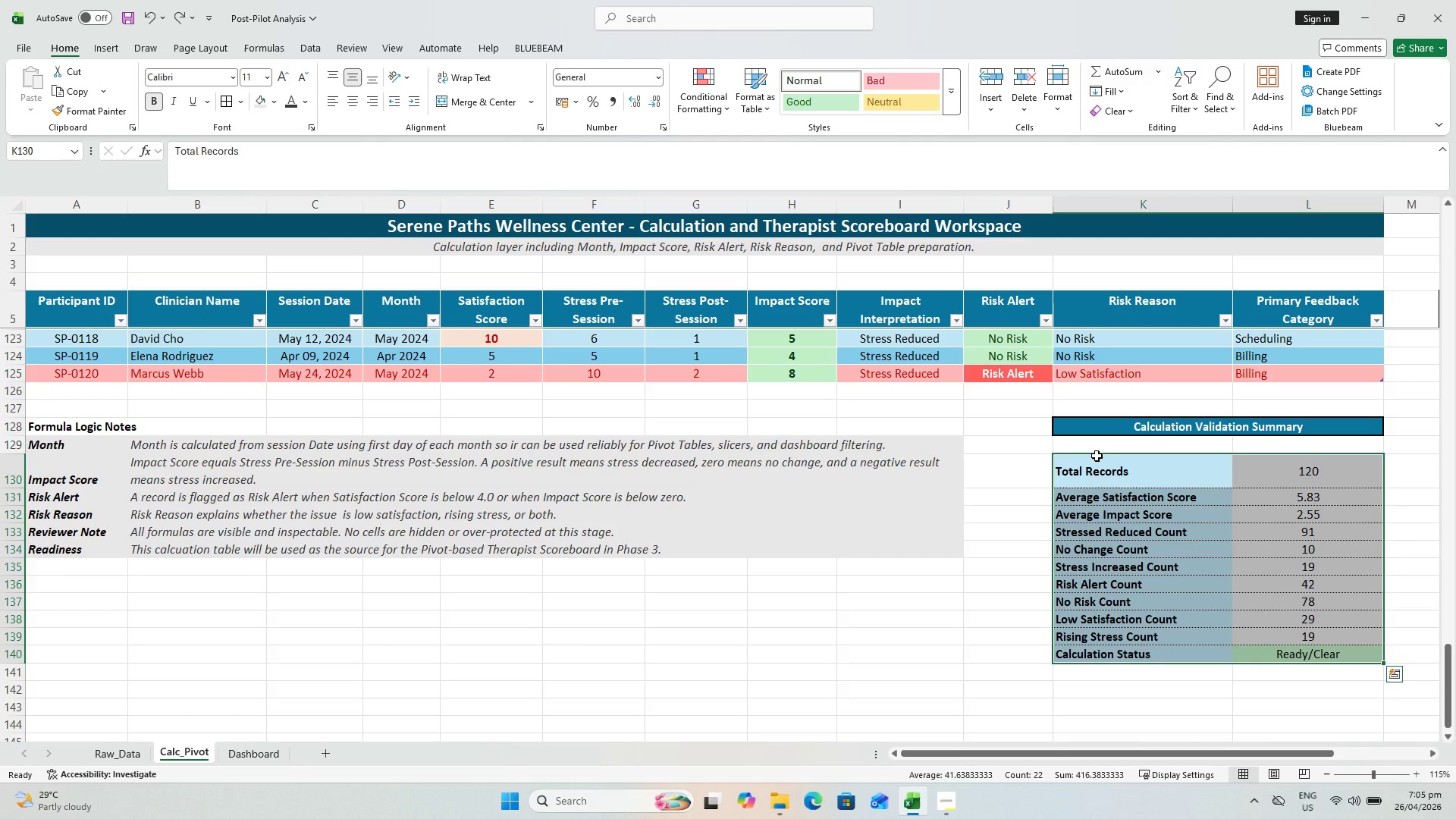 
left_click_drag(start_coordinate=[1097, 453], to_coordinate=[1097, 444])
 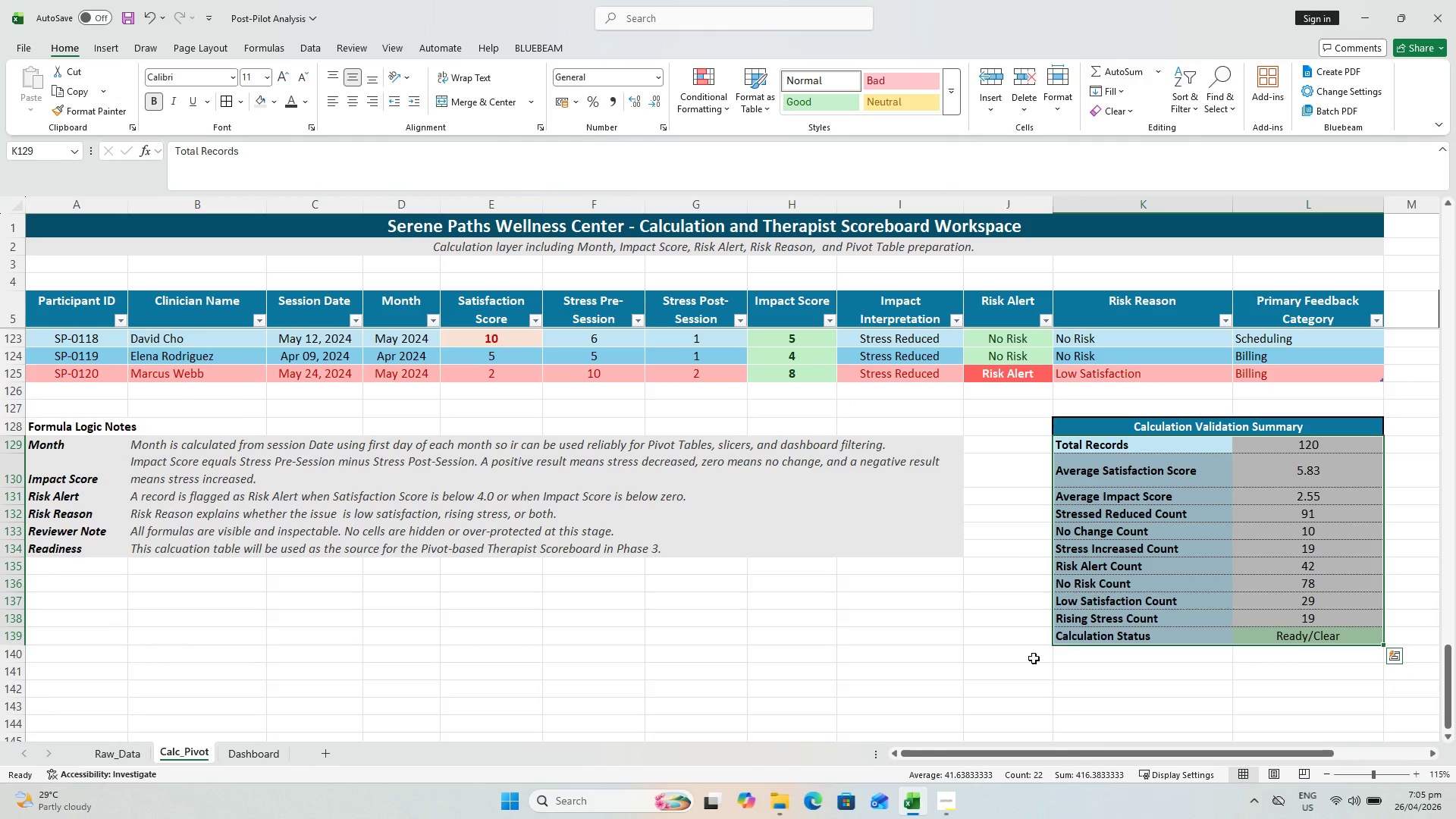 
left_click([1002, 735])
 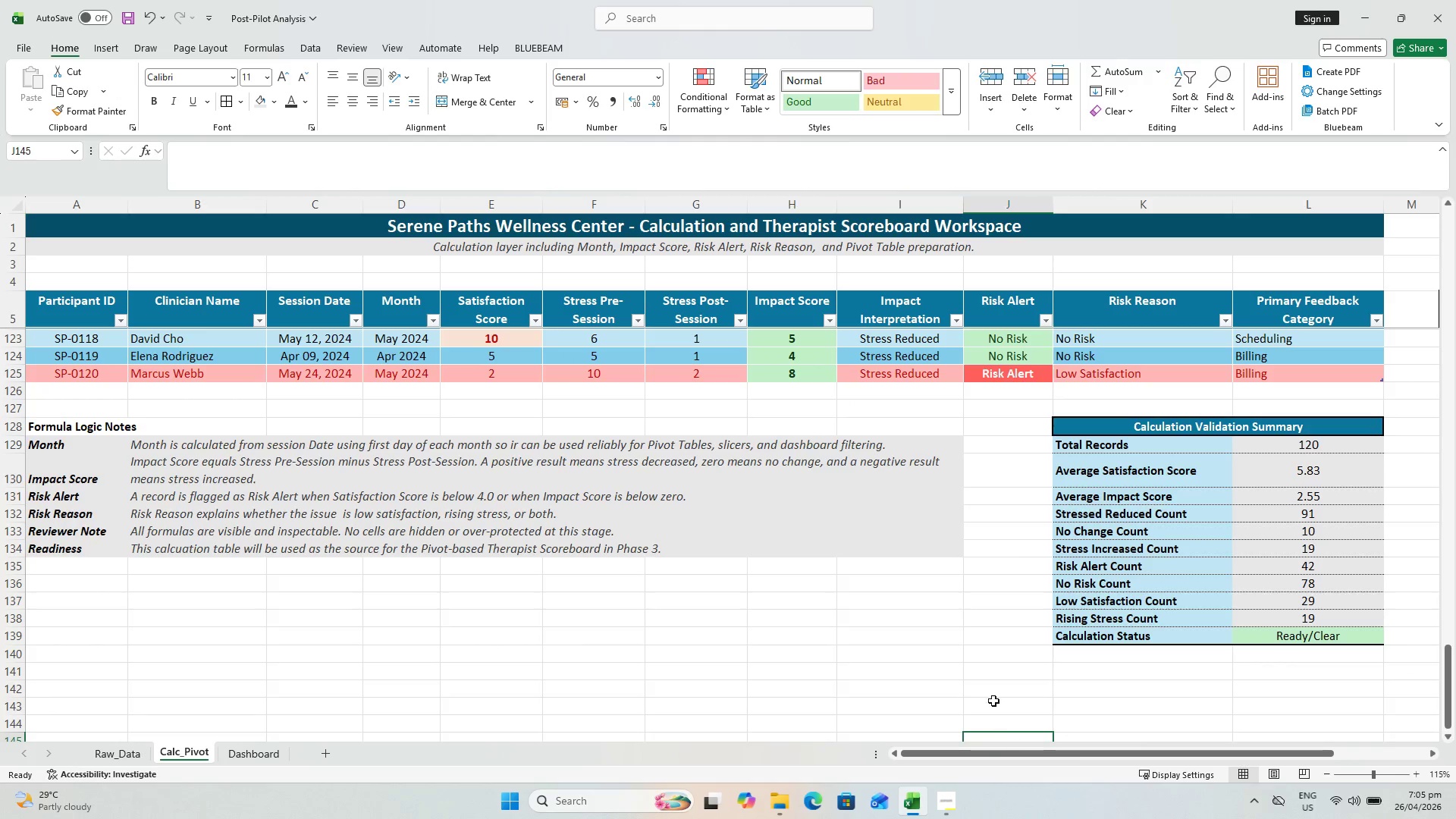 
key(Control+S)
 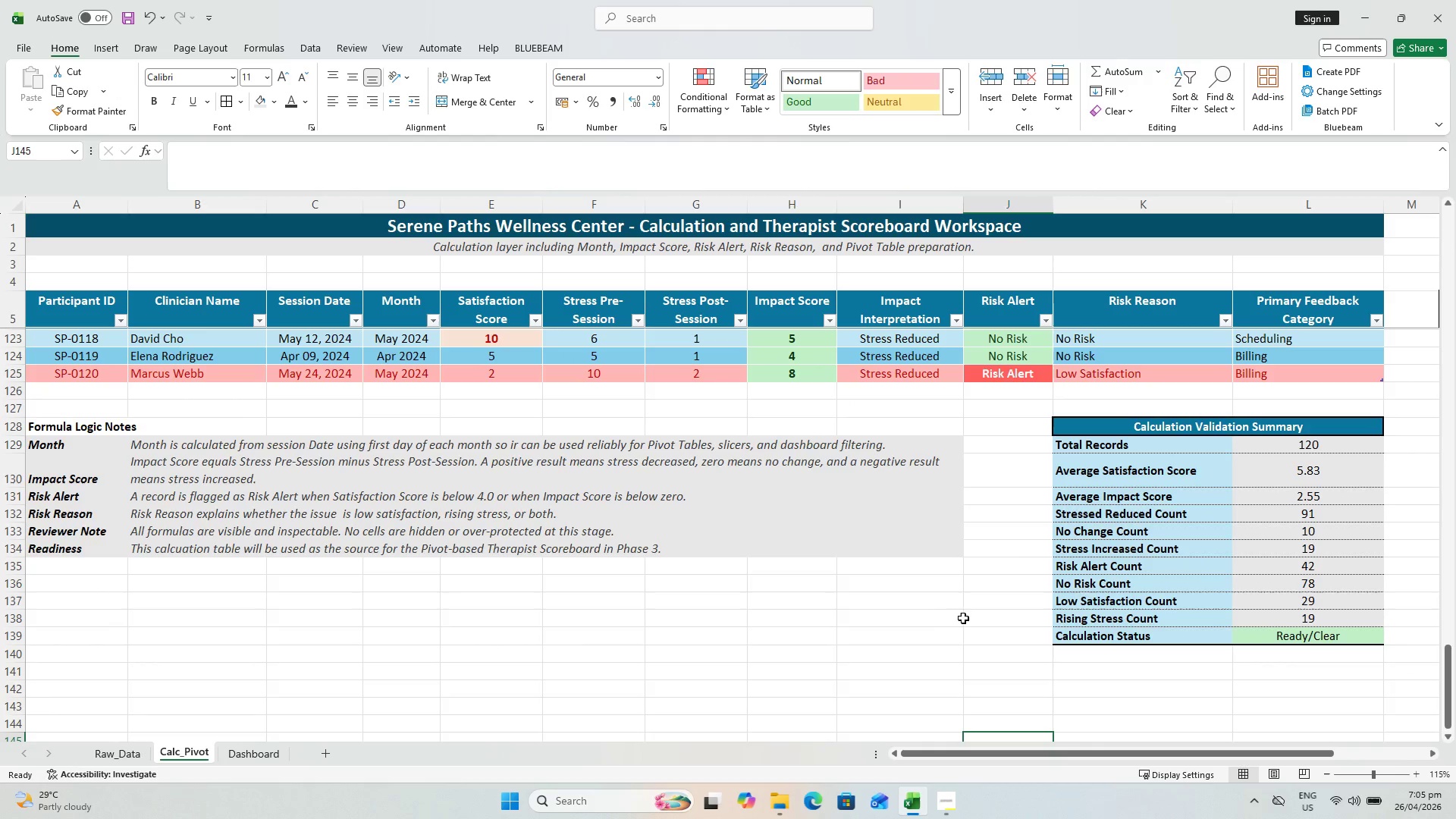 
key(Control+S)
 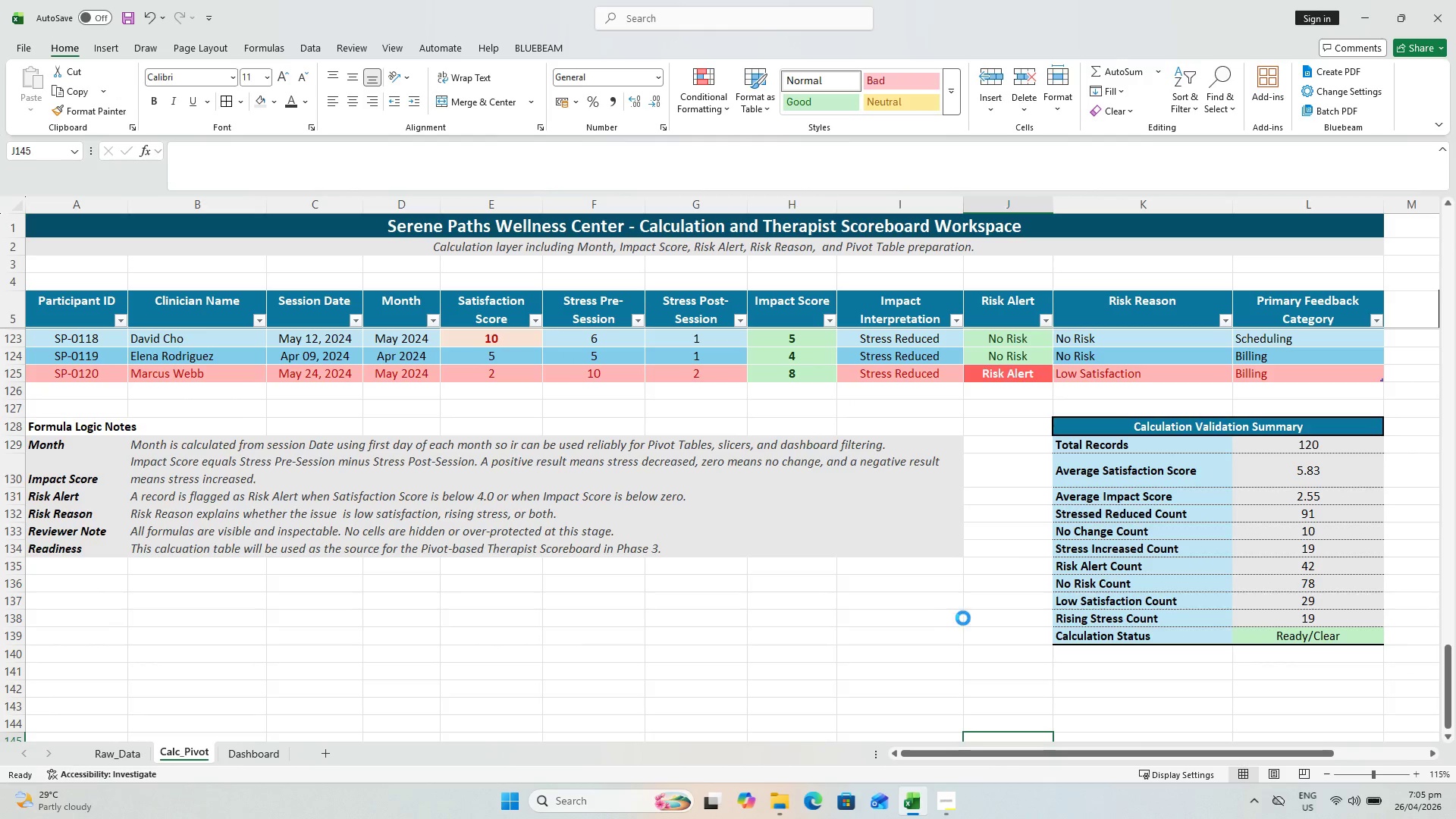 
key(Control+S)
 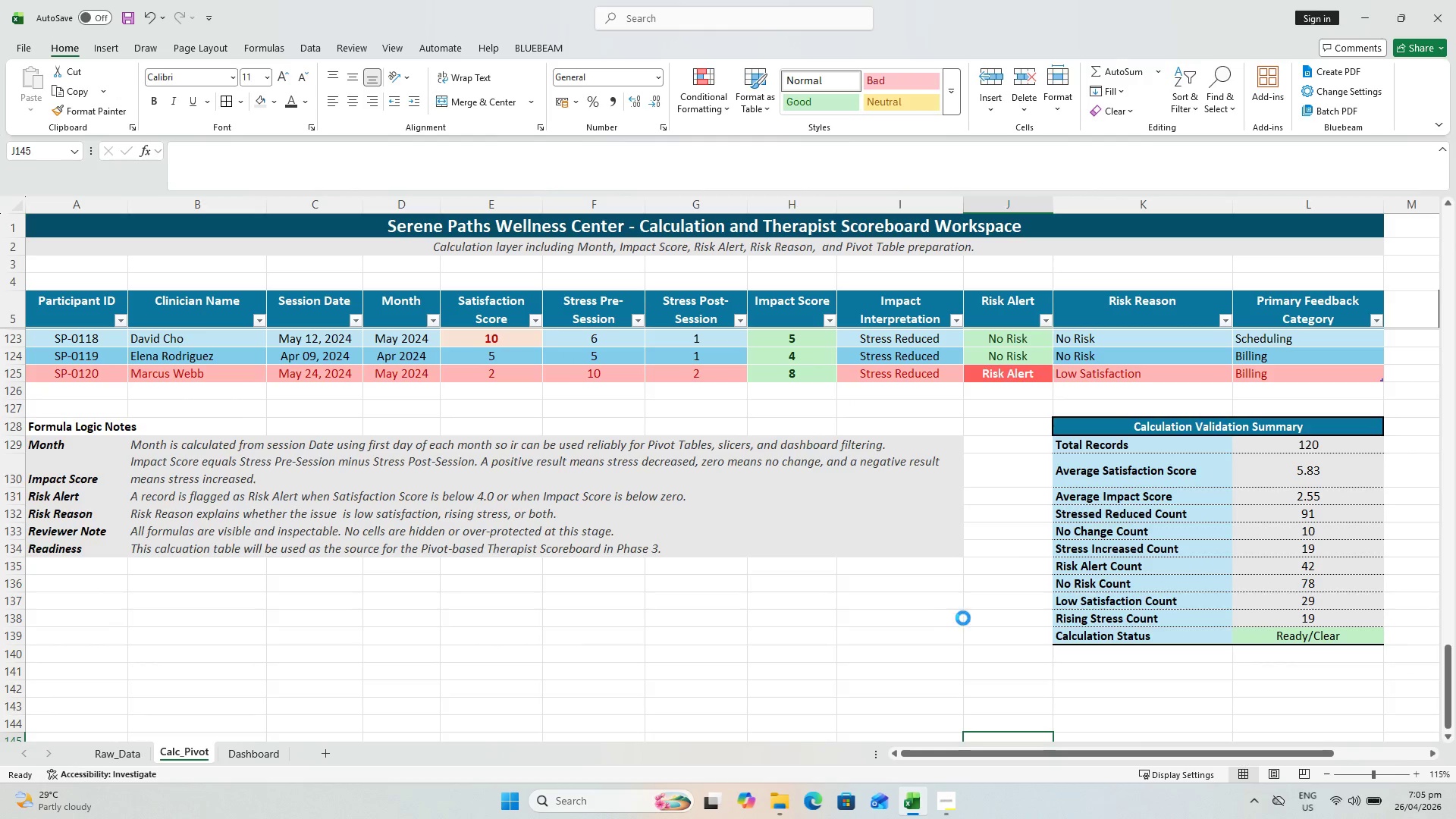 
key(Control+S)
 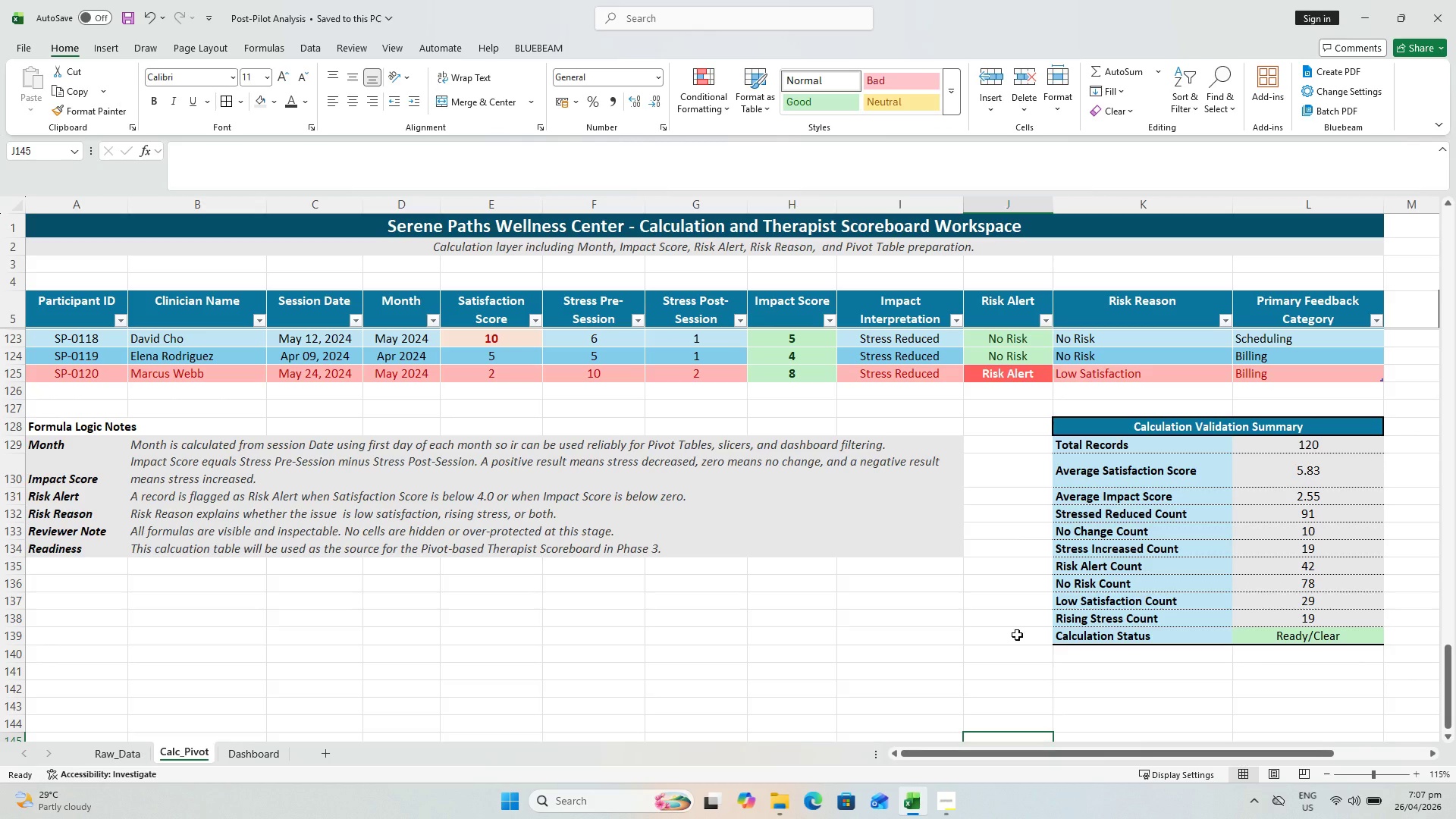 
wait(72.78)
 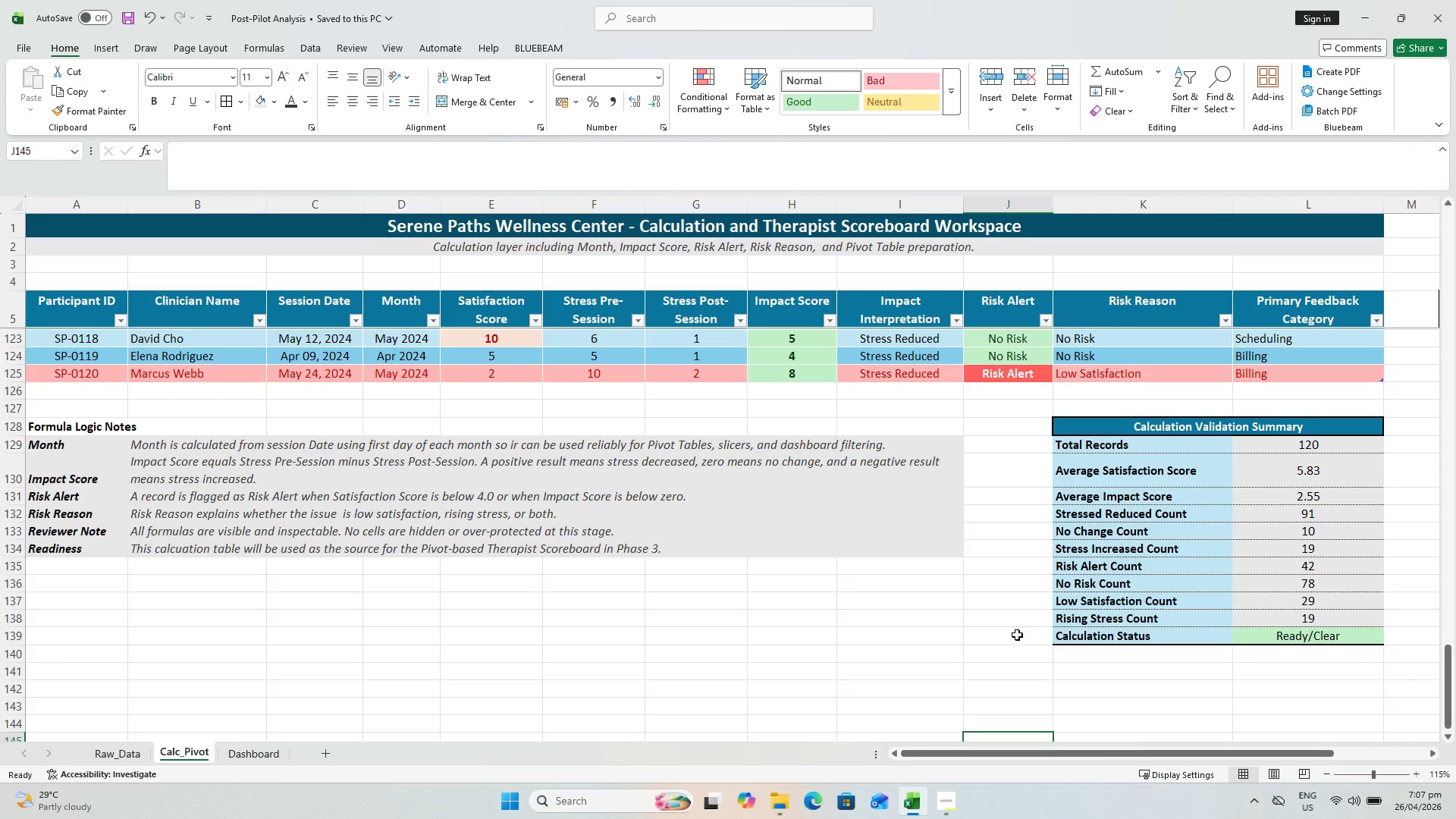 
key(Control+S)
 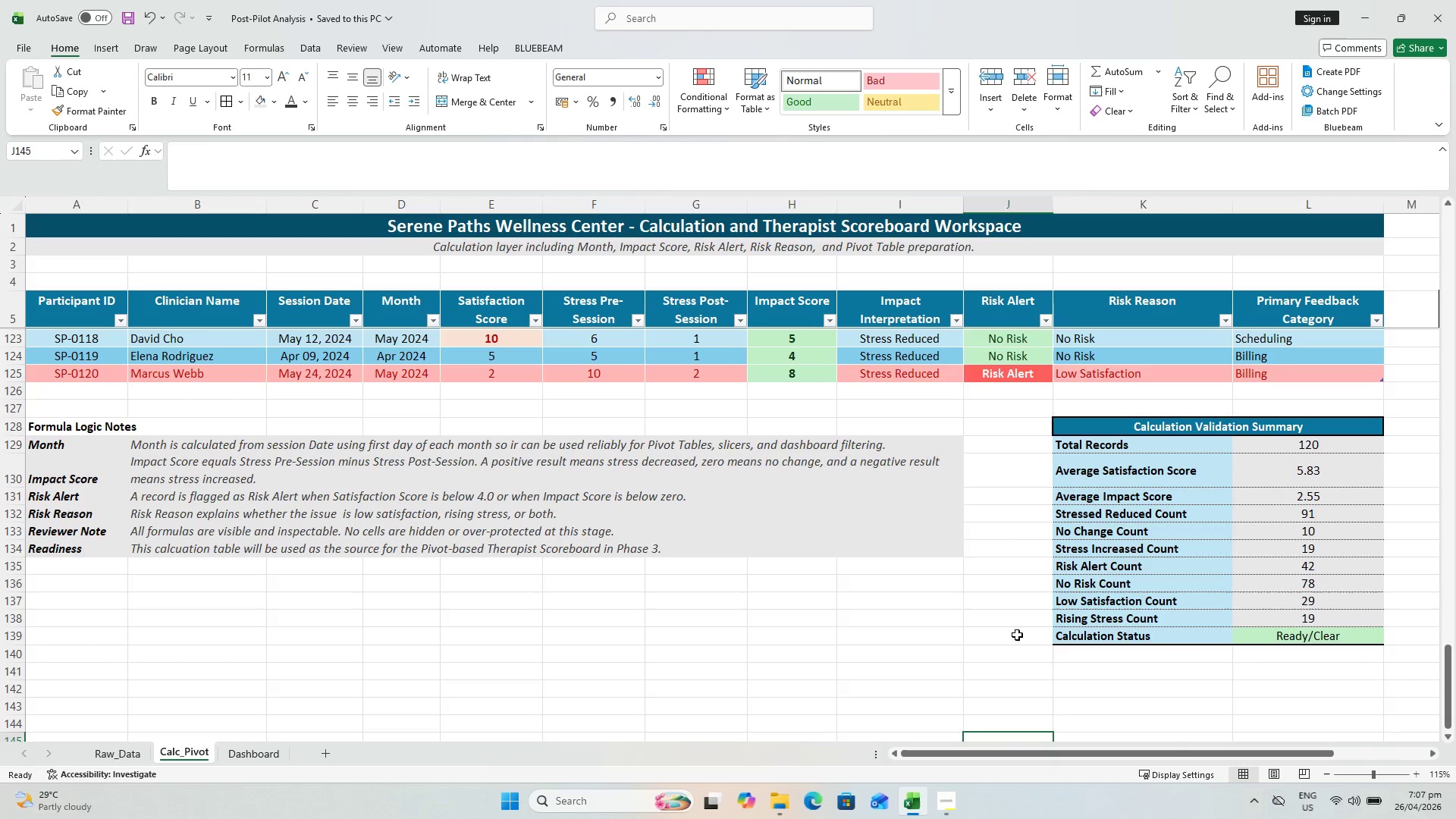 
key(Control+S)
 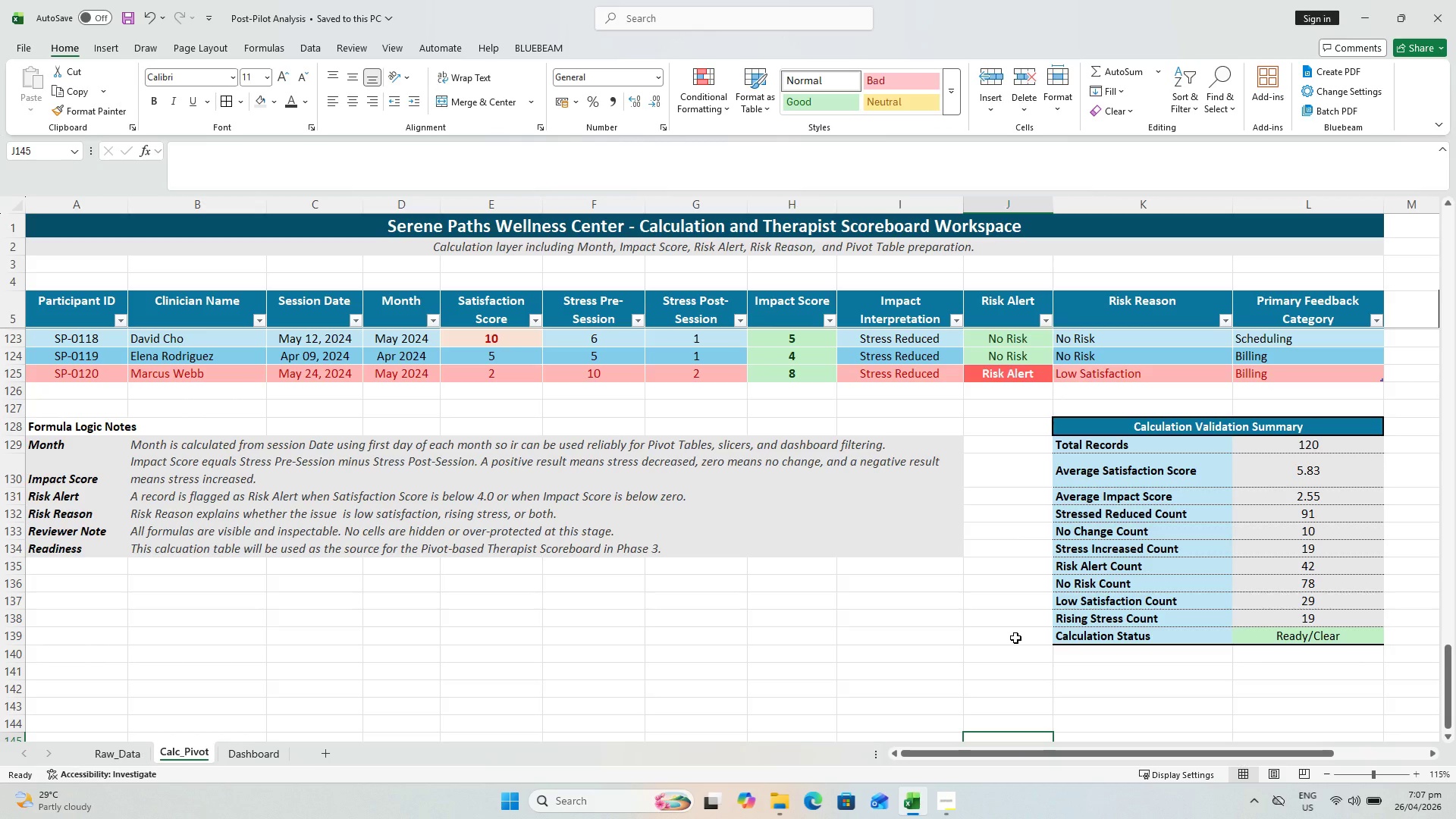 
wait(14.42)
 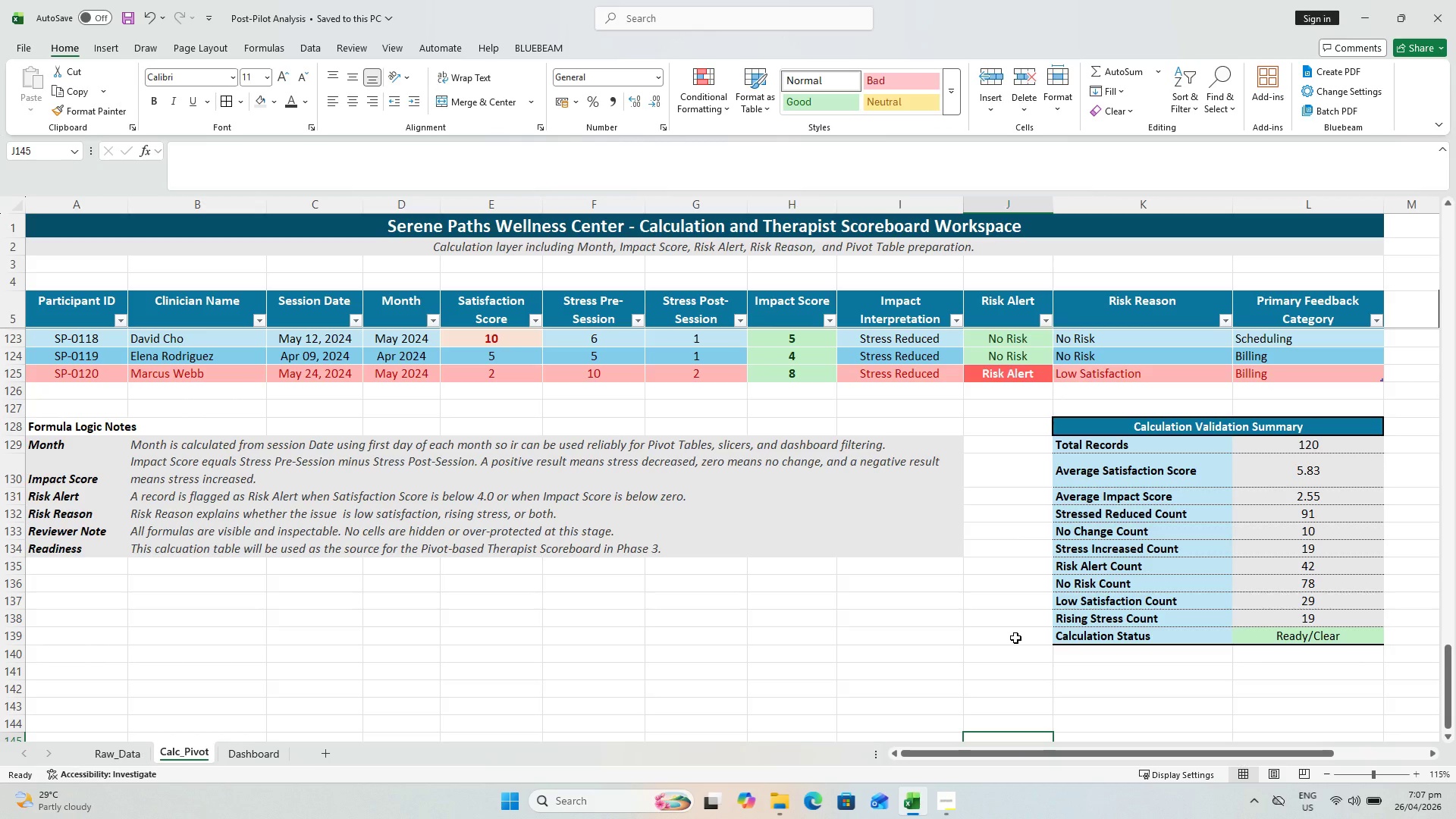 
key(Control+ControlLeft)
 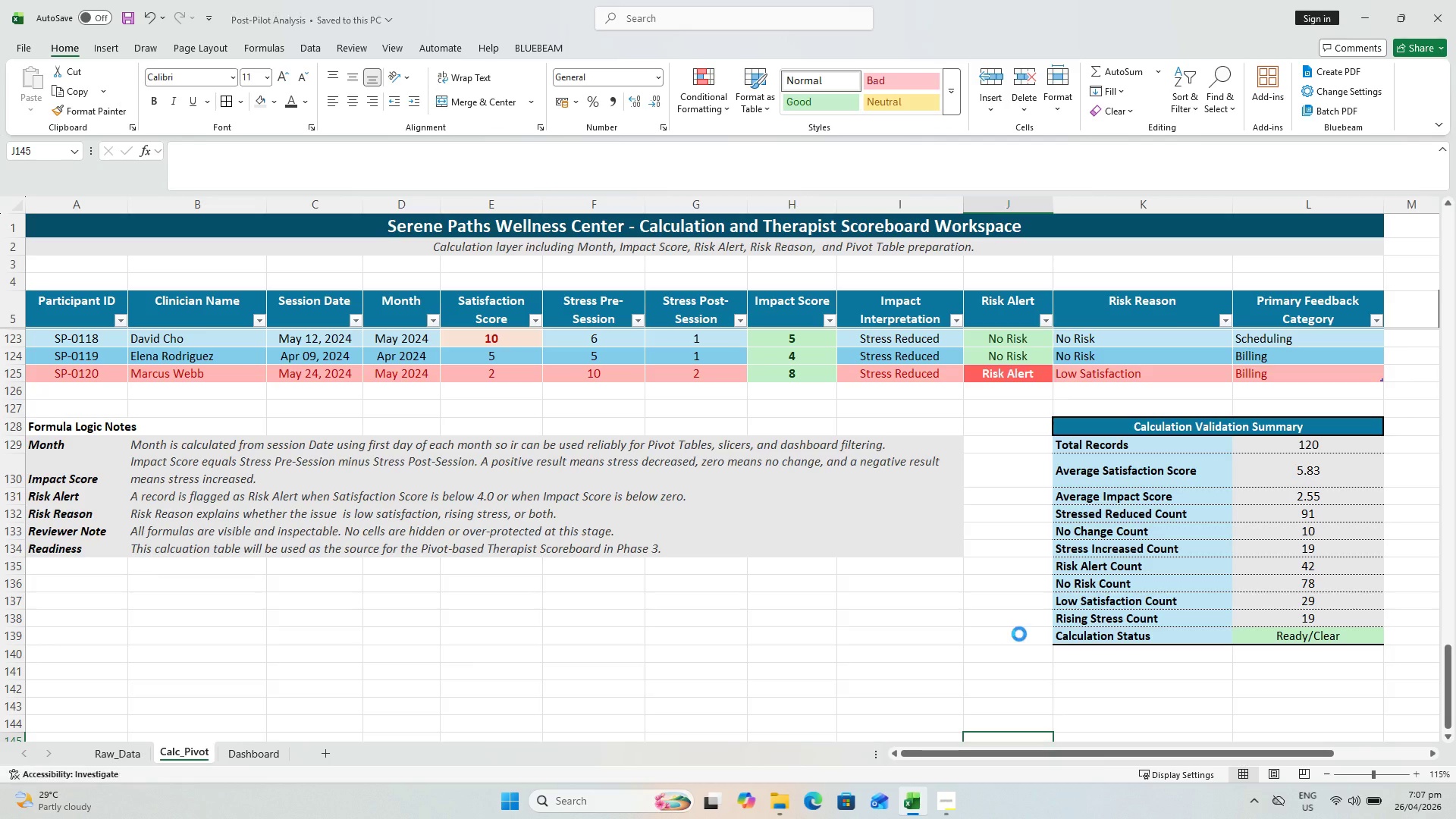 
key(Control+S)
 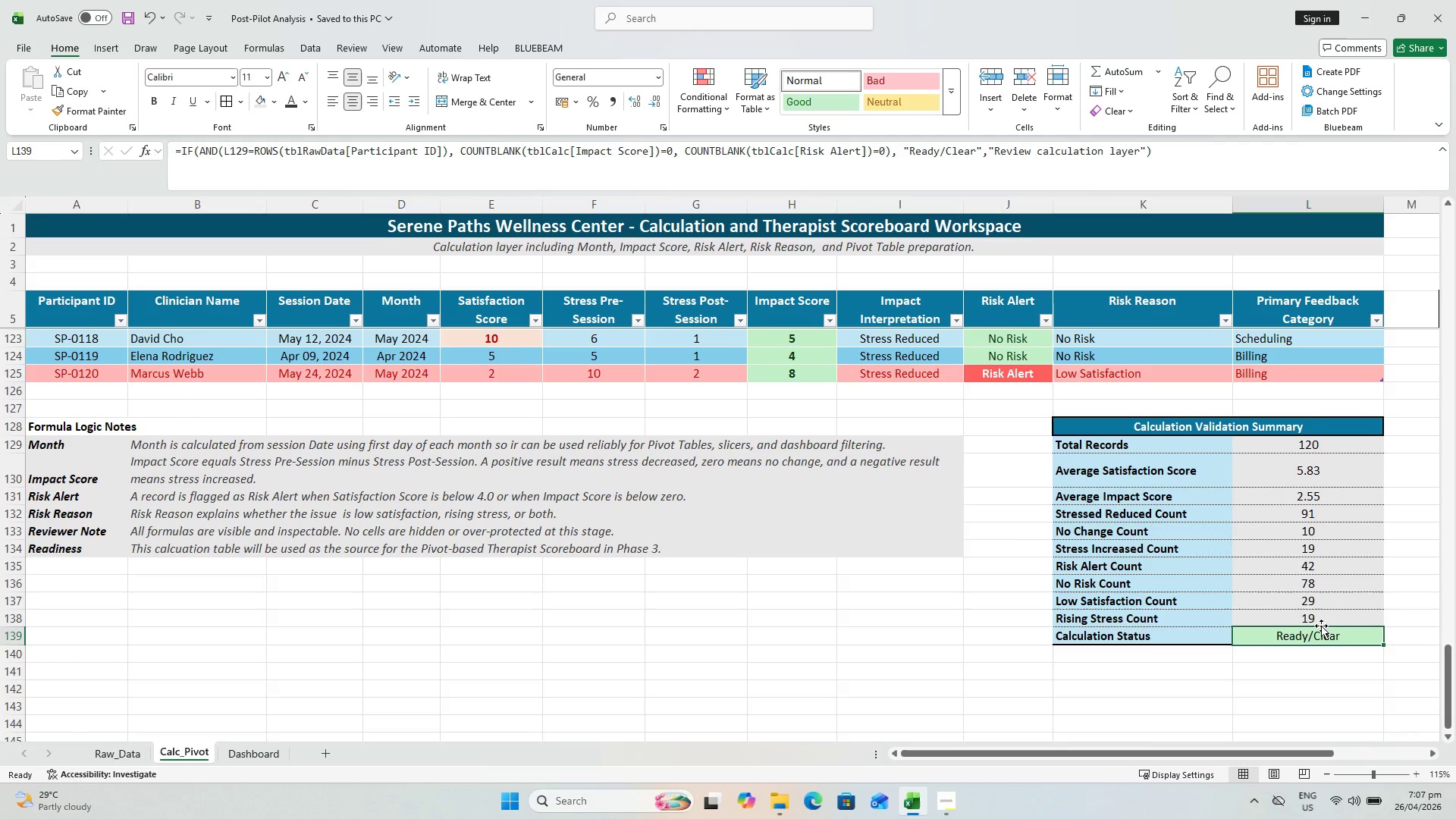 
scroll: coordinate [832, 483], scroll_direction: up, amount: 49.0
 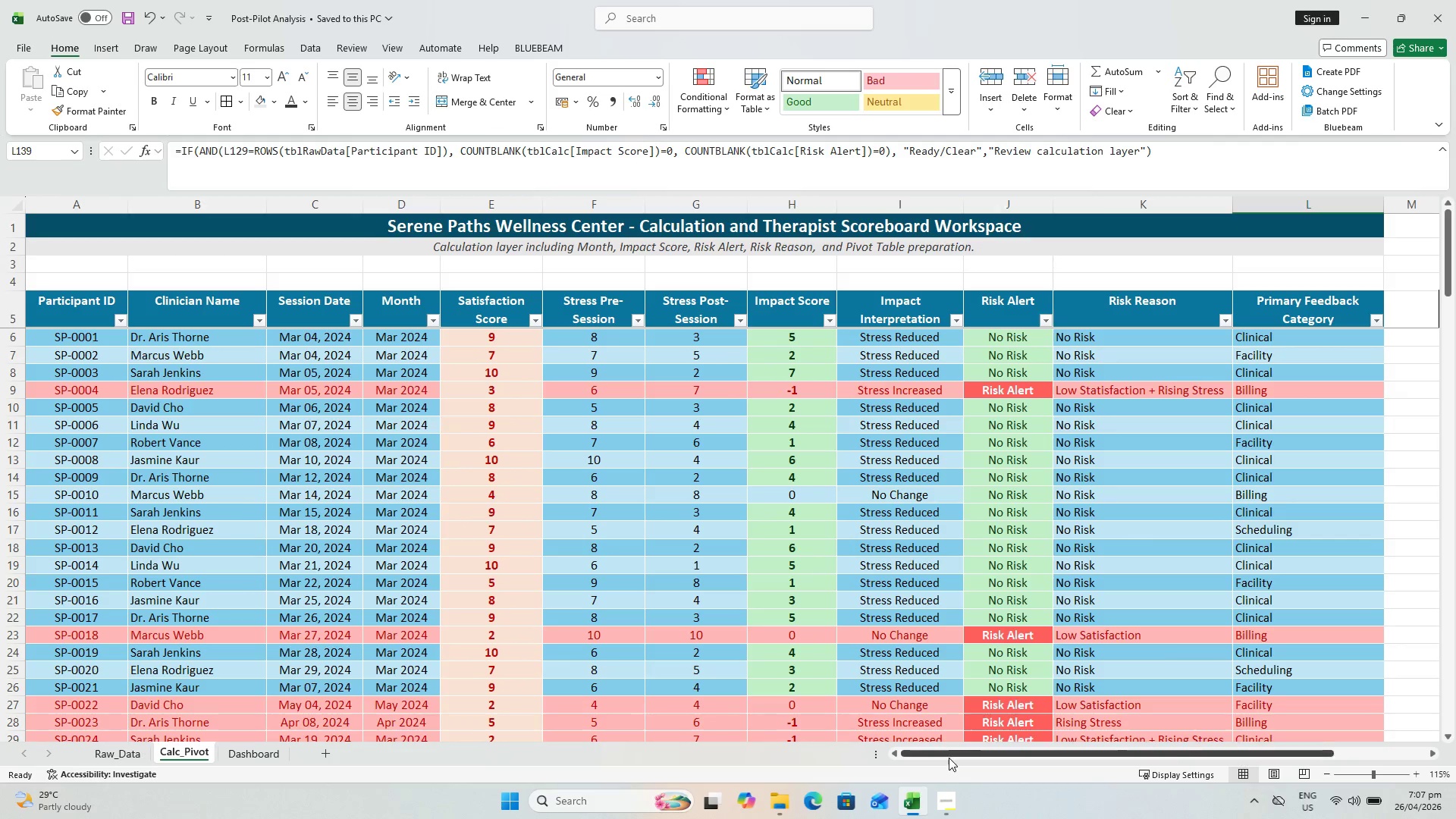 
left_click_drag(start_coordinate=[949, 757], to_coordinate=[1147, 761])
 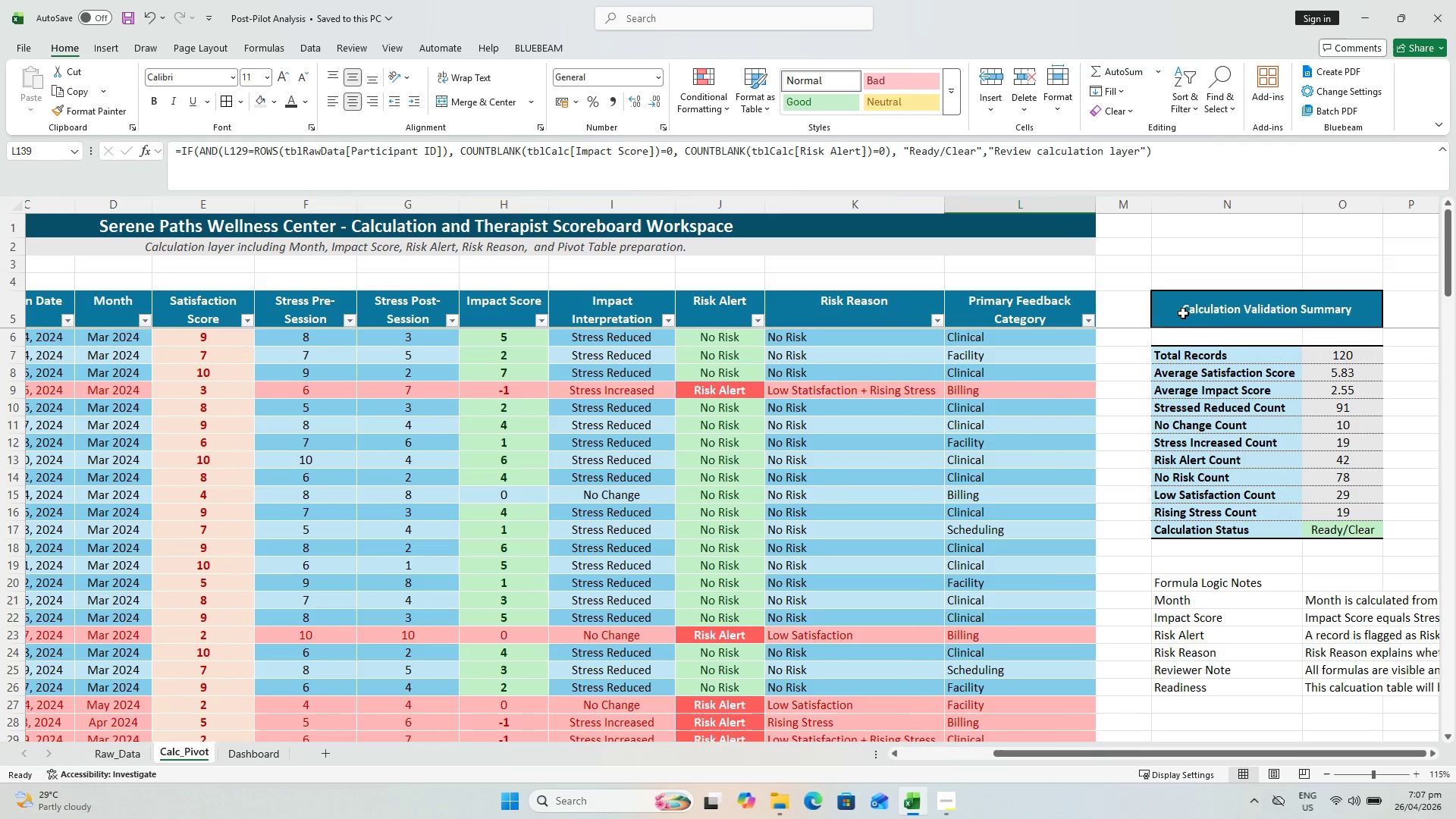 
left_click_drag(start_coordinate=[1185, 310], to_coordinate=[1344, 692])
 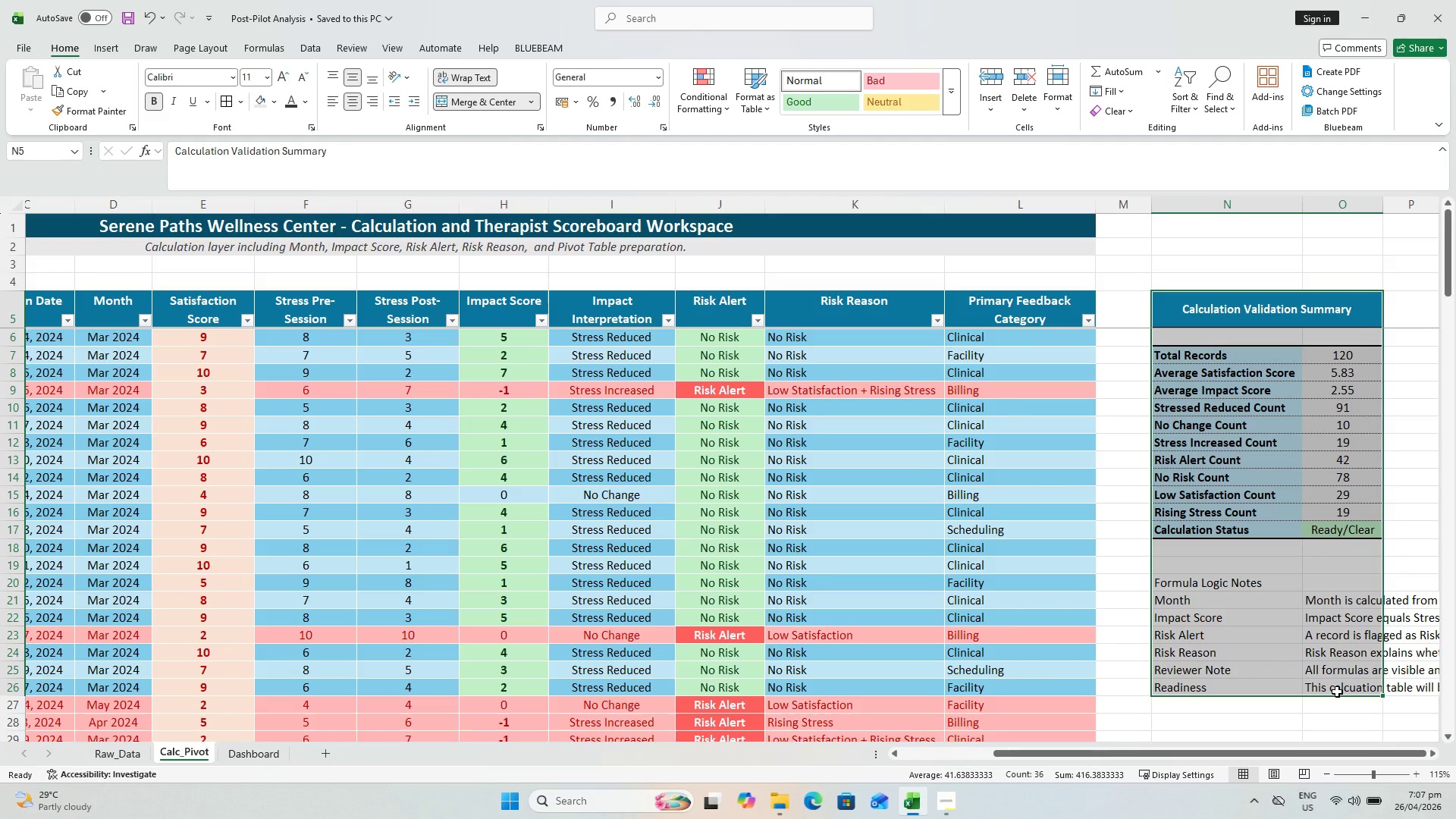 
wait(17.62)
 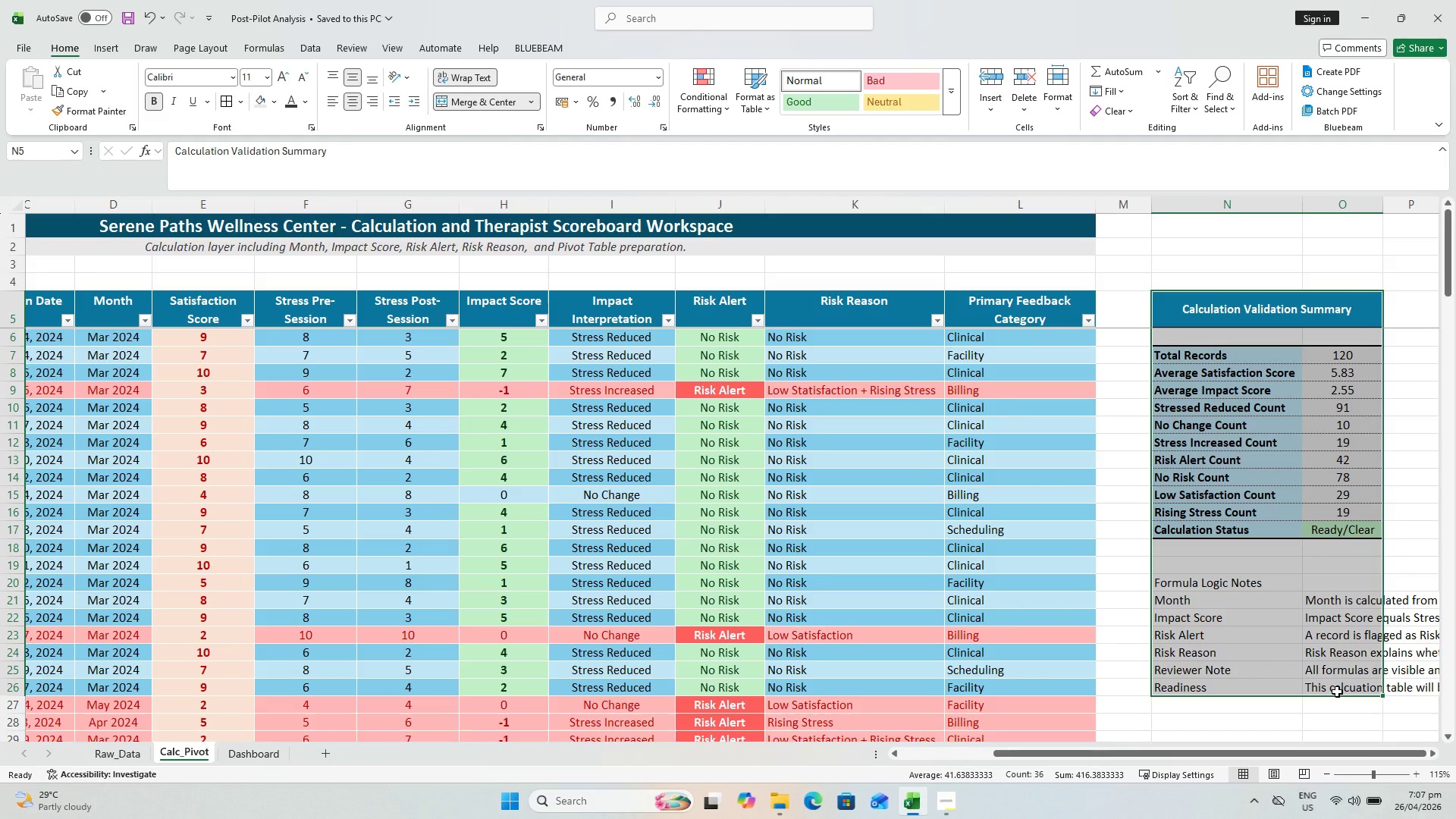 
key(Delete)
 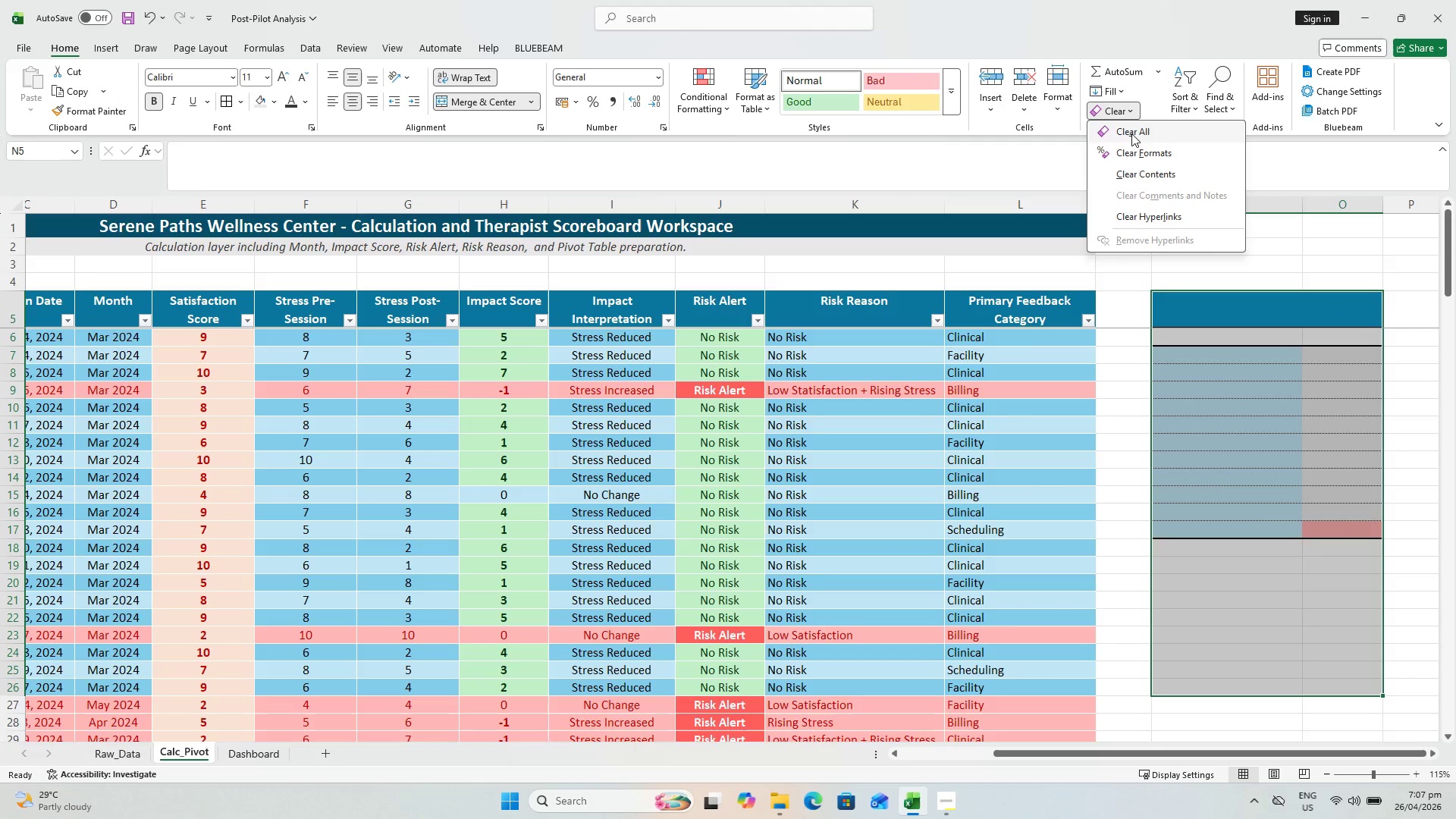 
left_click([1128, 127])
 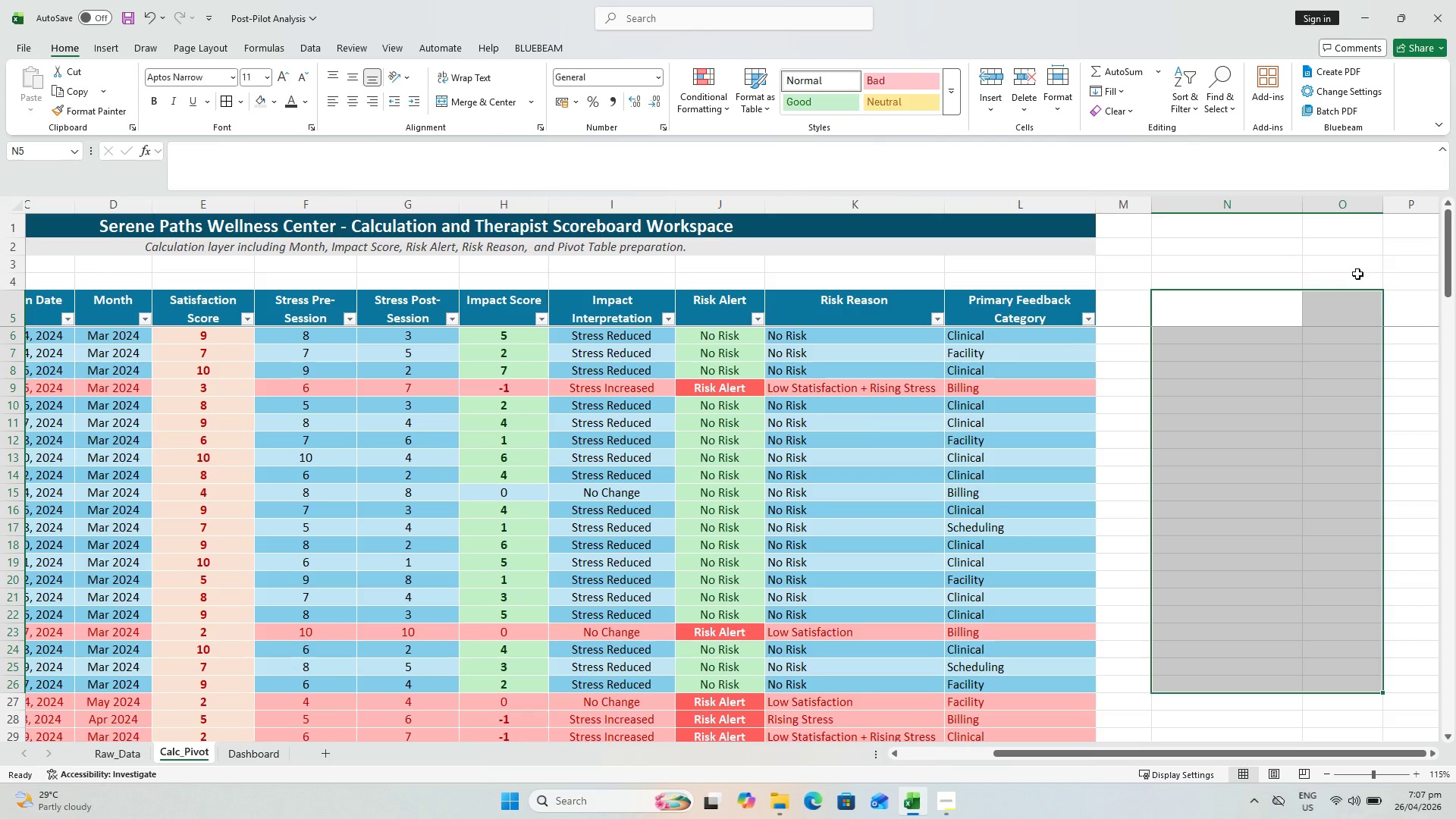 
key(Control+ControlLeft)
 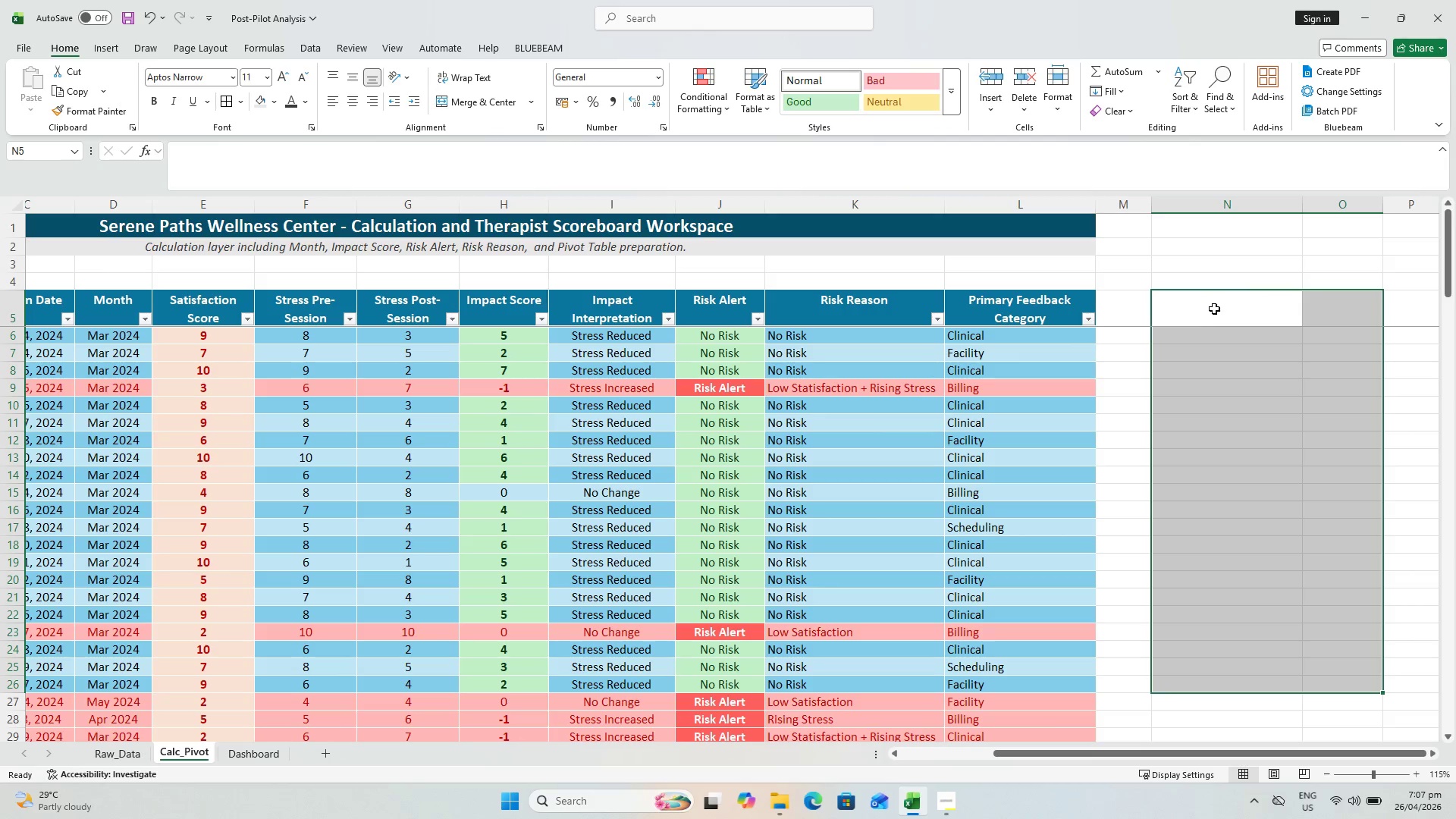 
key(Control+S)
 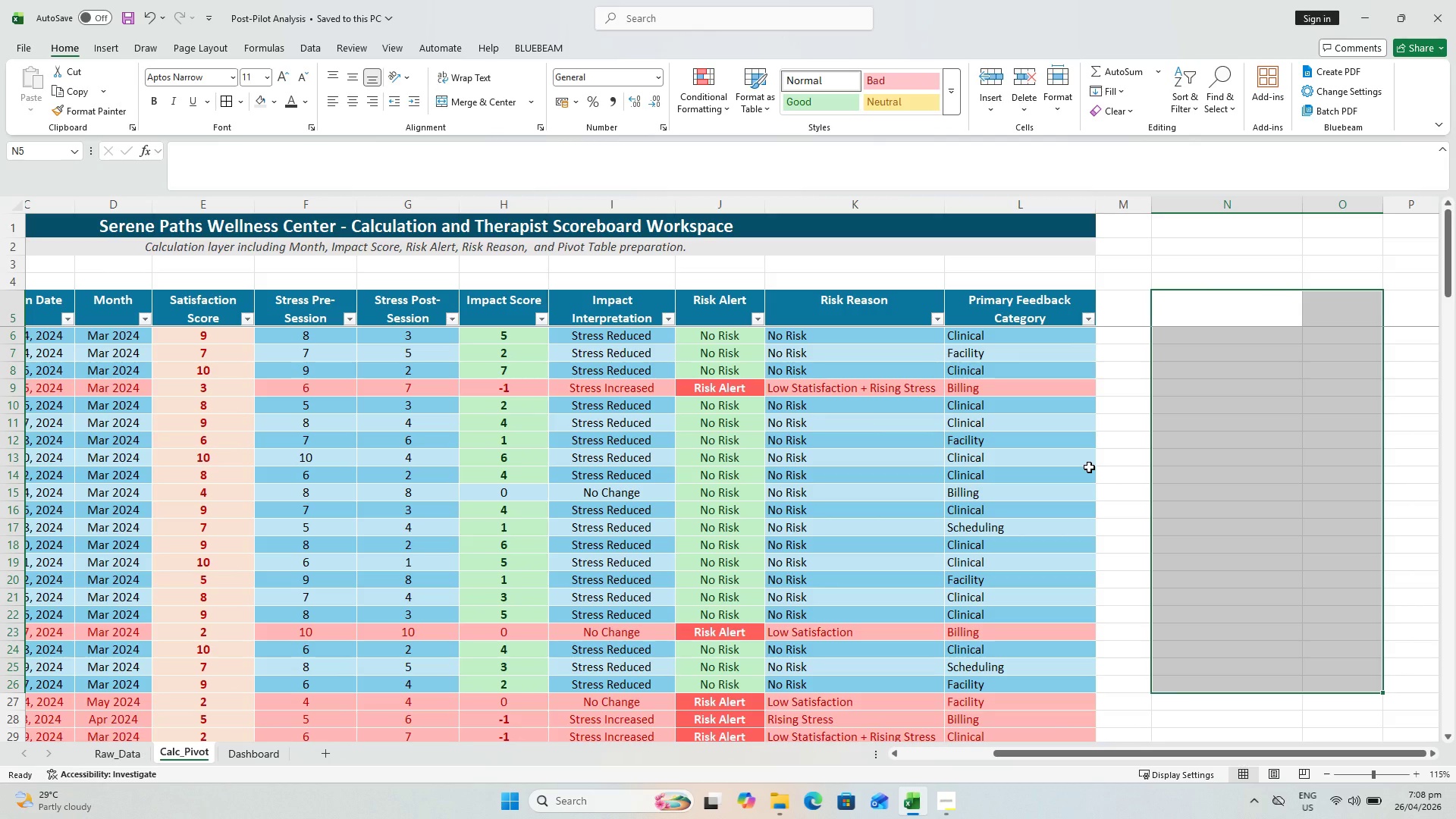 
wait(13.78)
 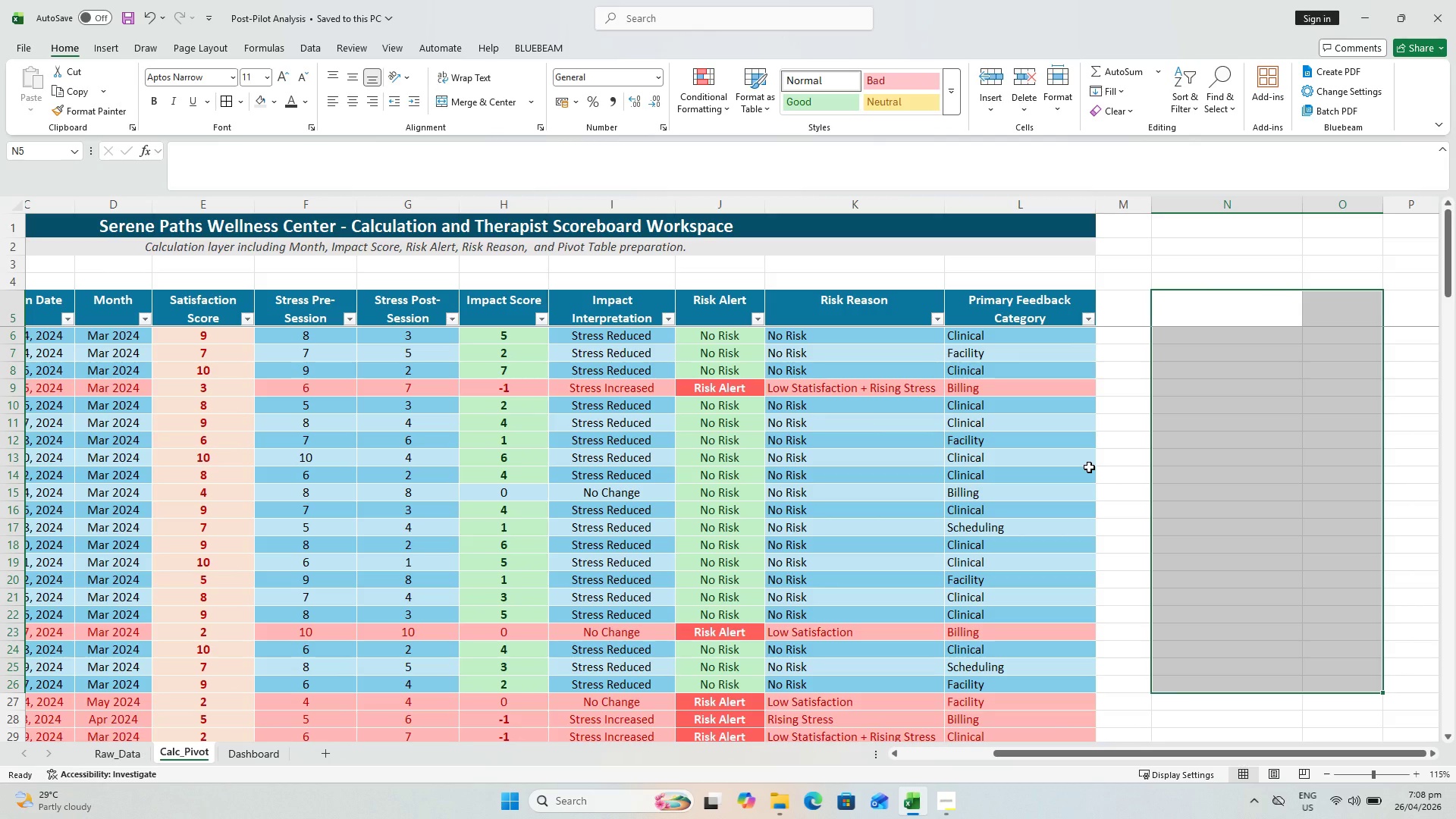 
left_click_drag(start_coordinate=[1444, 268], to_coordinate=[1394, 773])
 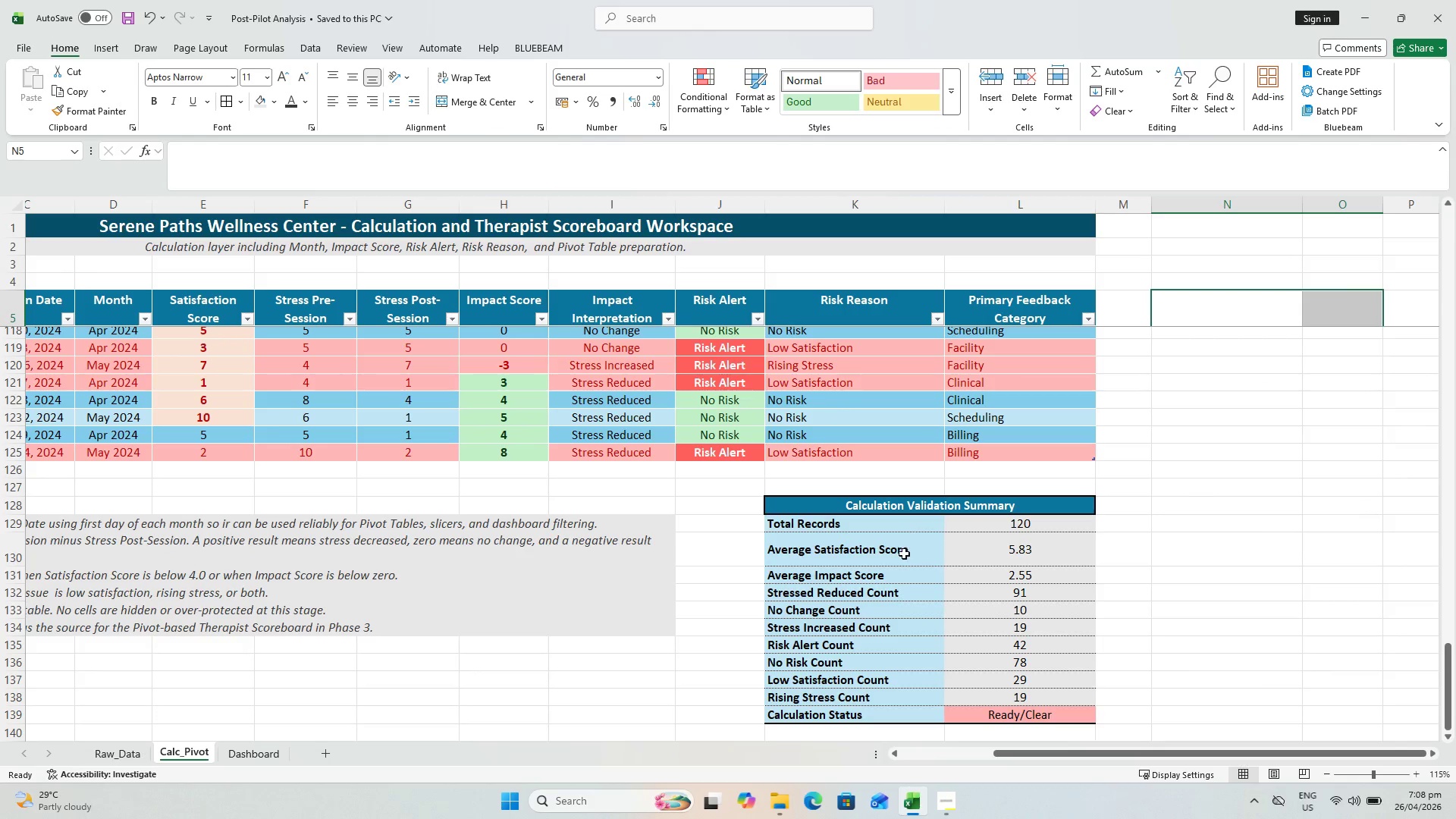 
scroll: coordinate [900, 568], scroll_direction: down, amount: 1.0
 